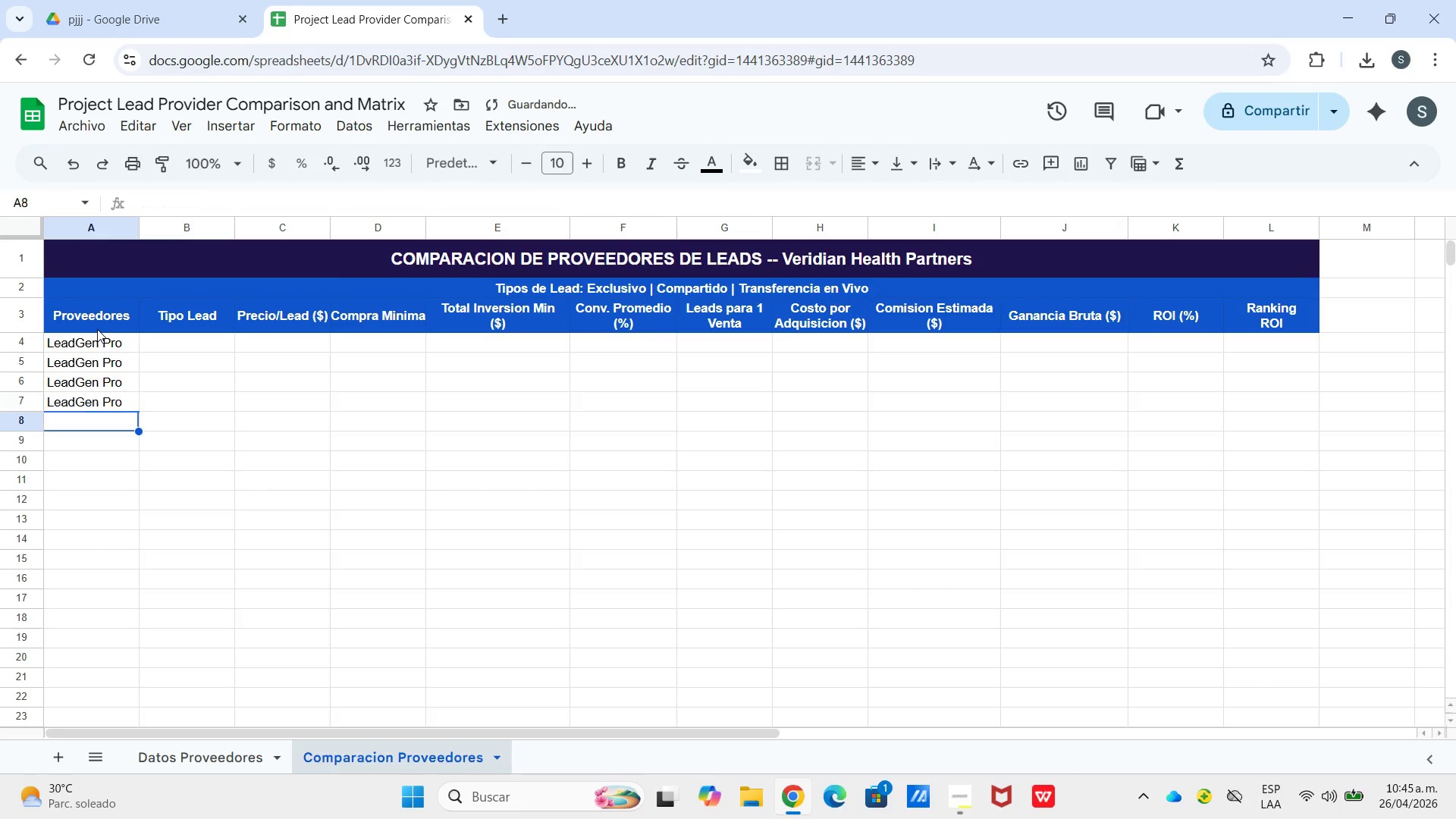 
key(Shift+L)
 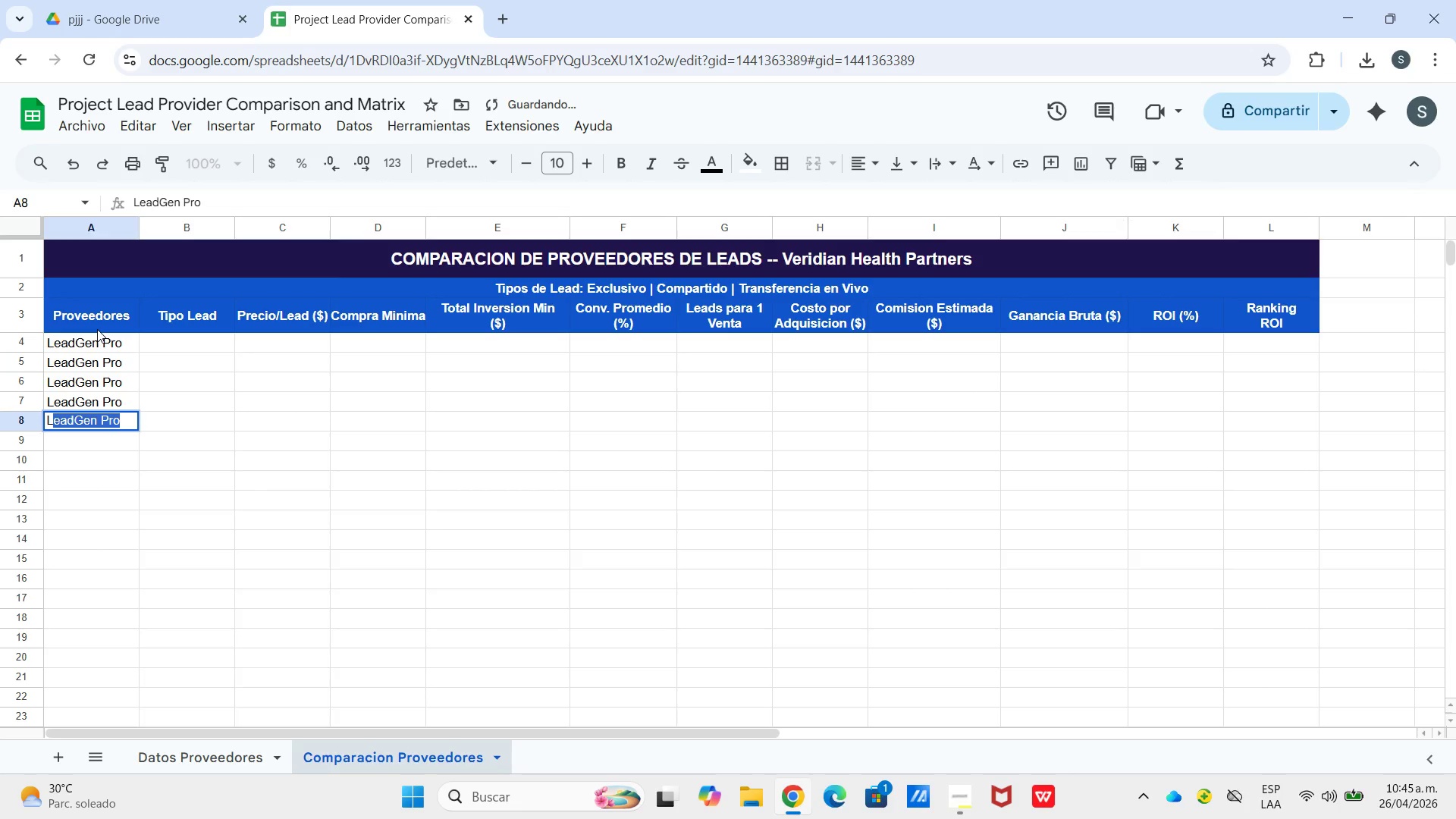 
hold_key(key=Backspace, duration=0.67)
 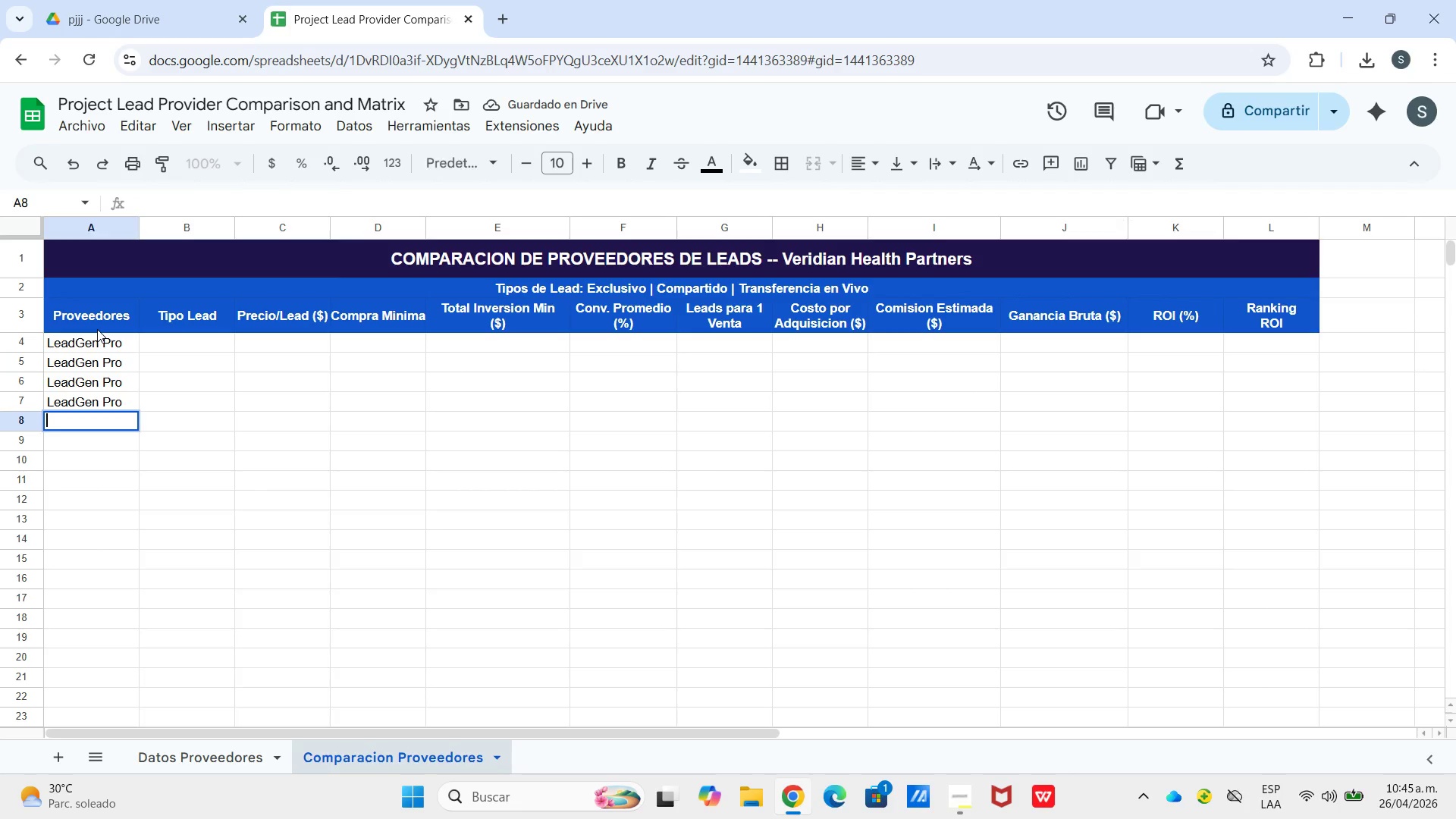 
key(Backspace)
type(HealthBridge Leads)
 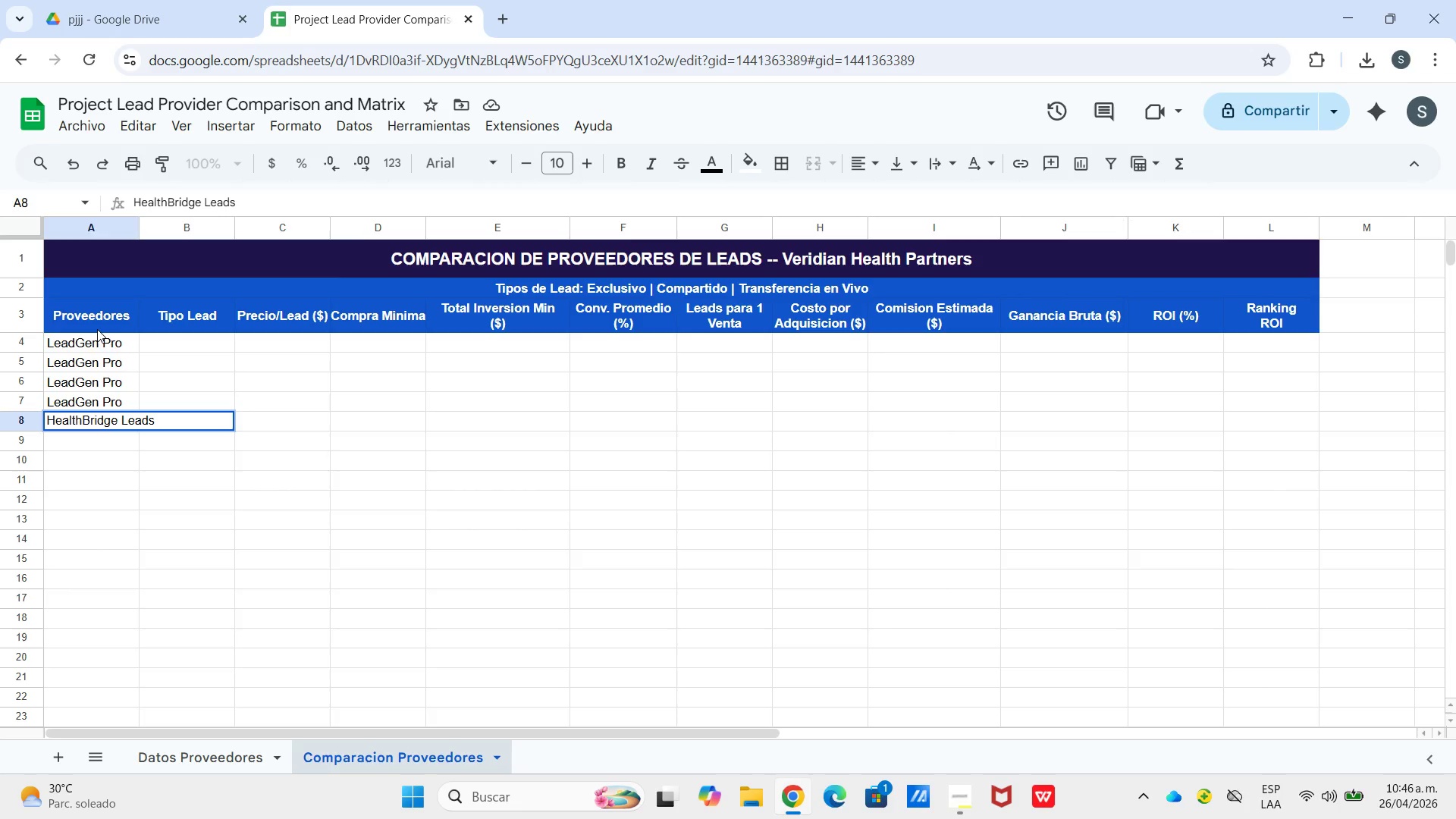 
key(Enter)
 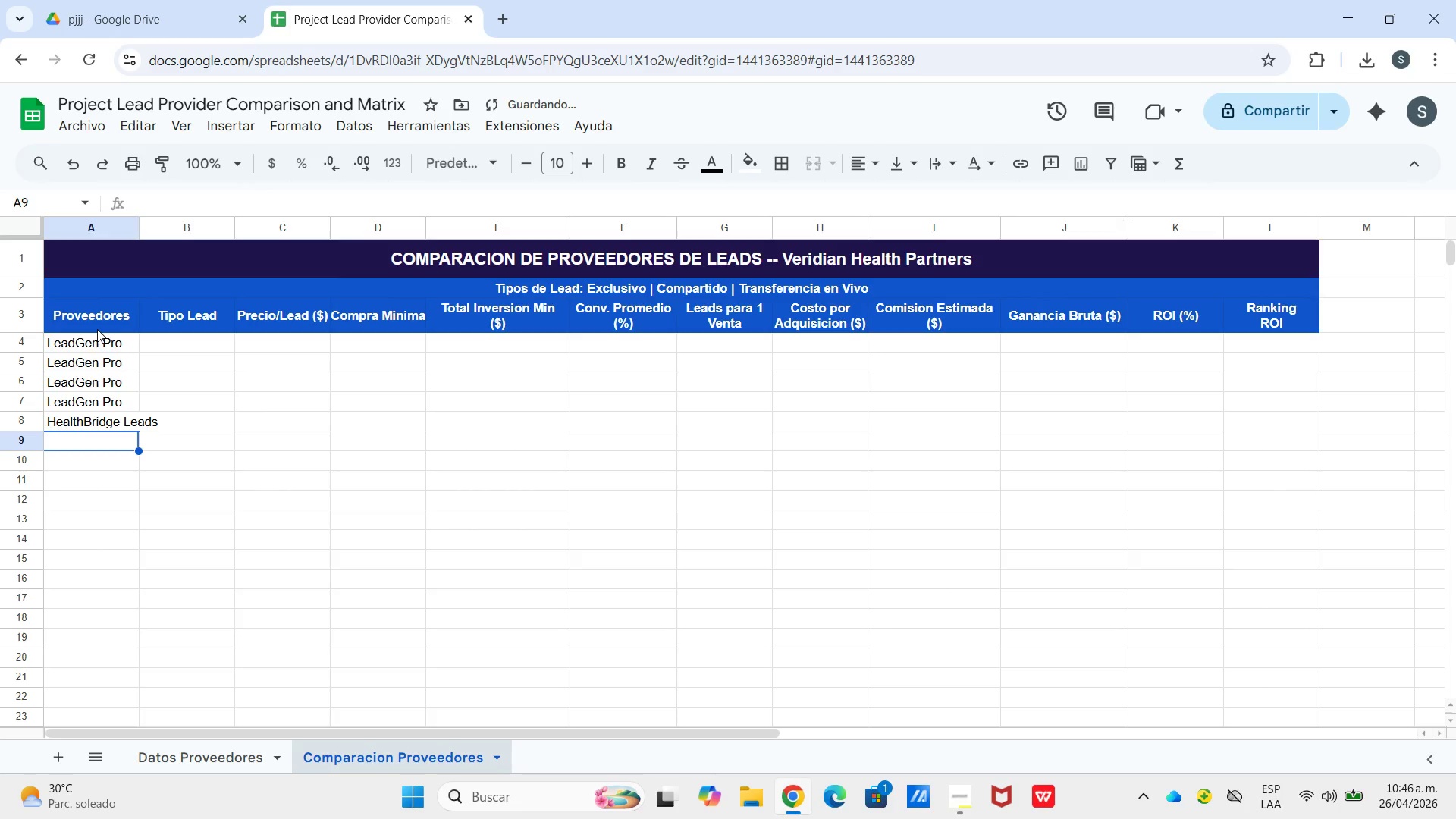 
key(Shift+H)
 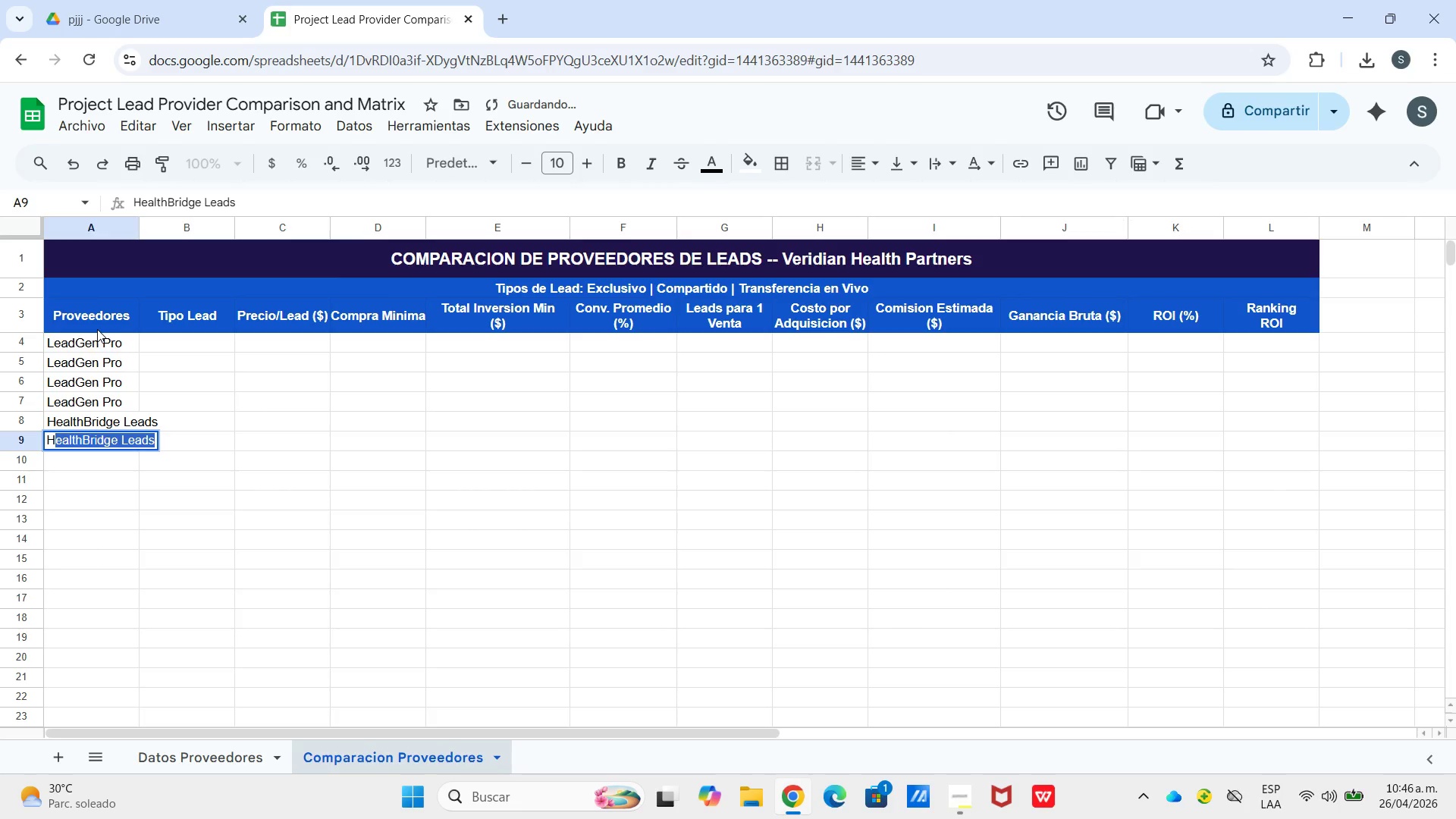 
key(Shift+Enter)
 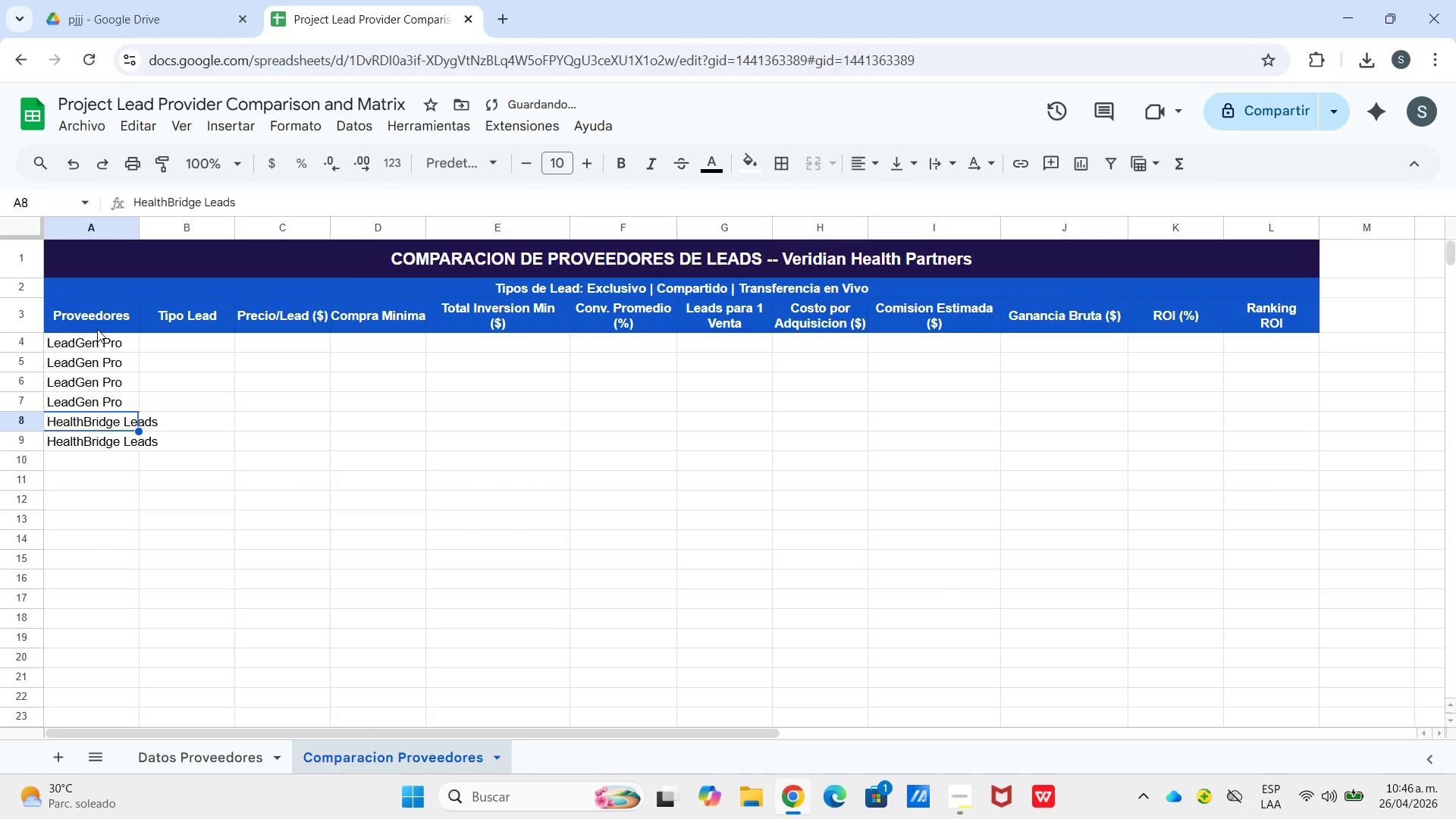 
key(Shift+H)
 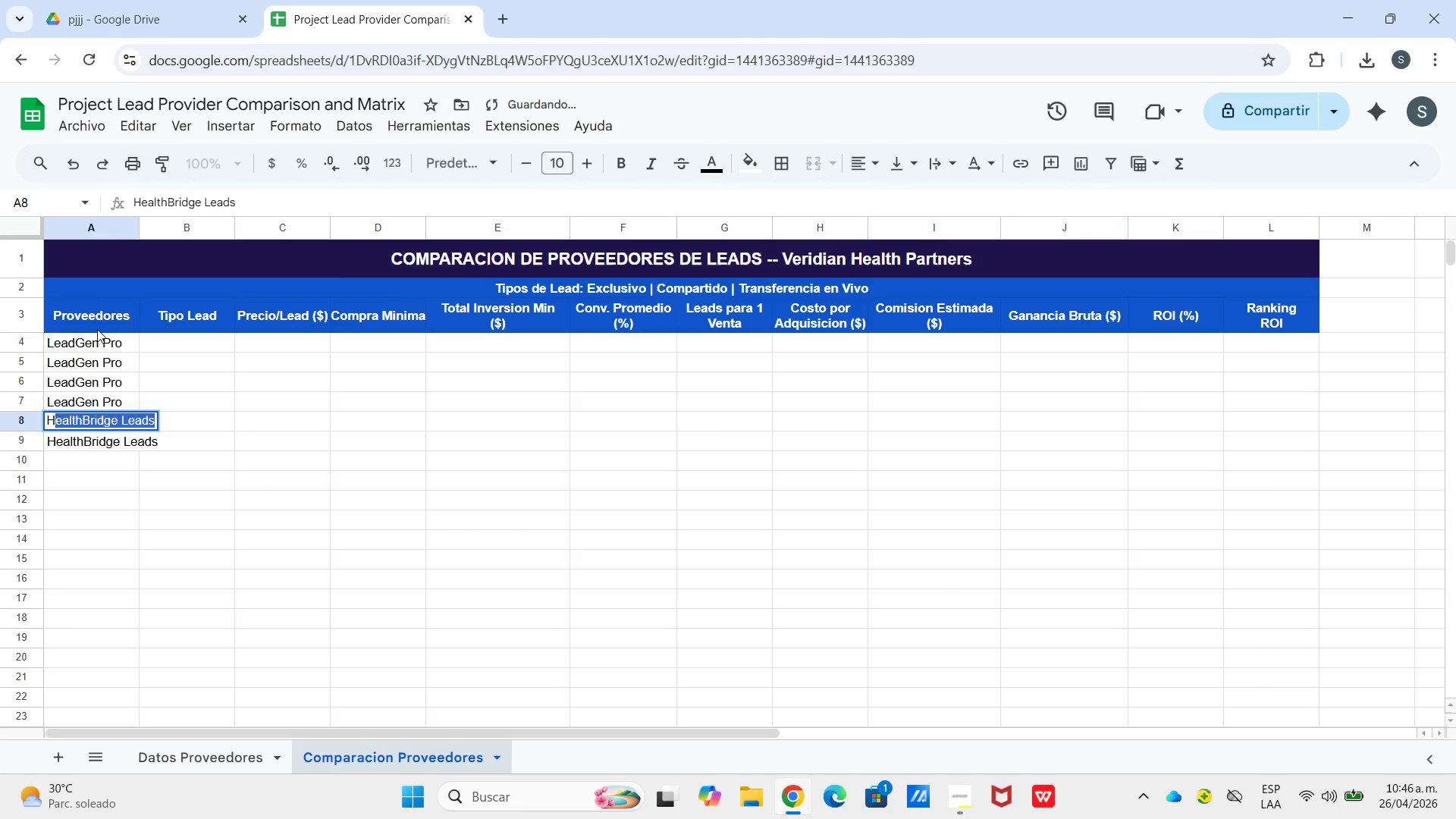 
key(Shift+Enter)
 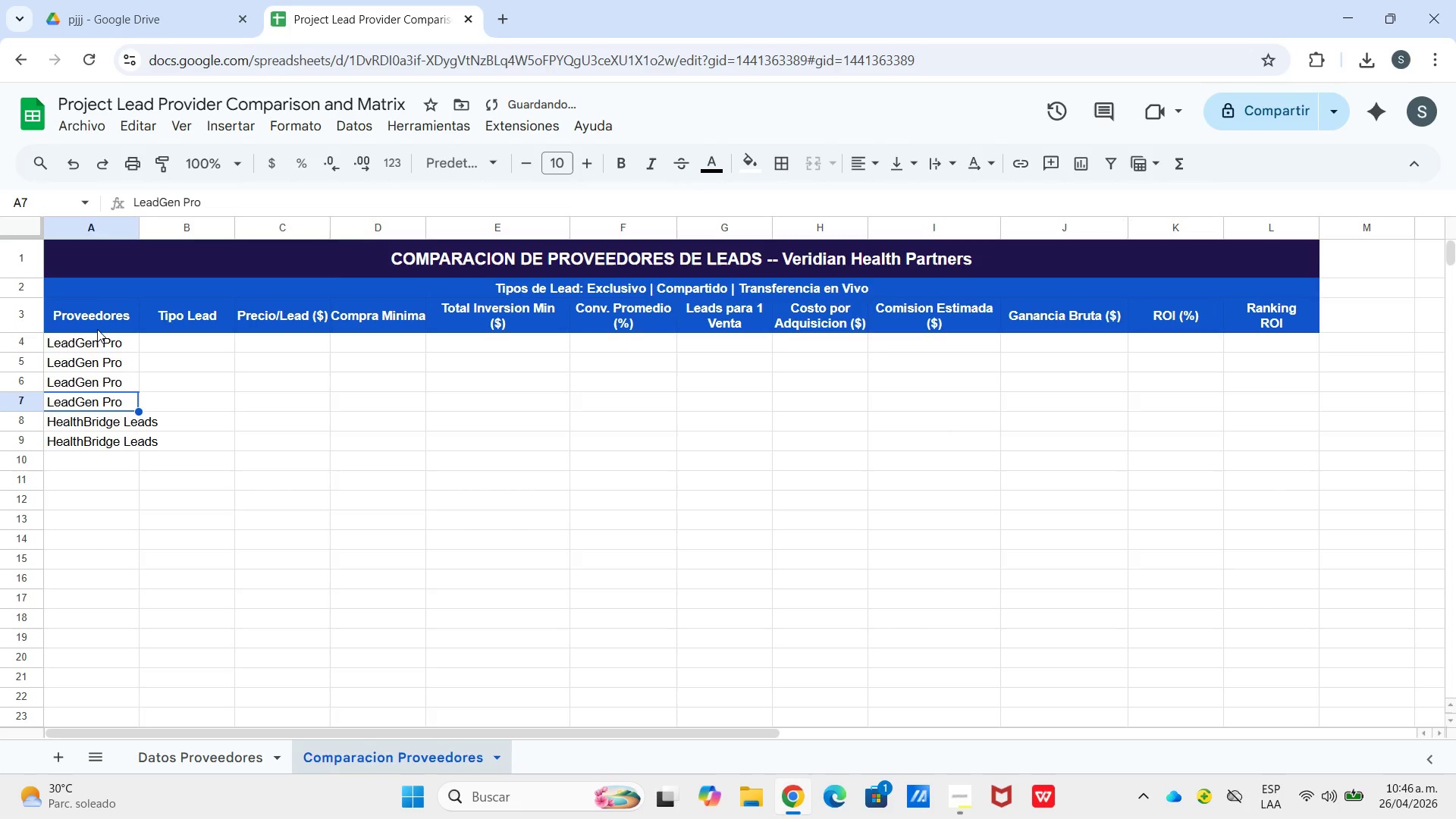 
key(Enter)
 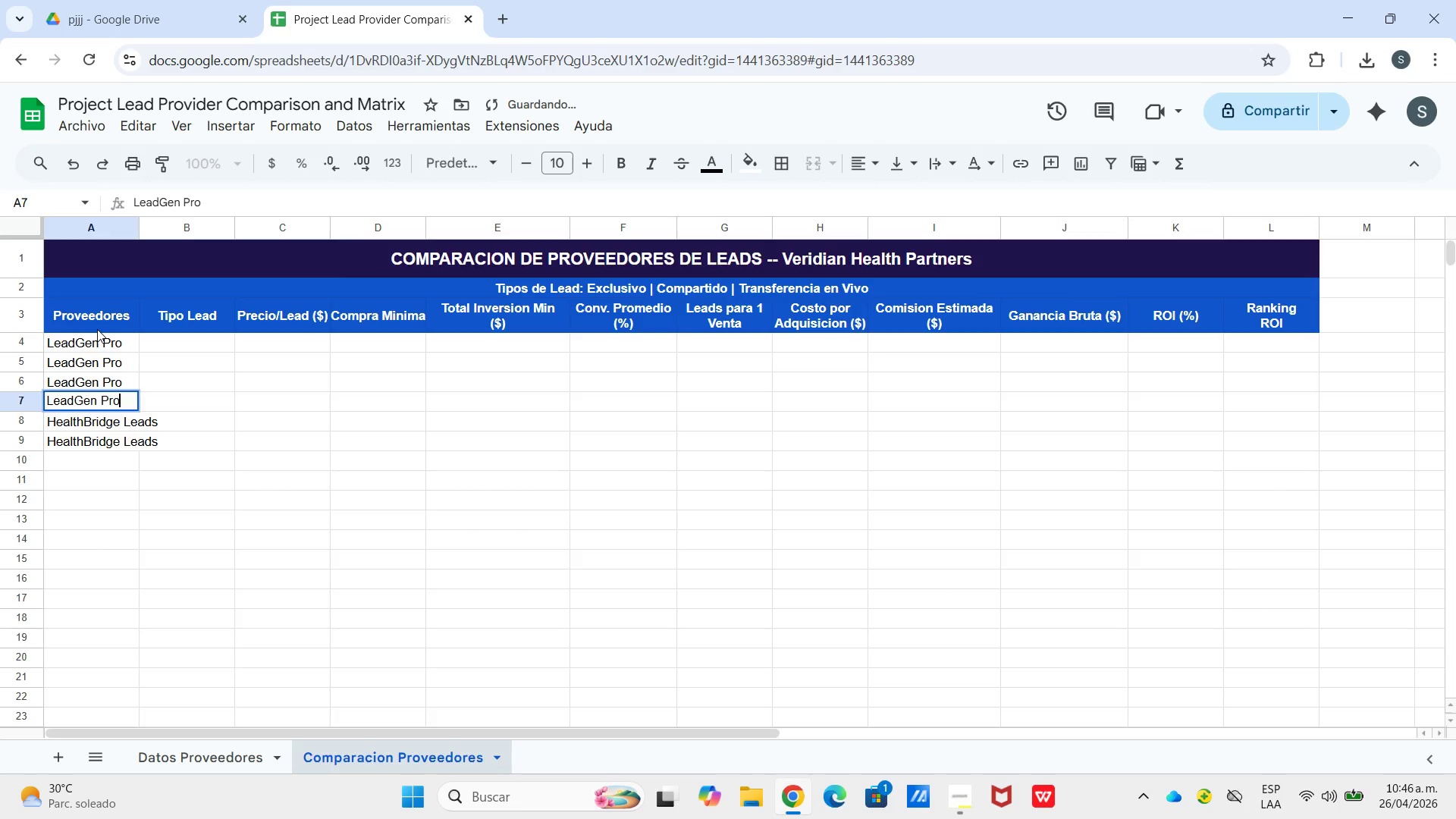 
key(Enter)
 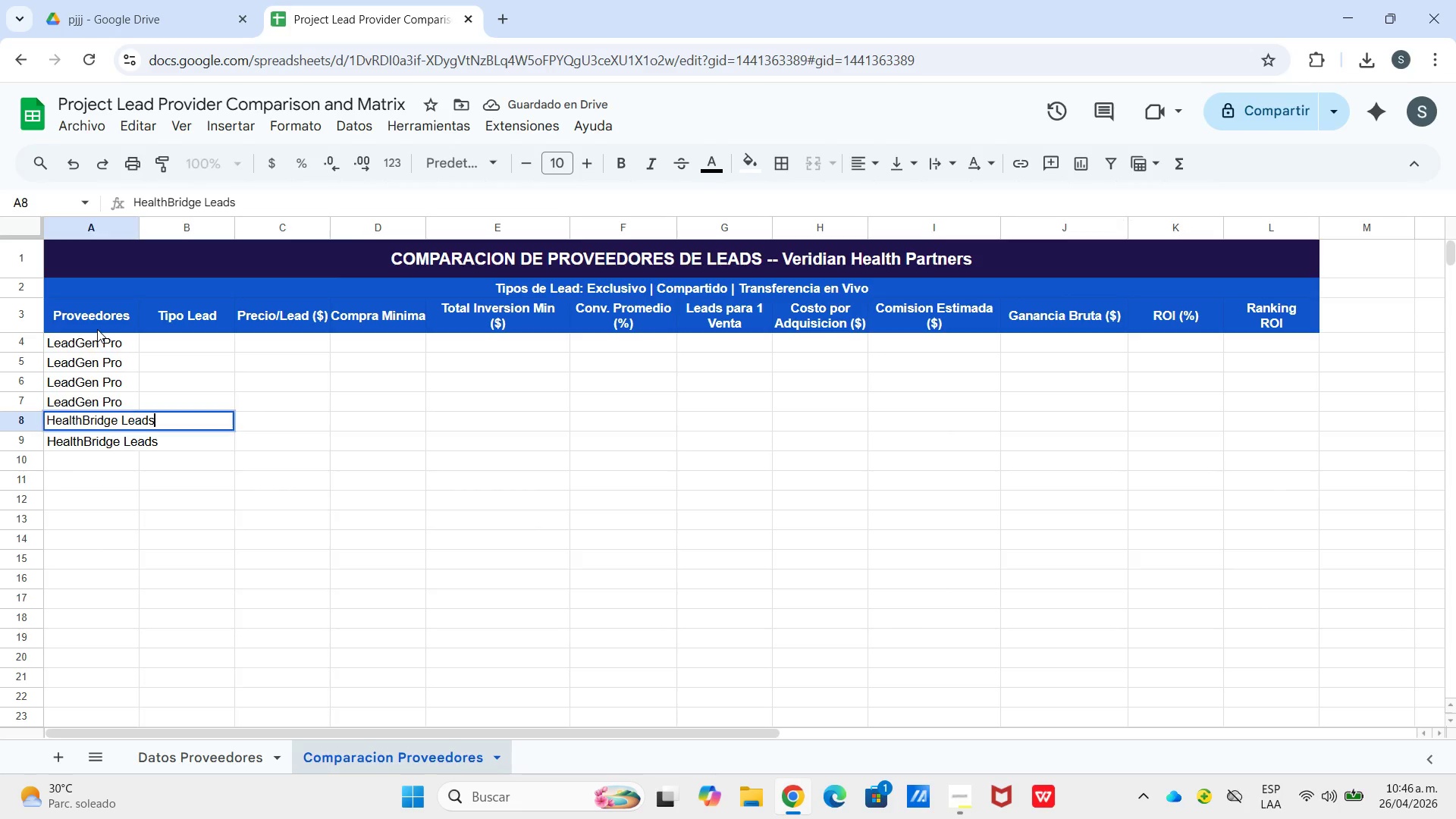 
key(Enter)
 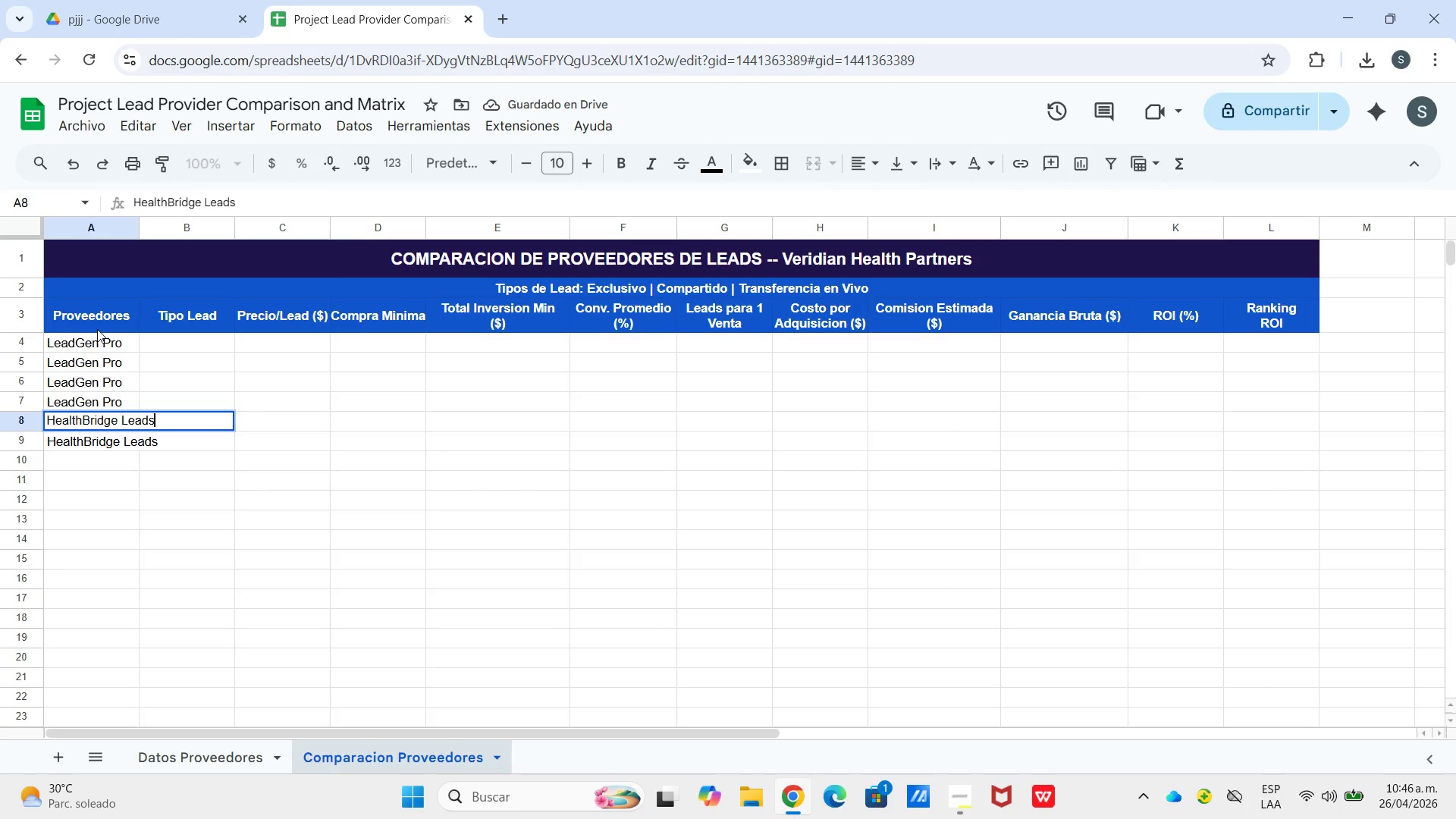 
key(Enter)
 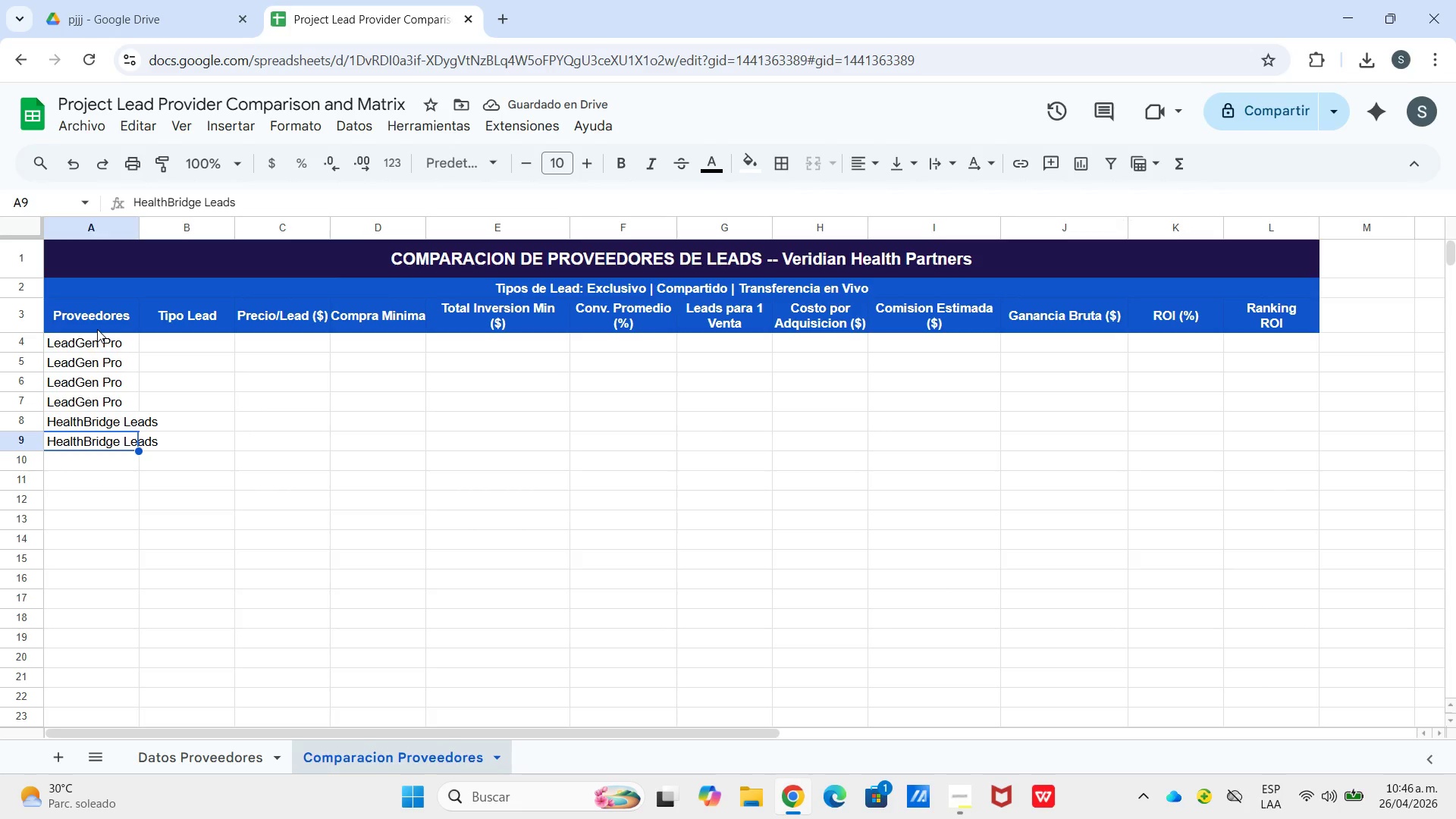 
key(Enter)
 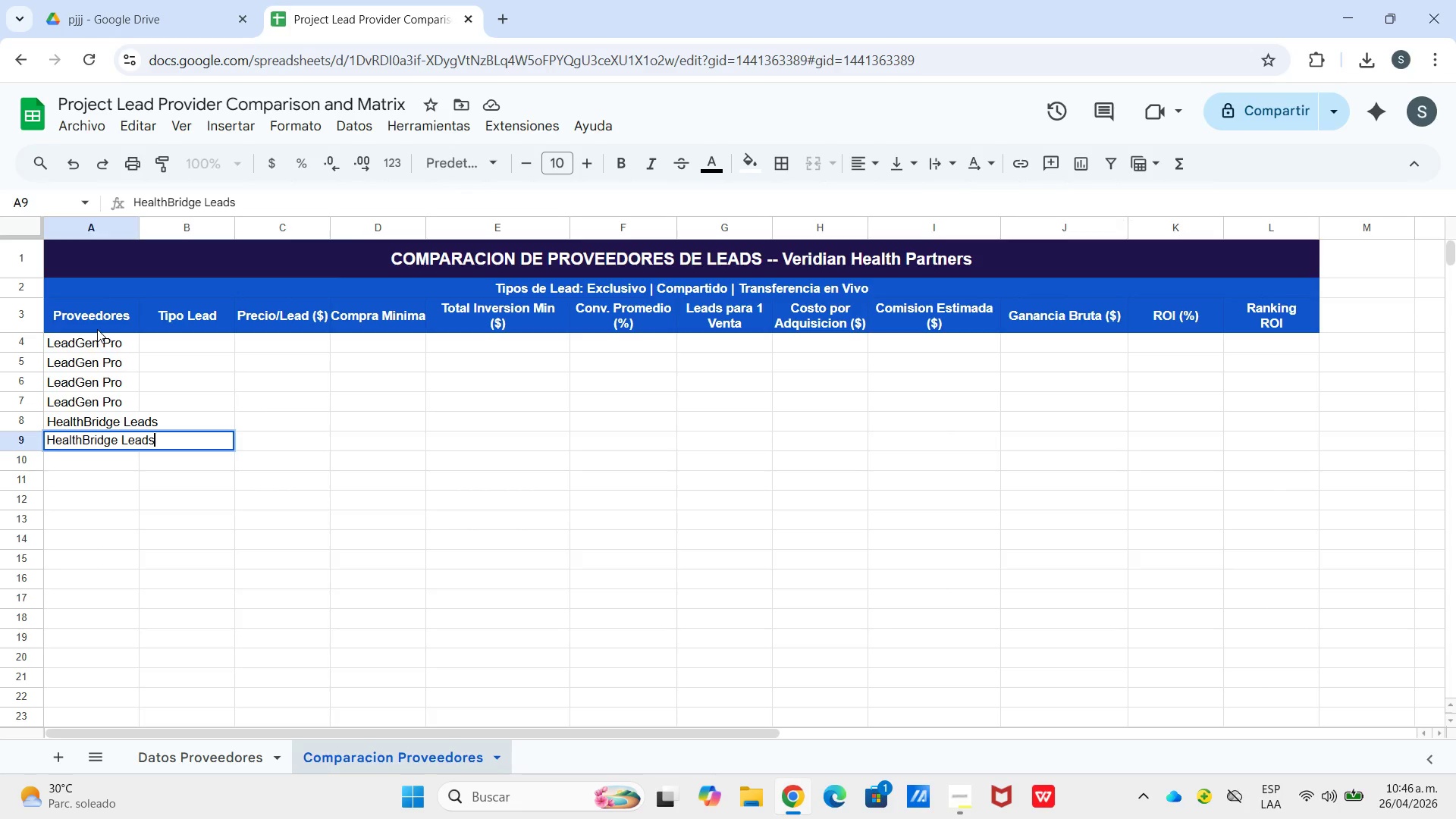 
hold_key(key=ShiftLeft, duration=0.39)
 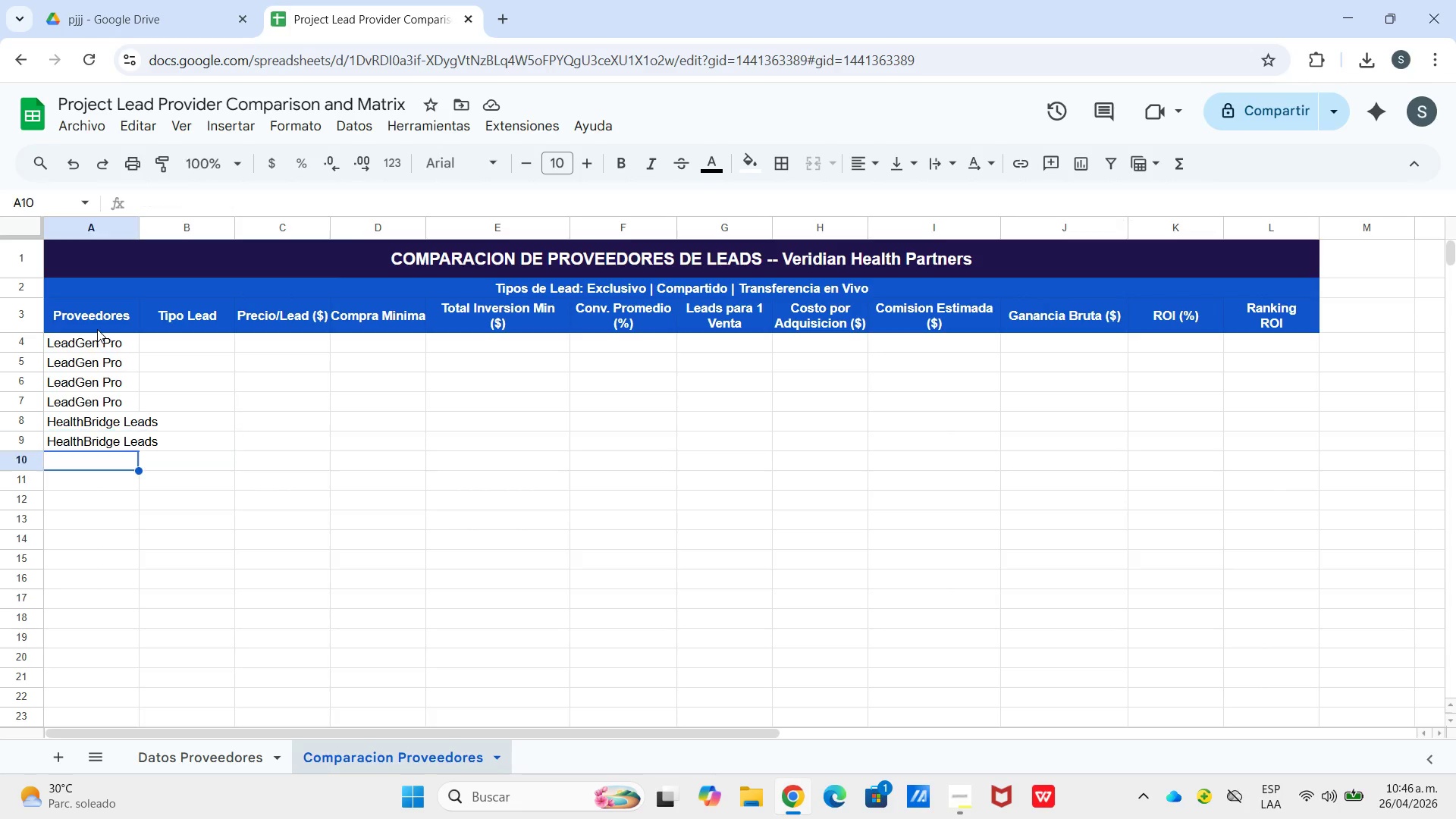 
key(Enter)
 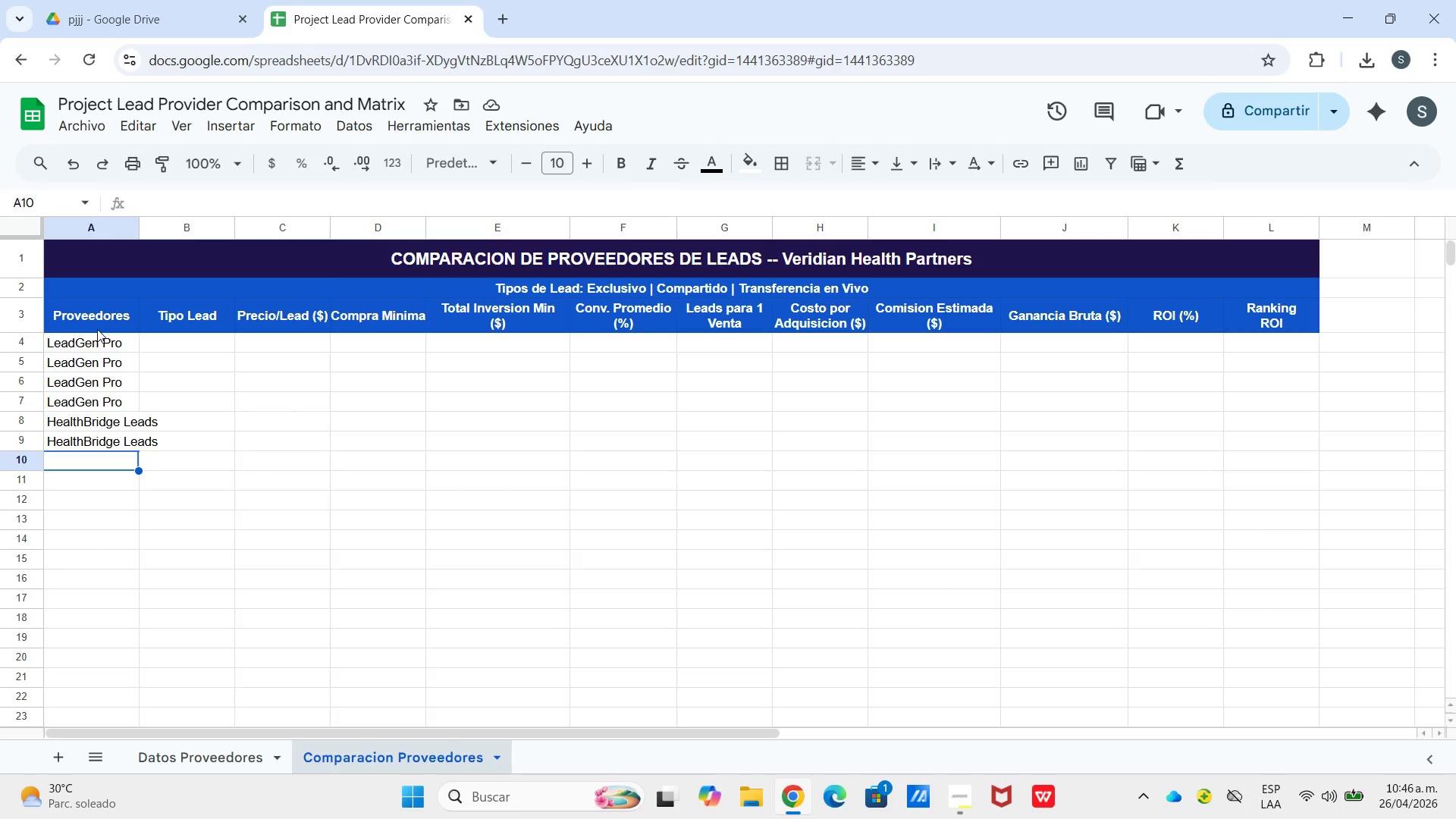 
key(Shift+H)
 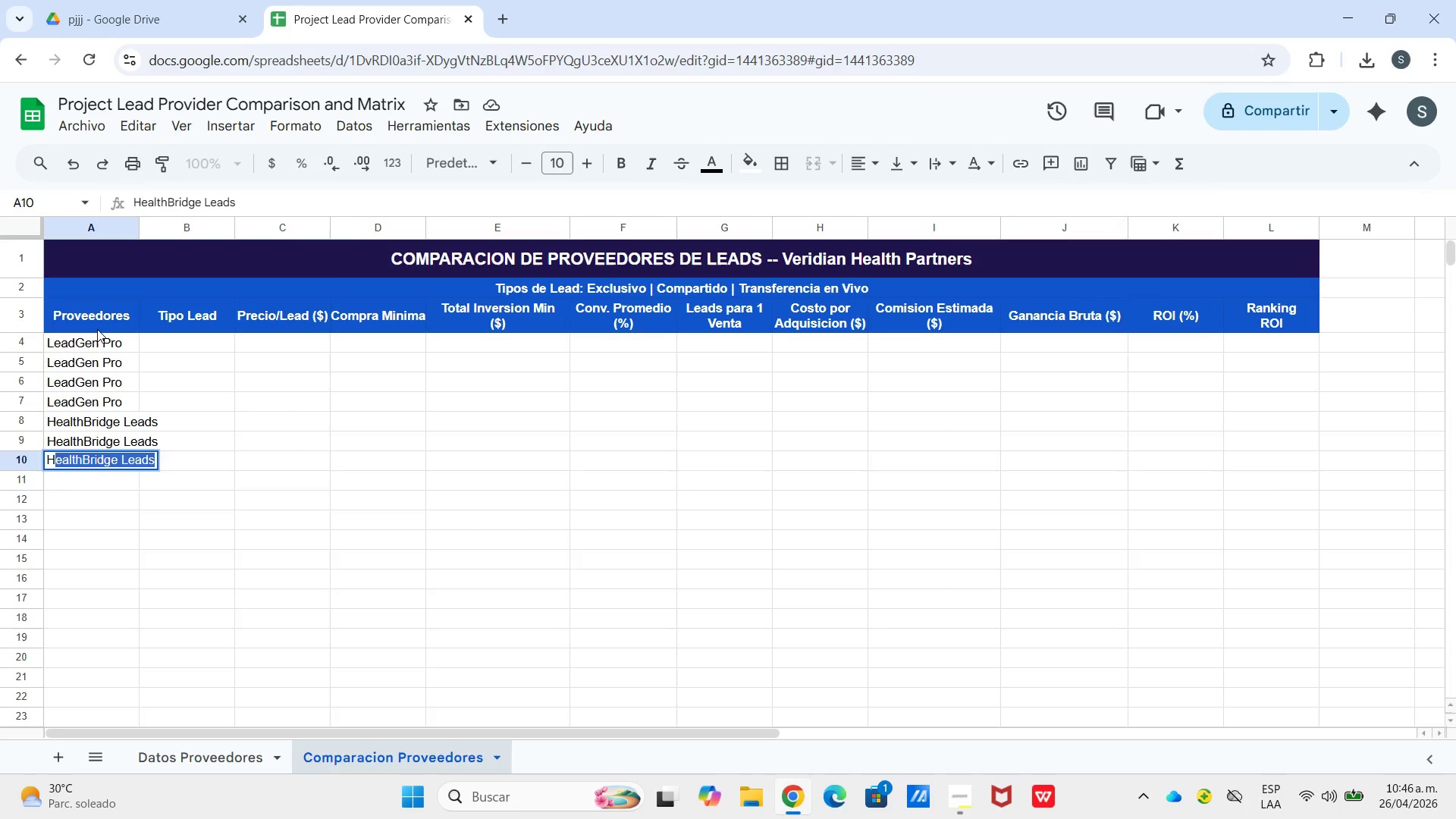 
key(Enter)
 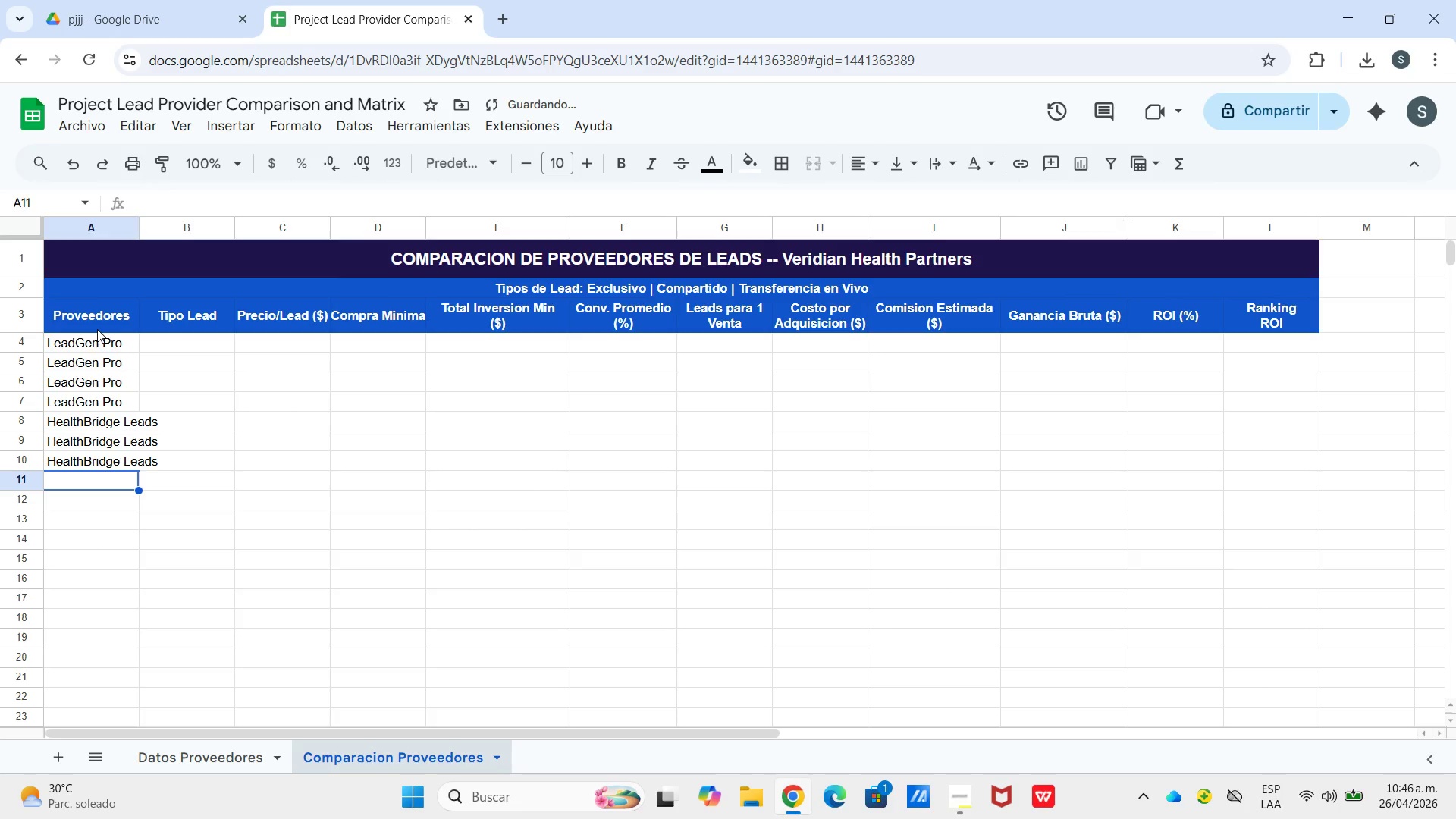 
hold_key(key=ShiftLeft, duration=0.52)
 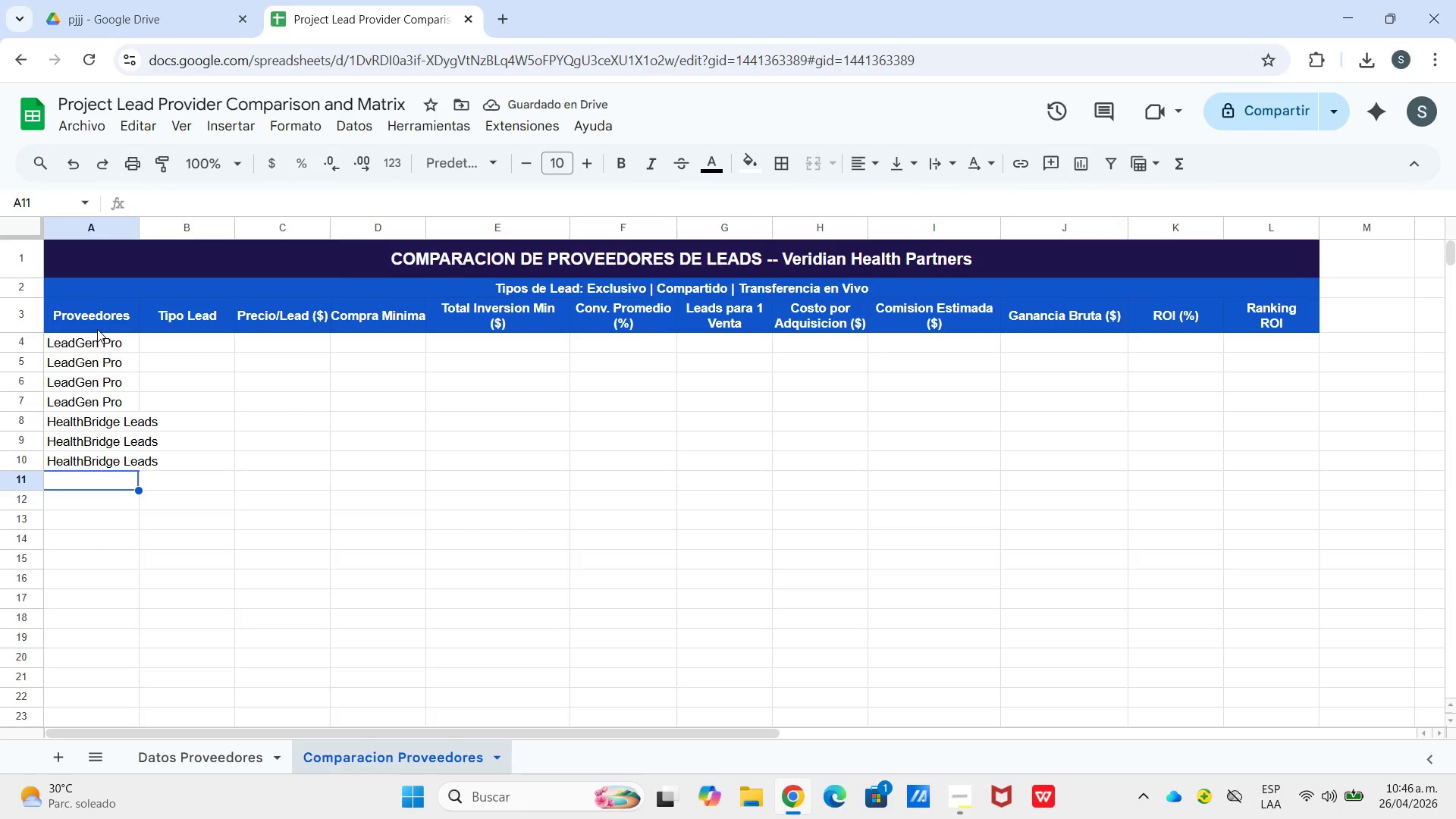 
key(Shift+H)
 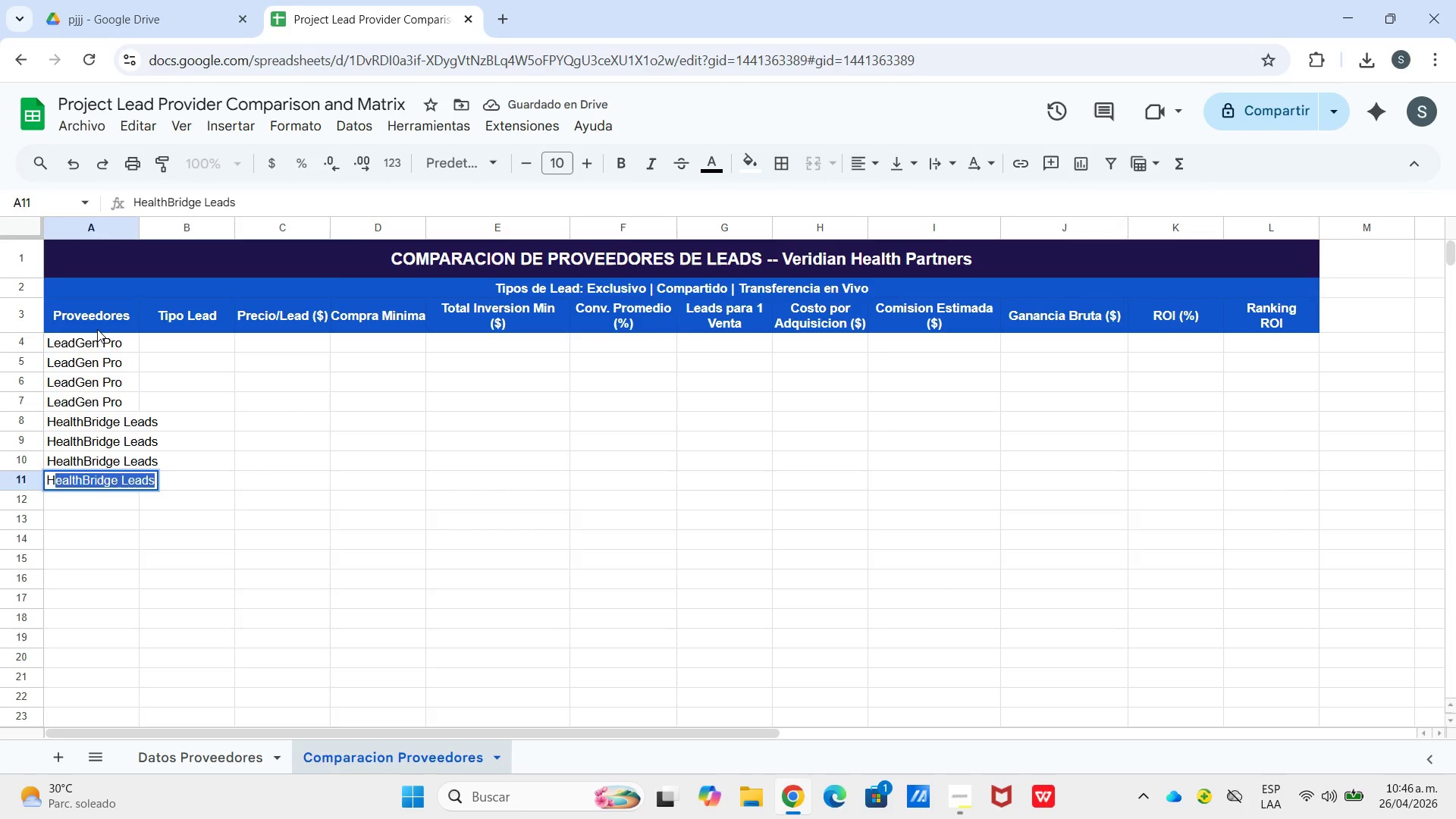 
key(Enter)
 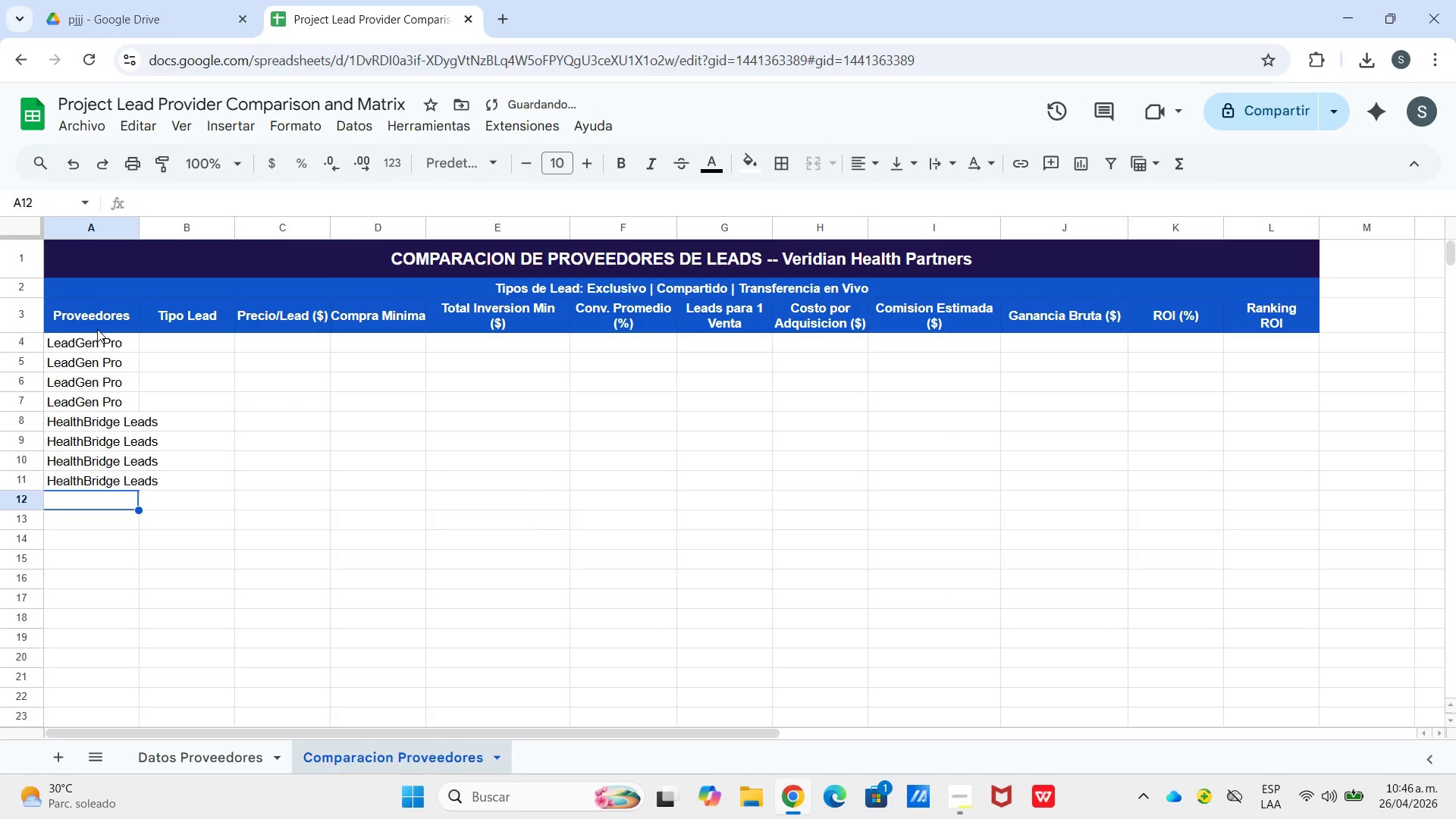 
key(Shift+H)
 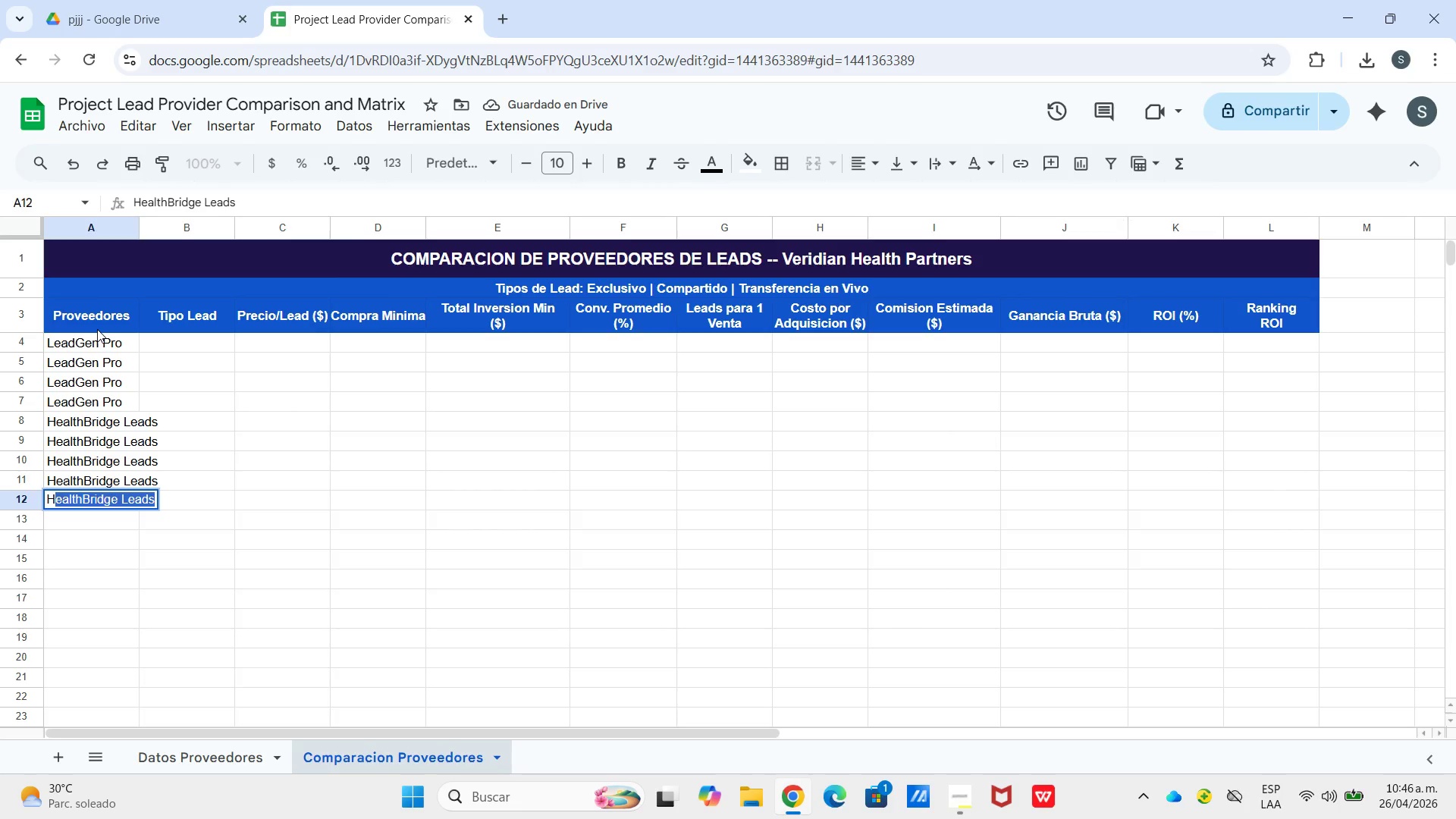 
key(Enter)
 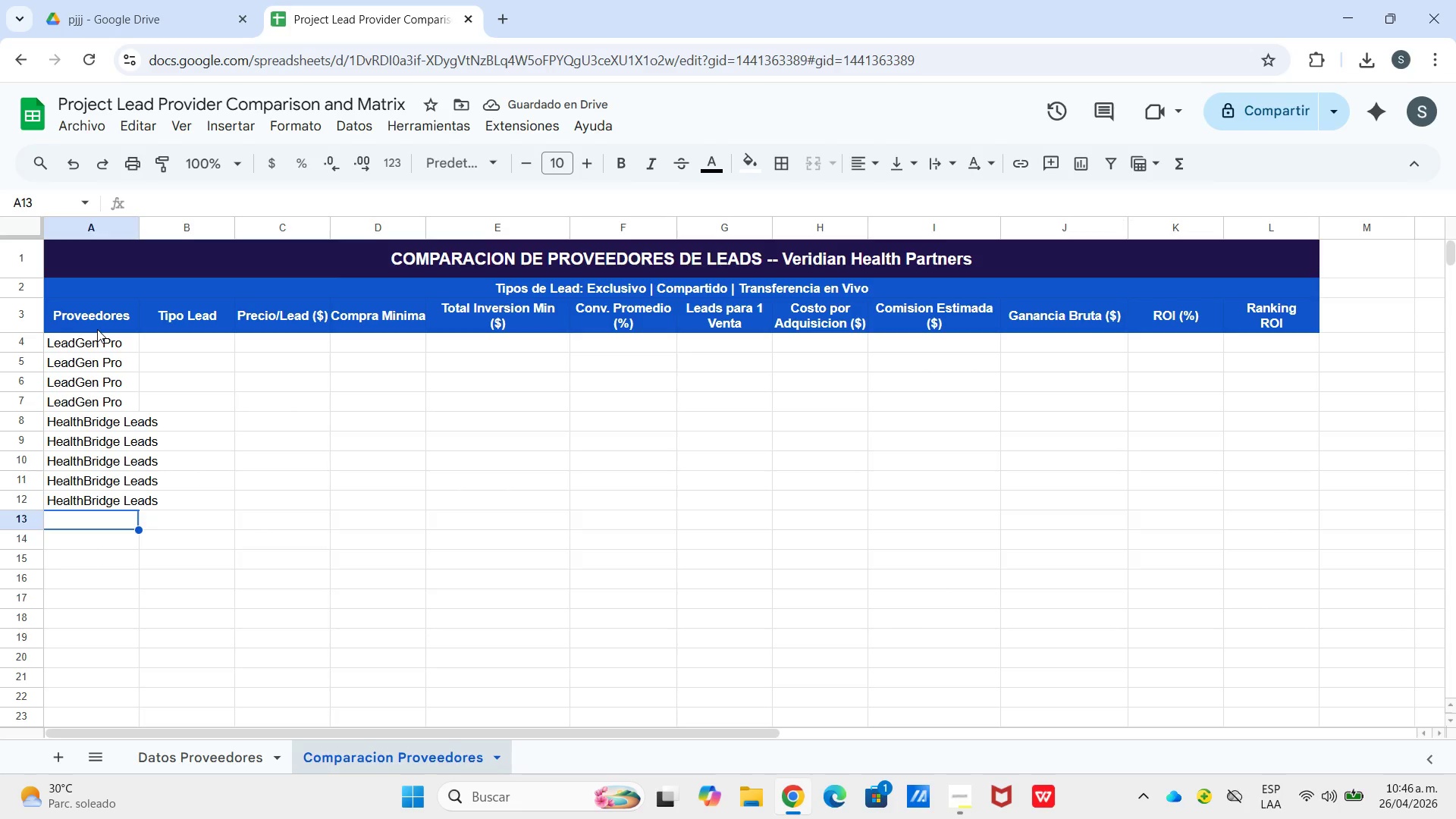 
wait(7.25)
 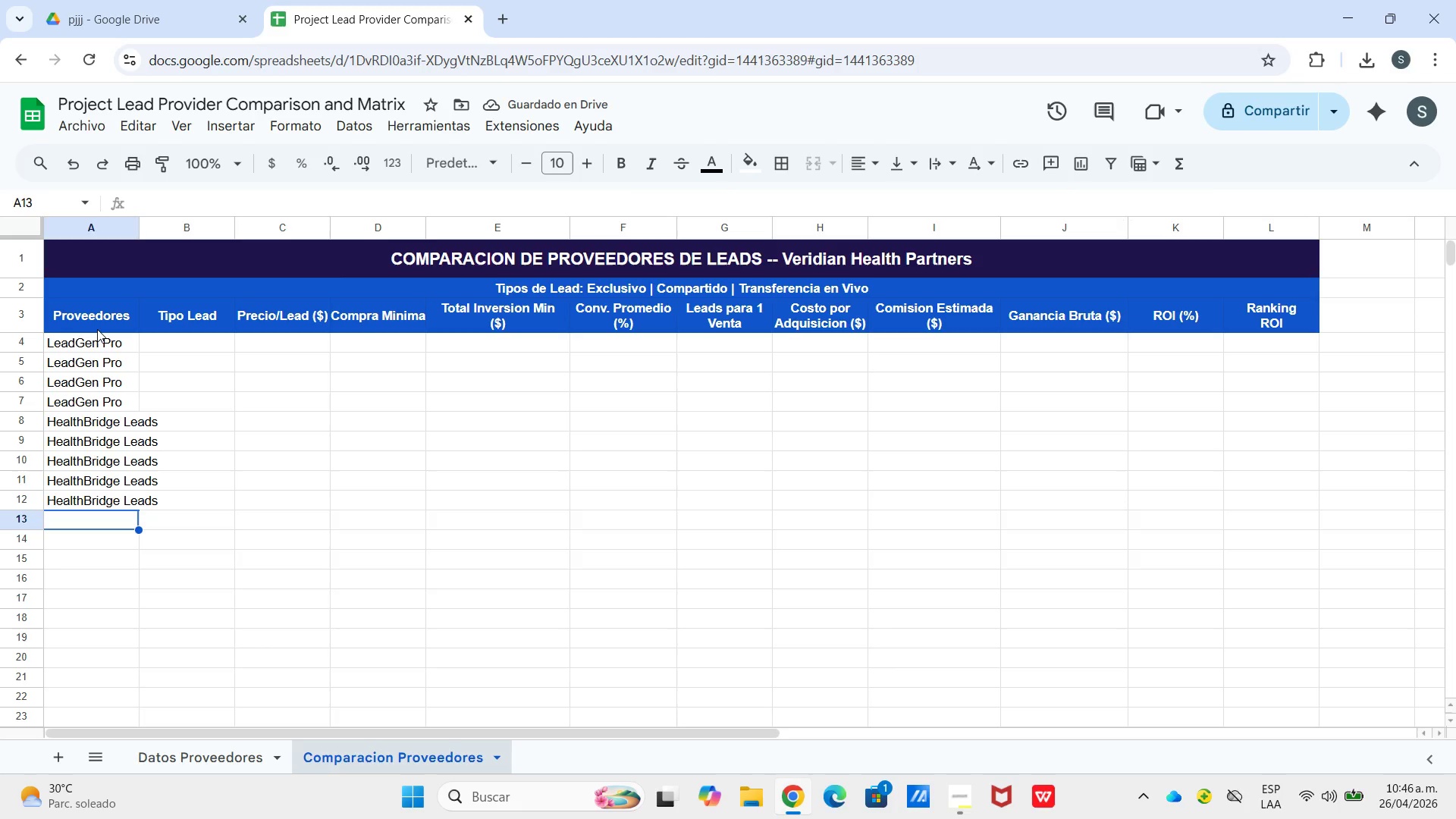 
type(SeniorReach Media)
 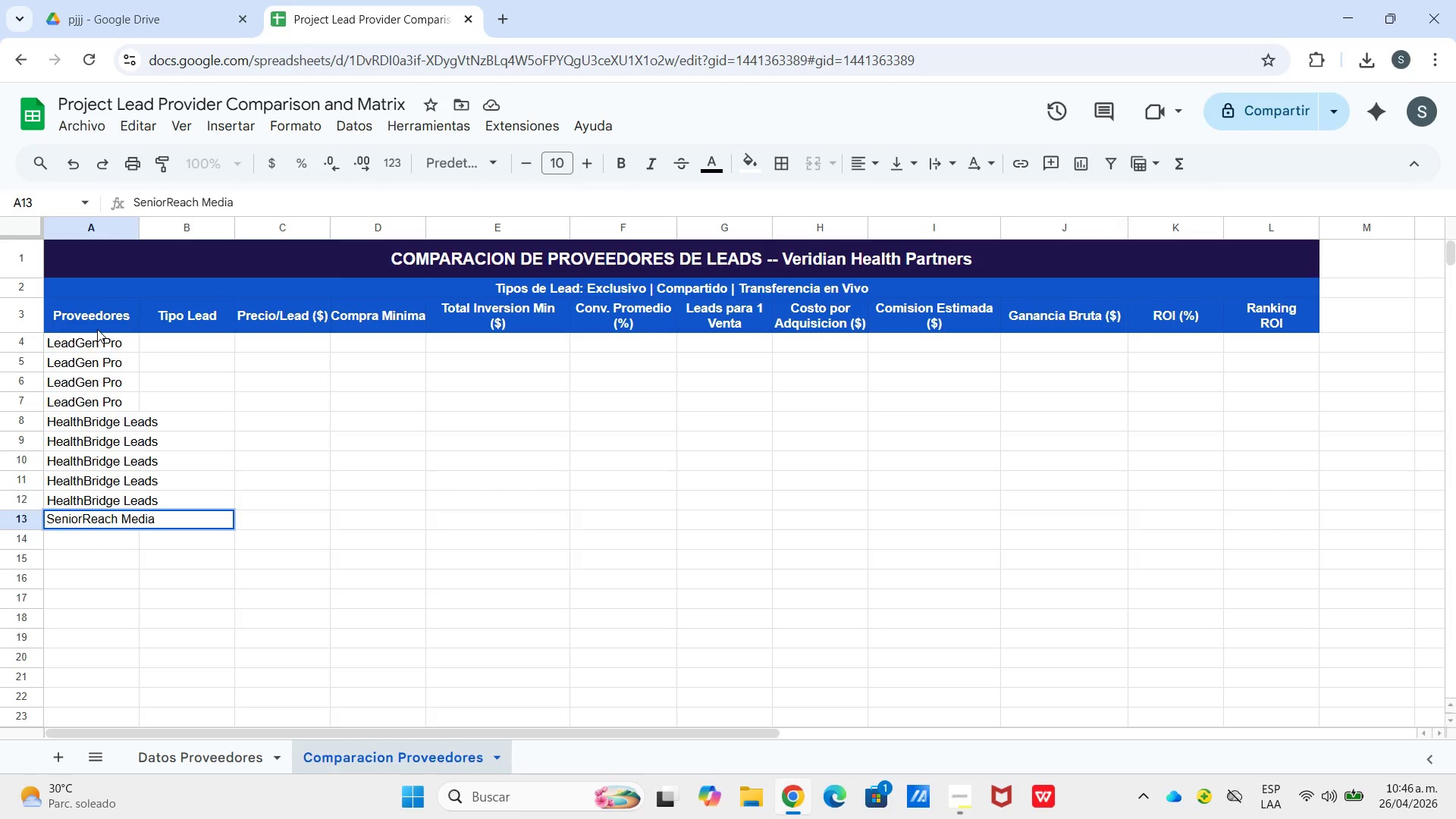 
key(Enter)
 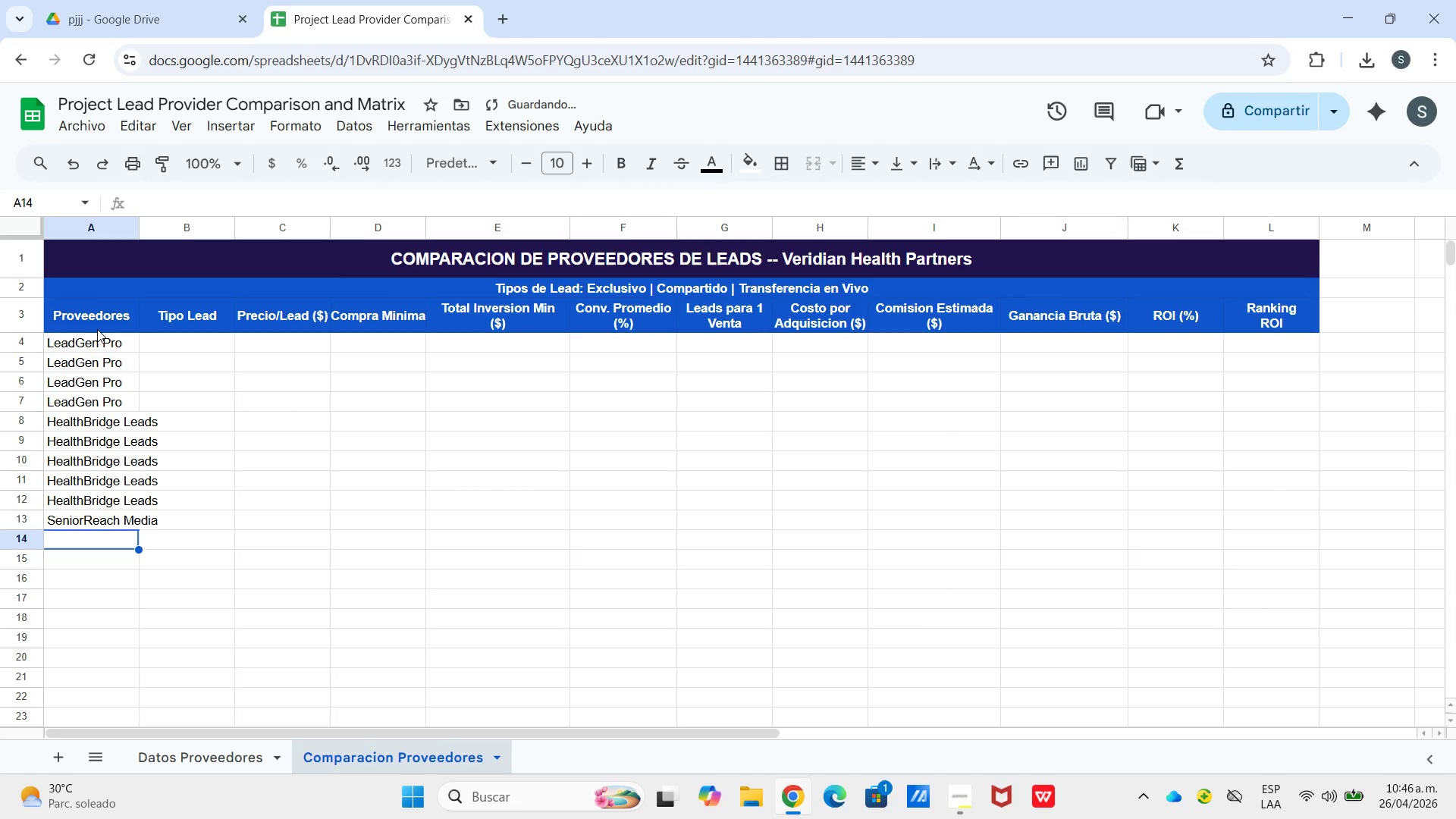 
key(Shift+S)
 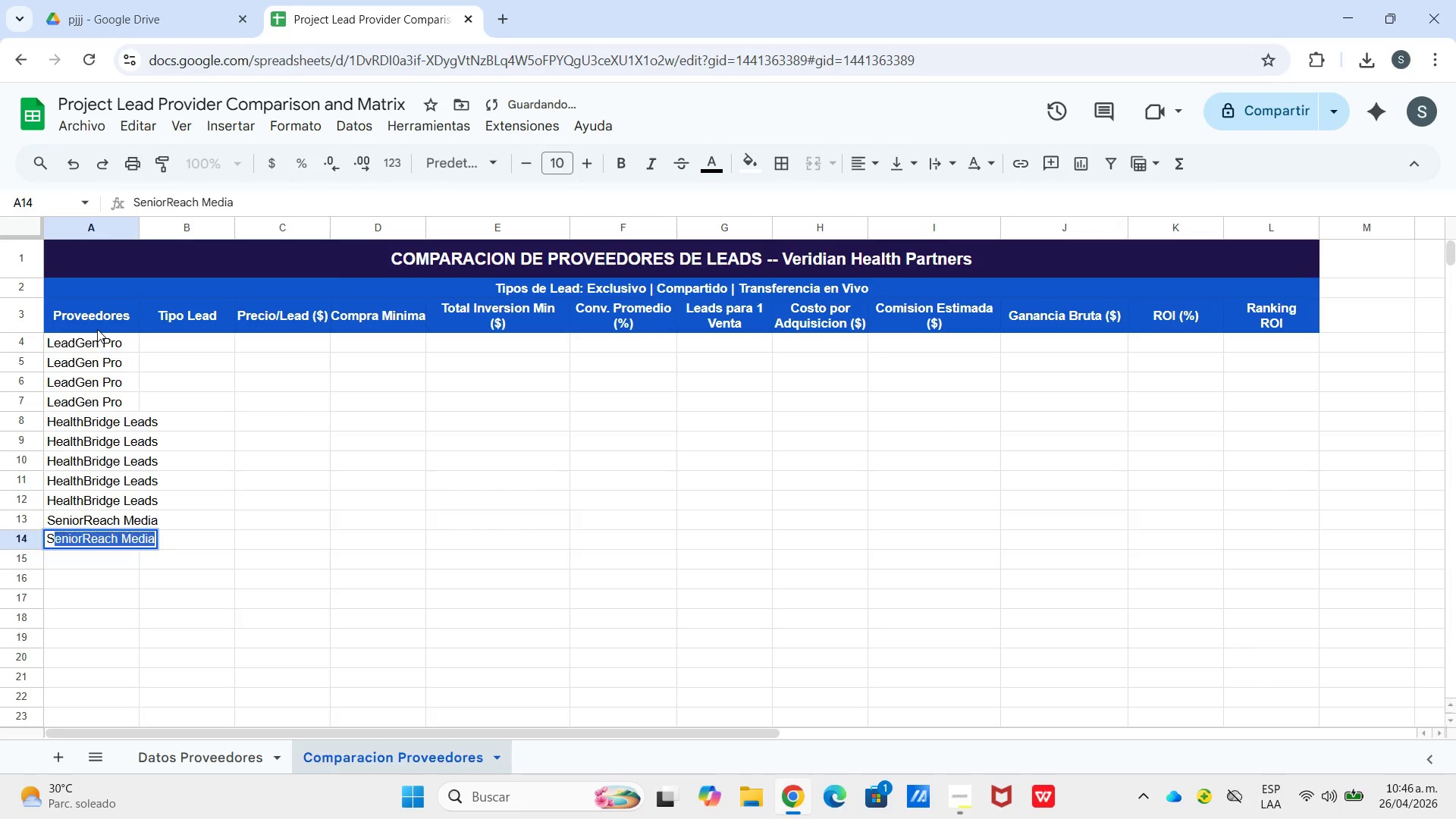 
key(Enter)
 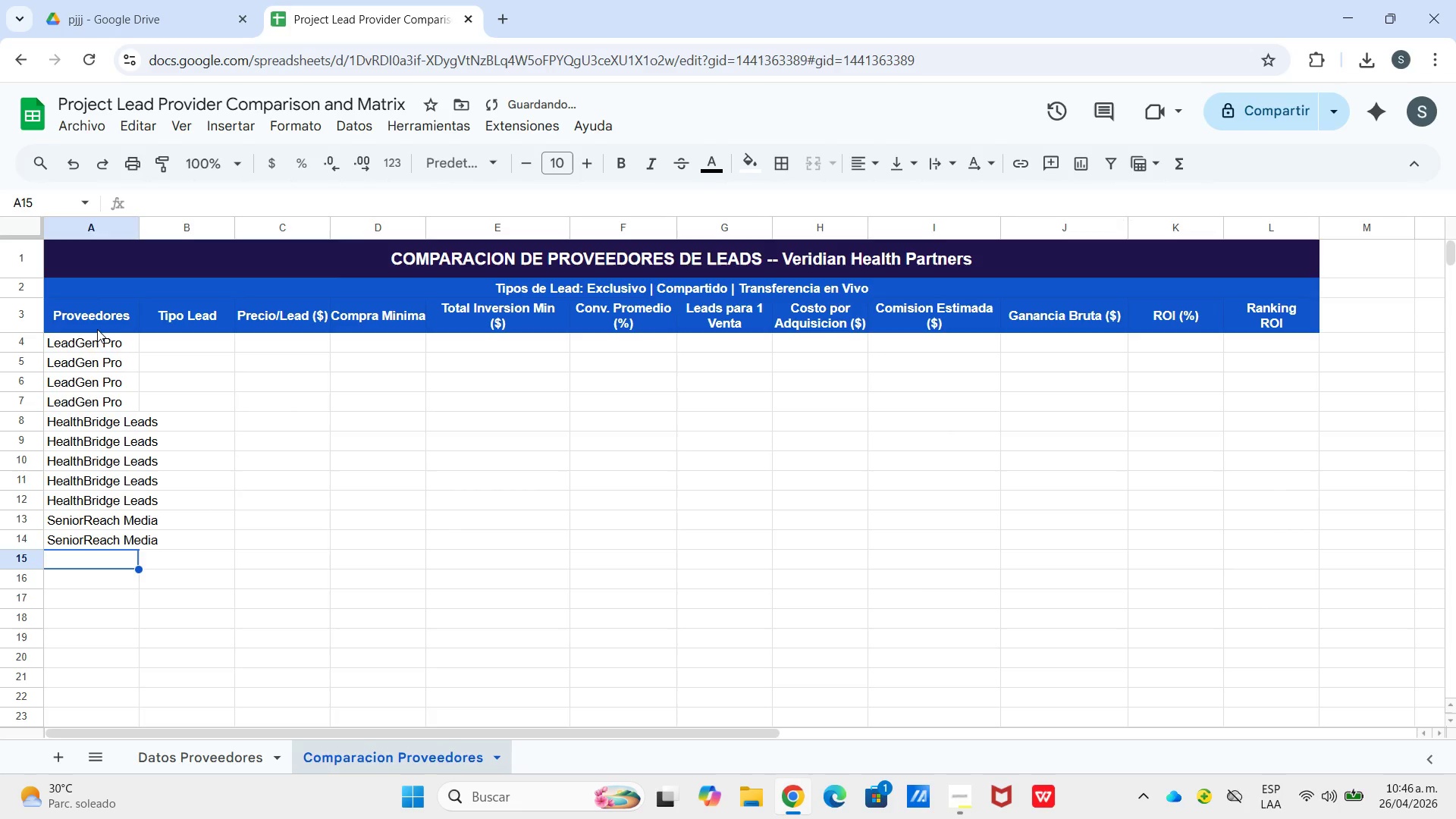 
key(Shift+S)
 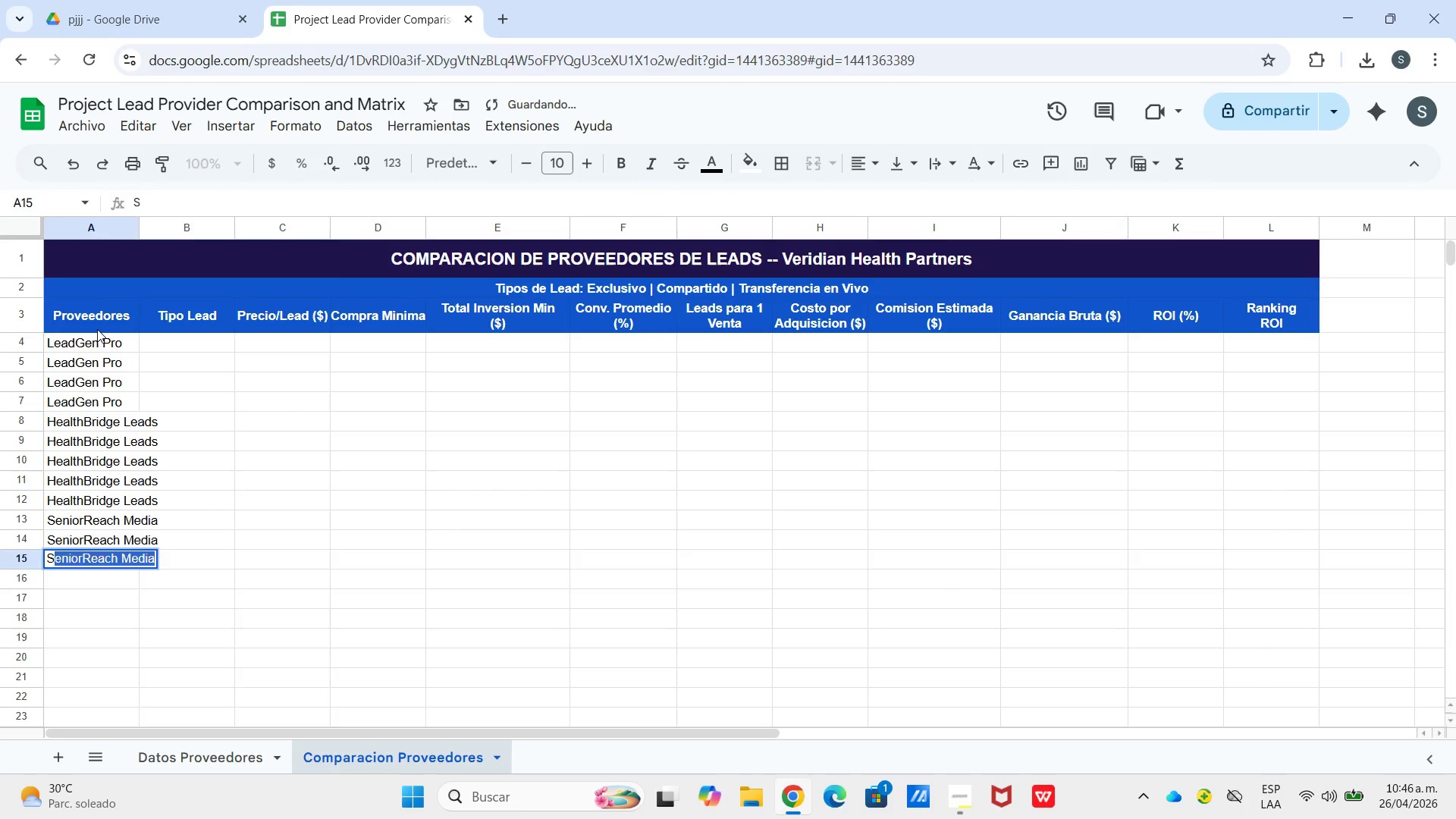 
key(Enter)
 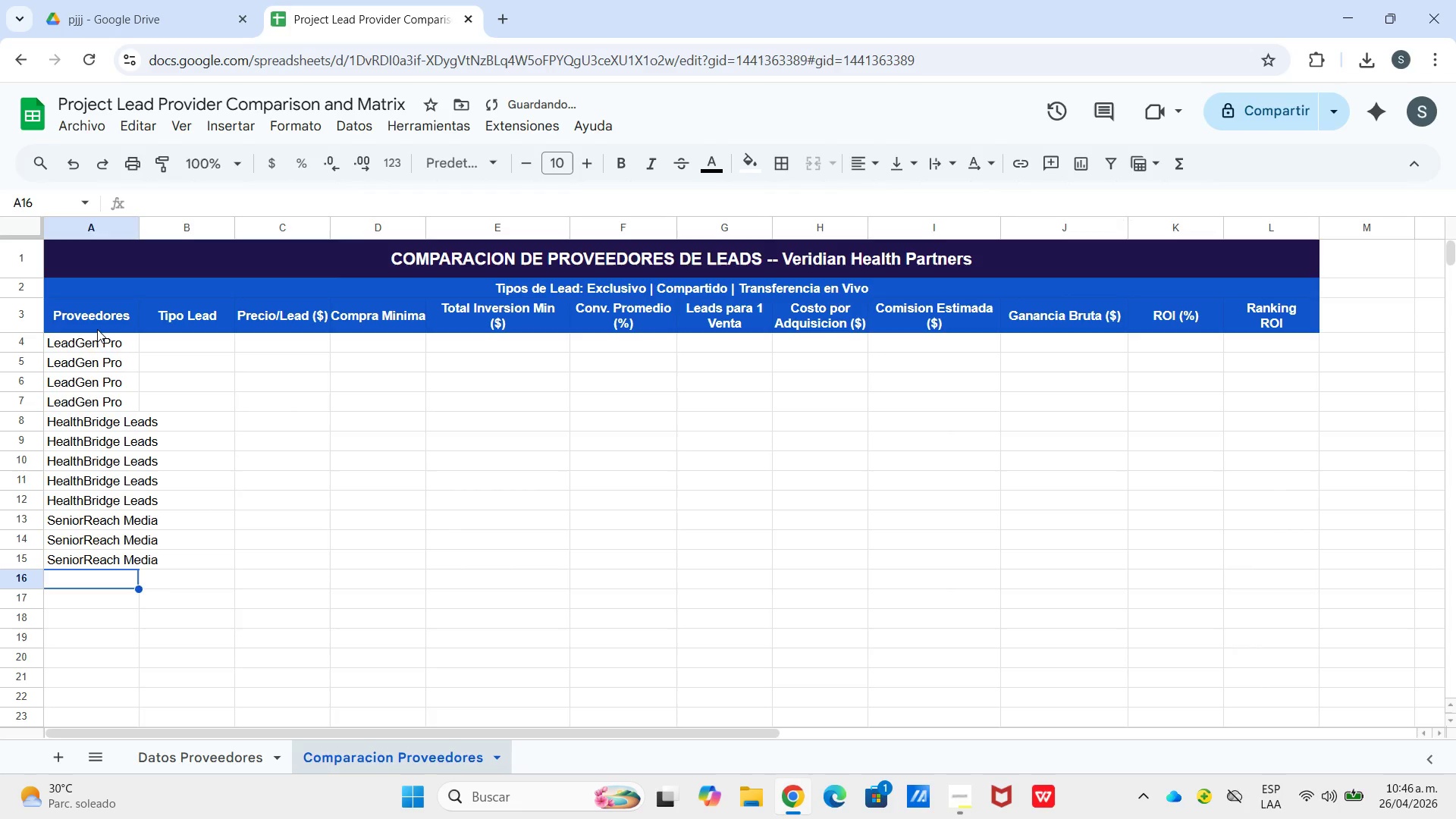 
key(Shift+ShiftLeft)
 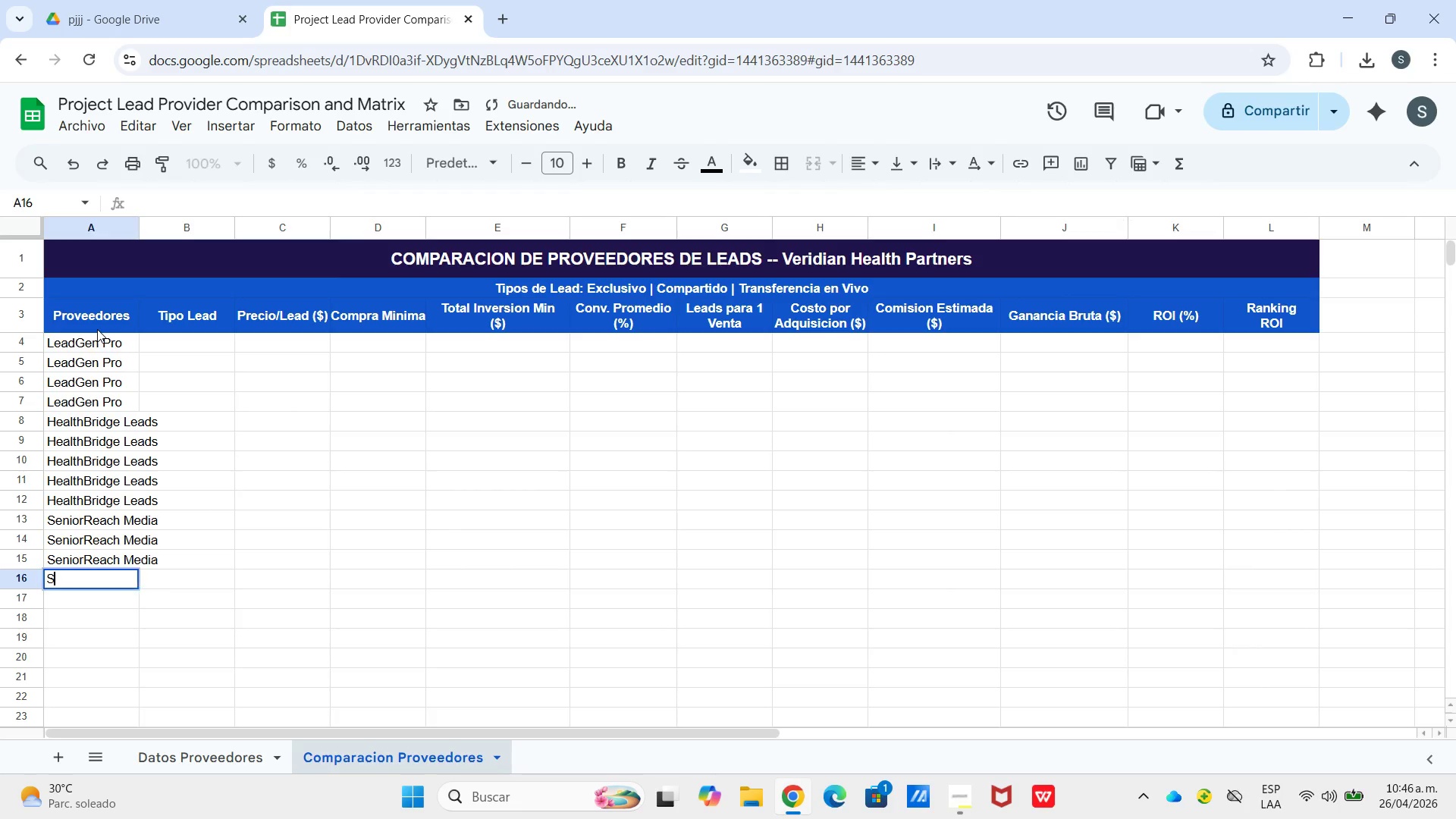 
key(Shift+S)
 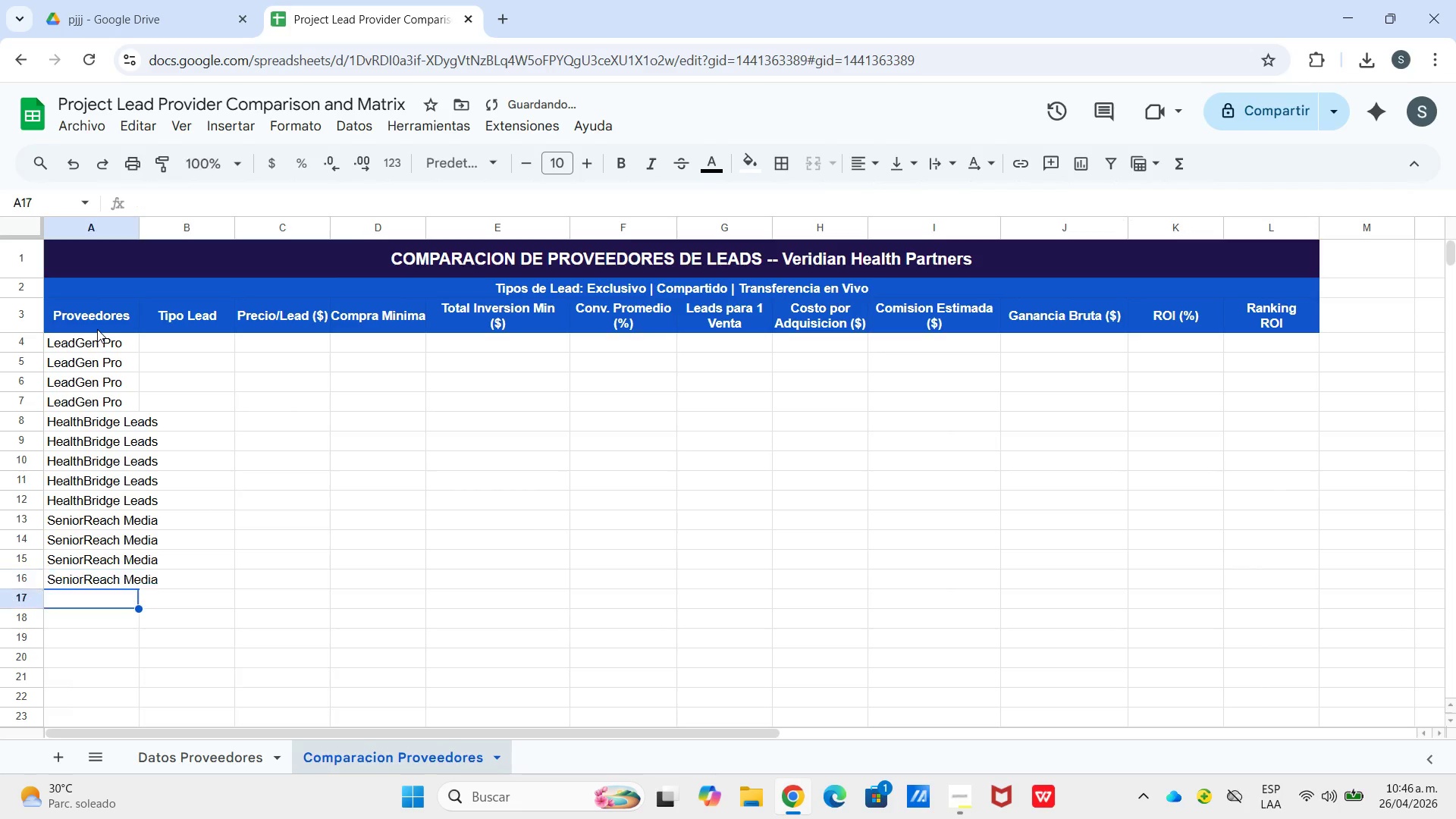 
key(Enter)
 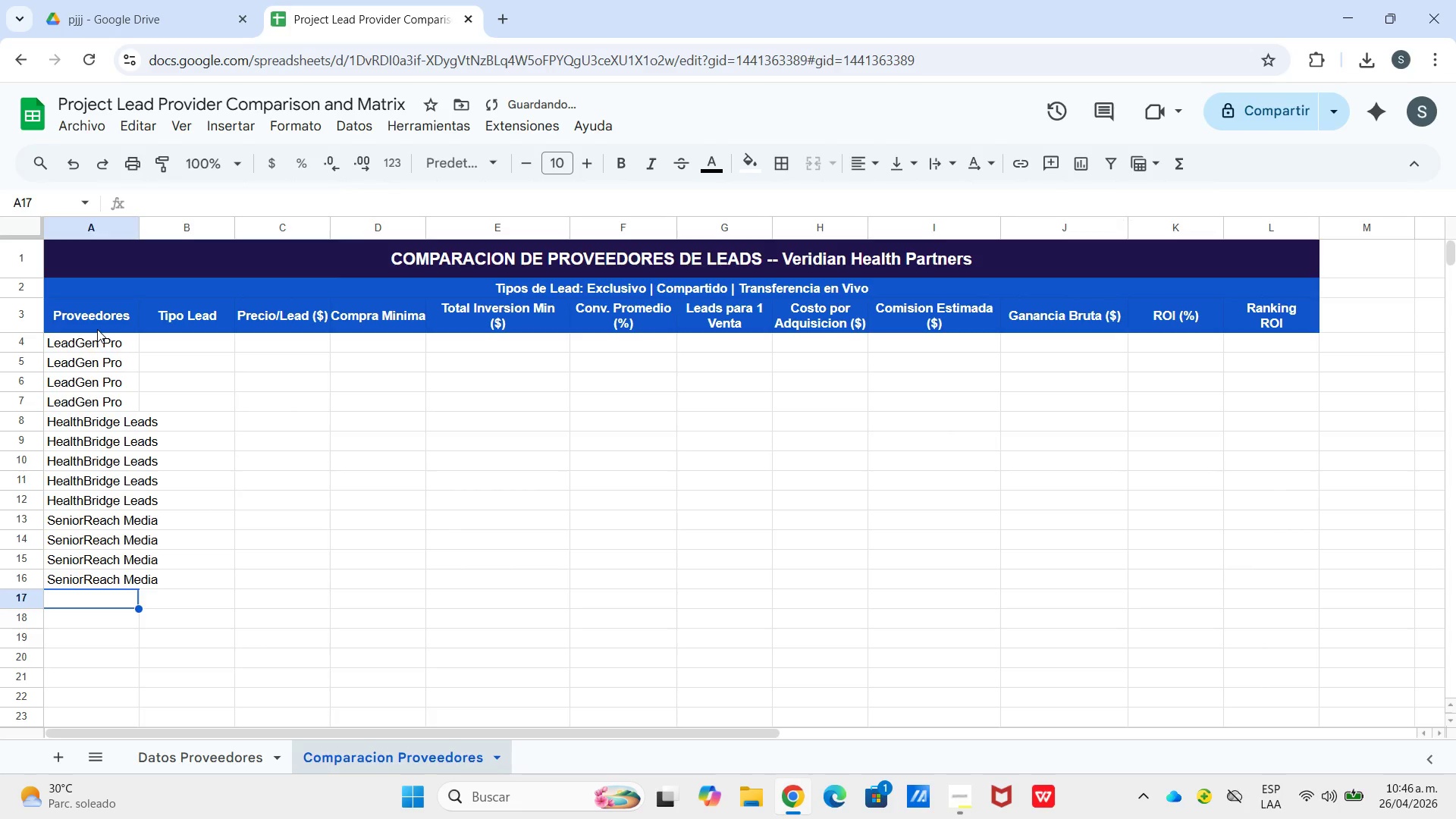 
key(Shift+ShiftLeft)
 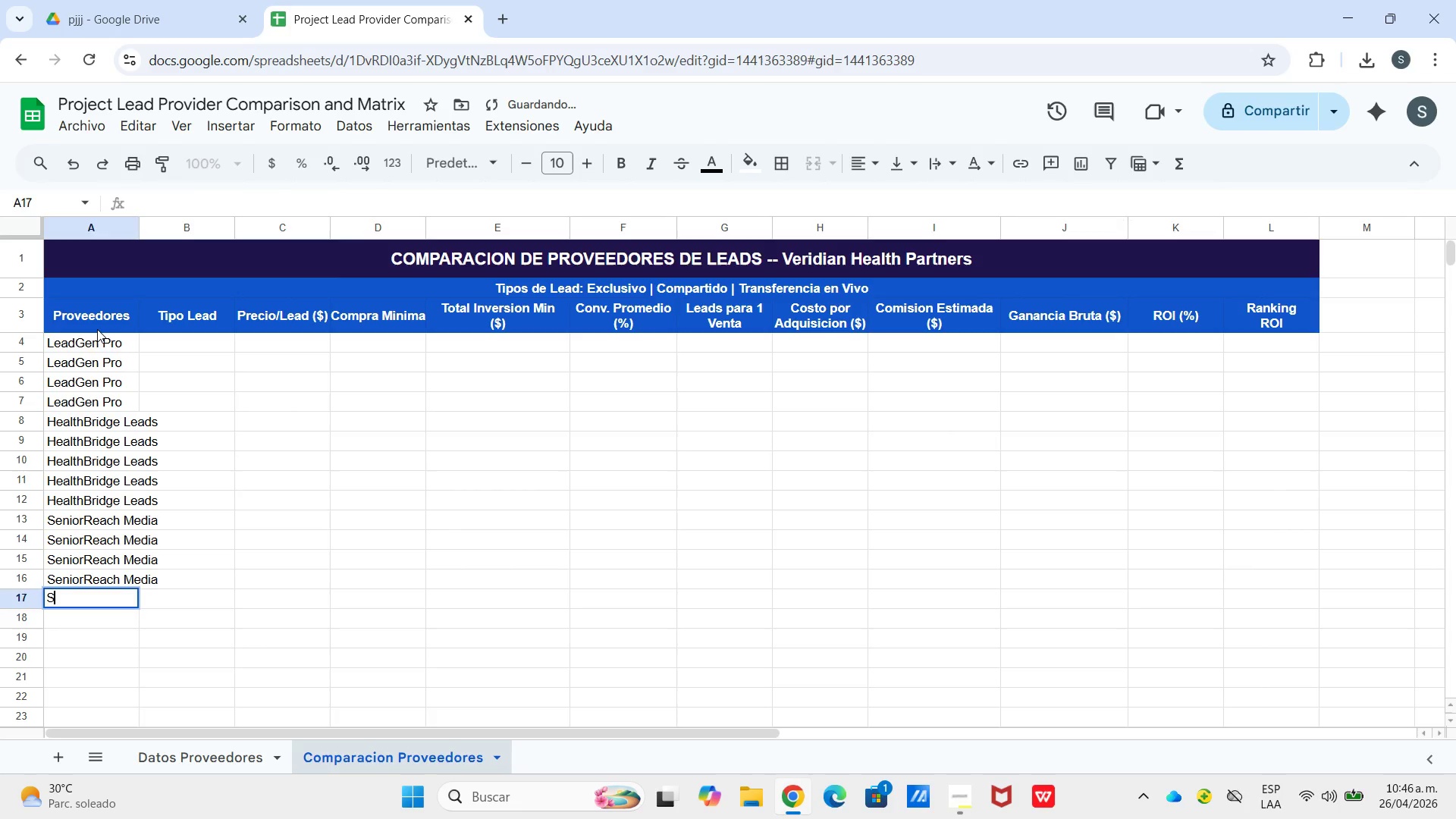 
key(Shift+S)
 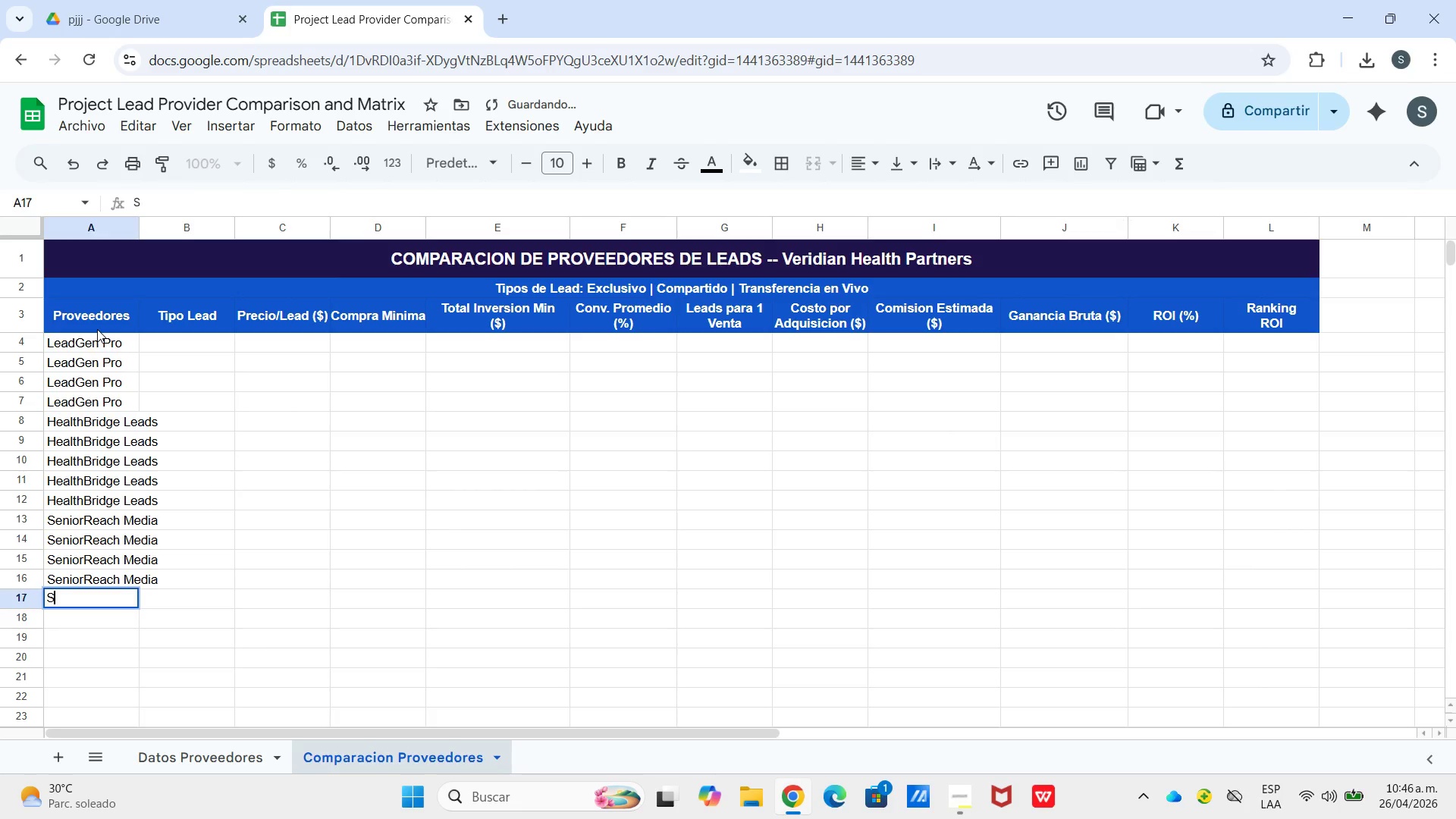 
key(Enter)
 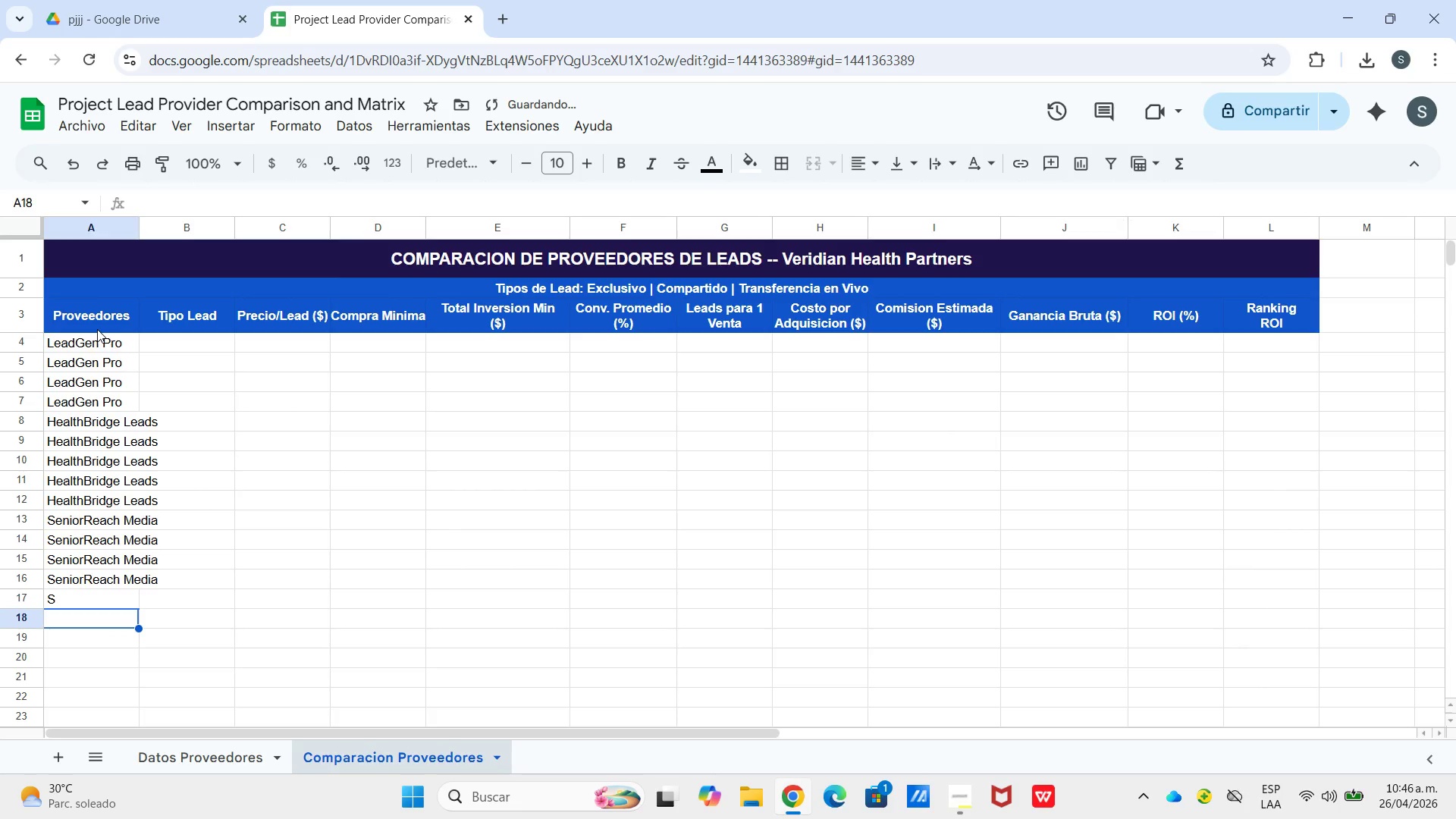 
key(ArrowUp)
 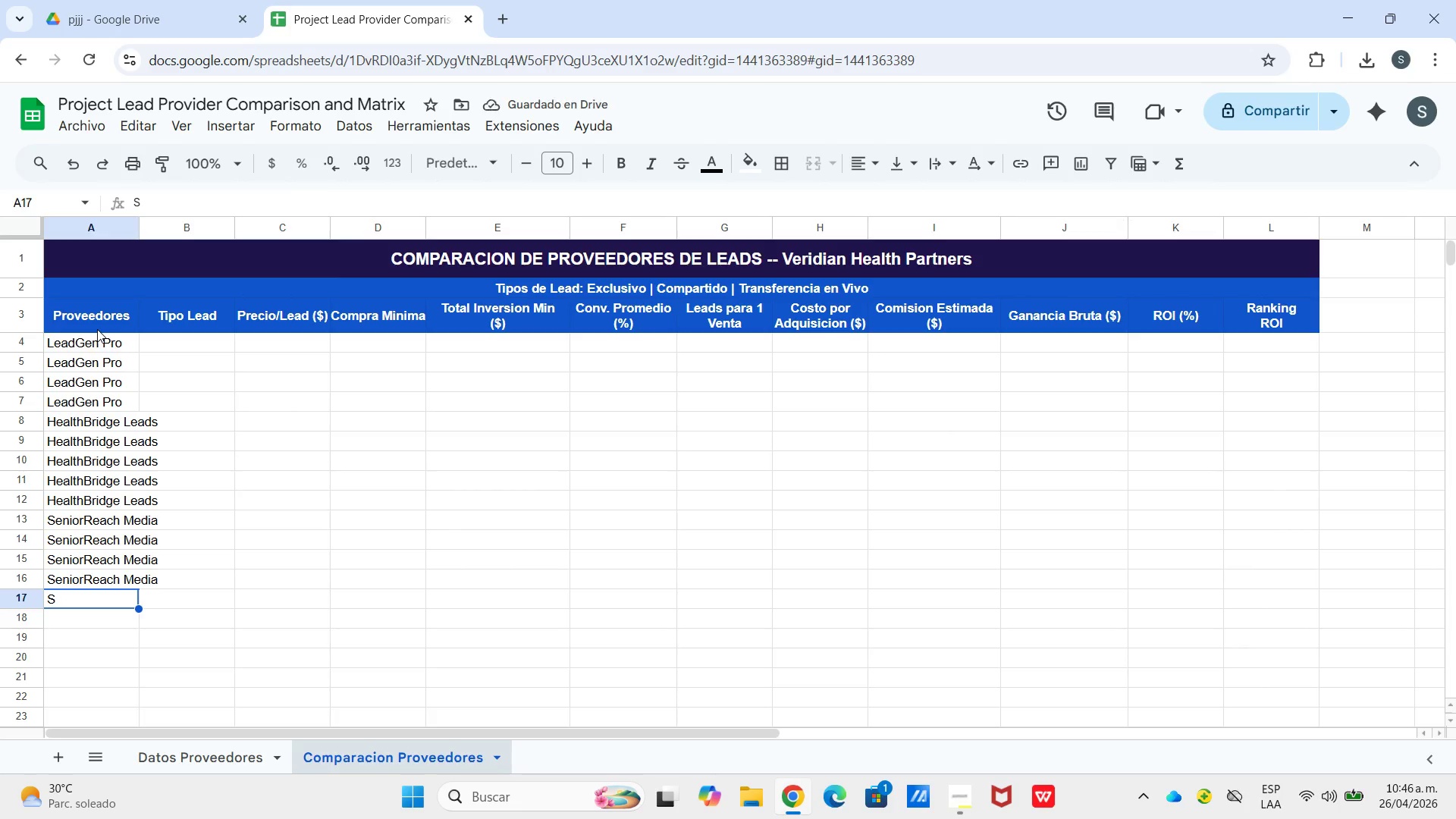 
key(Backspace)
 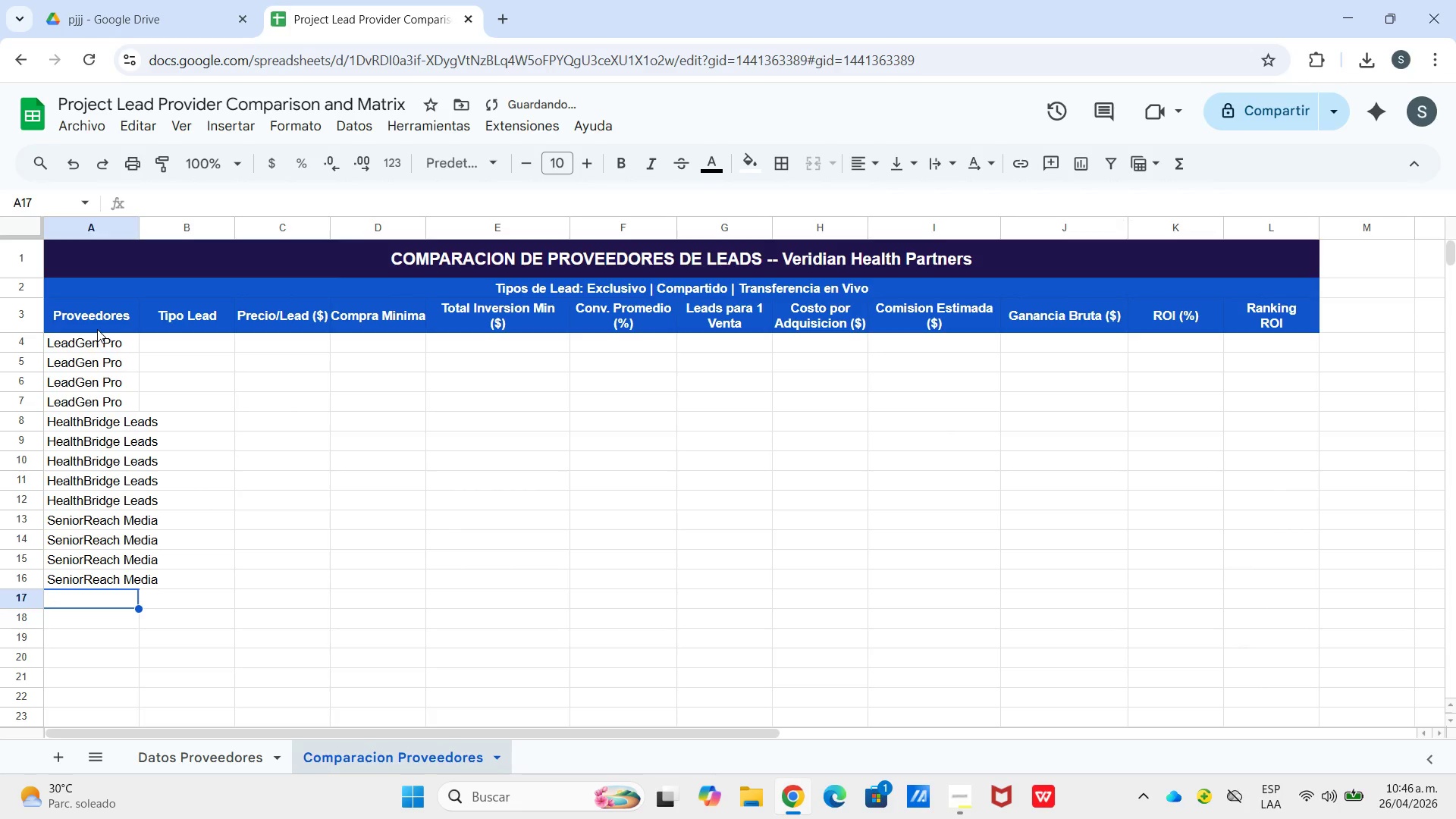 
key(Shift+S)
 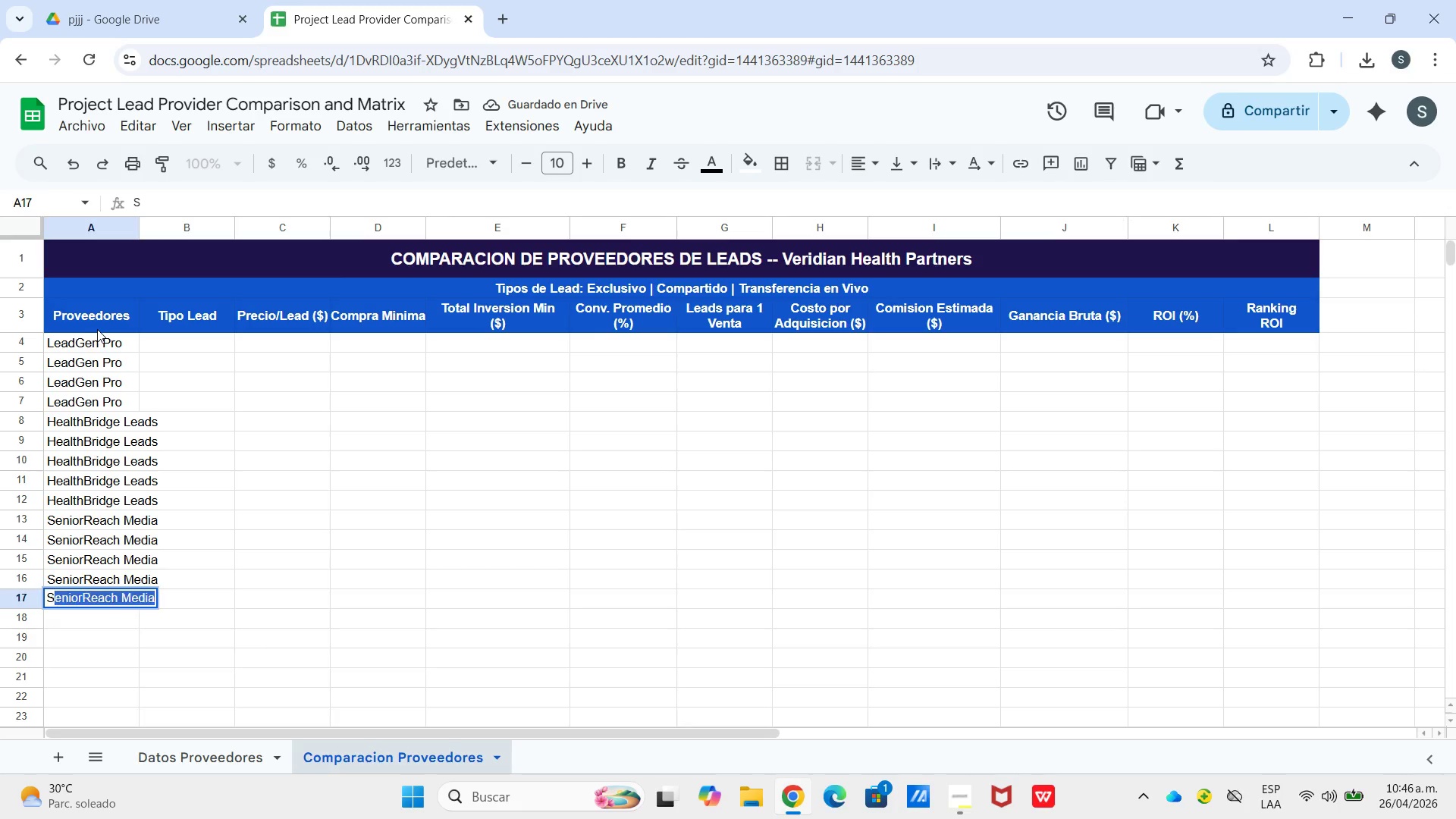 
key(Enter)
 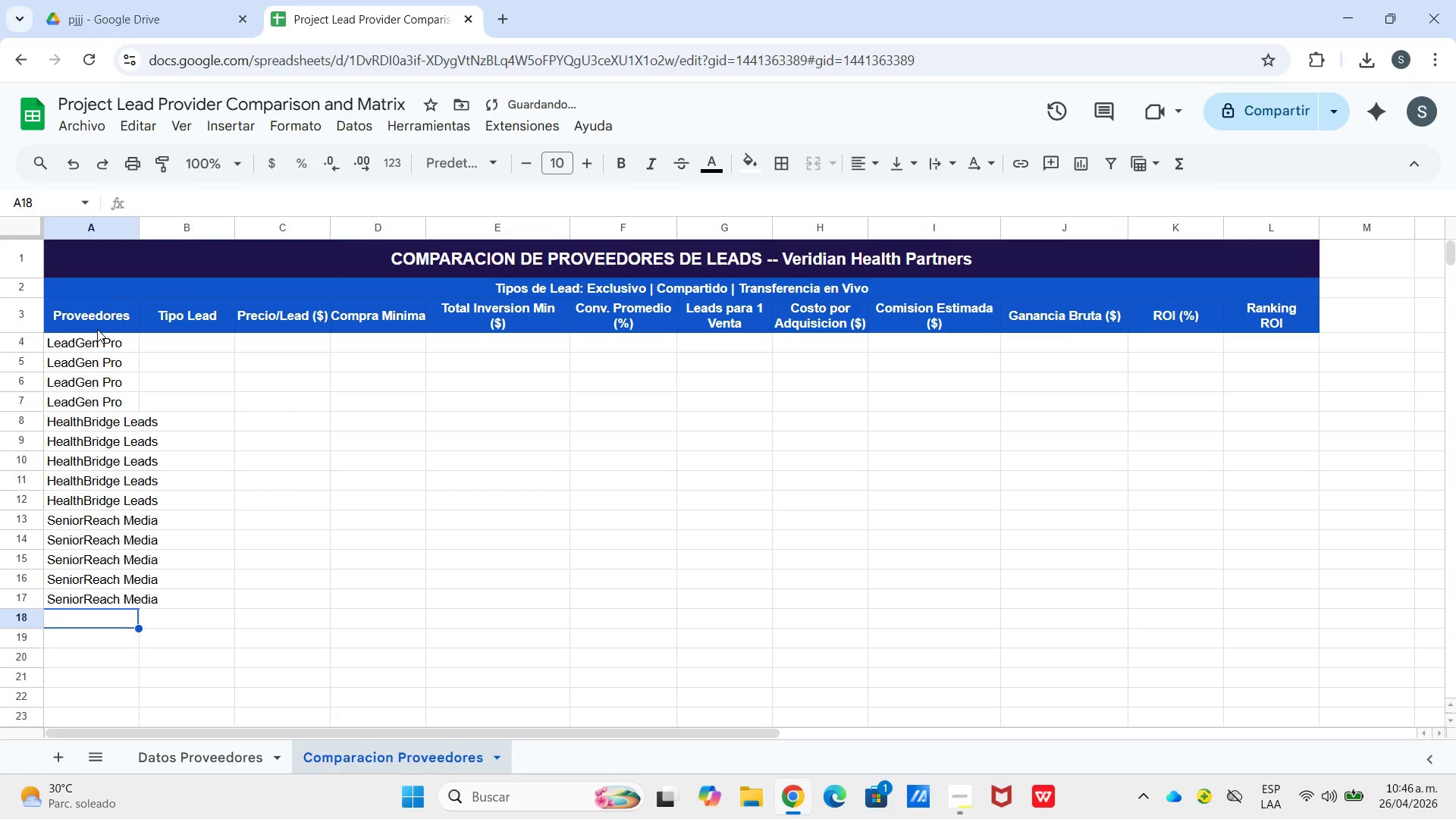 
key(Shift+ShiftLeft)
 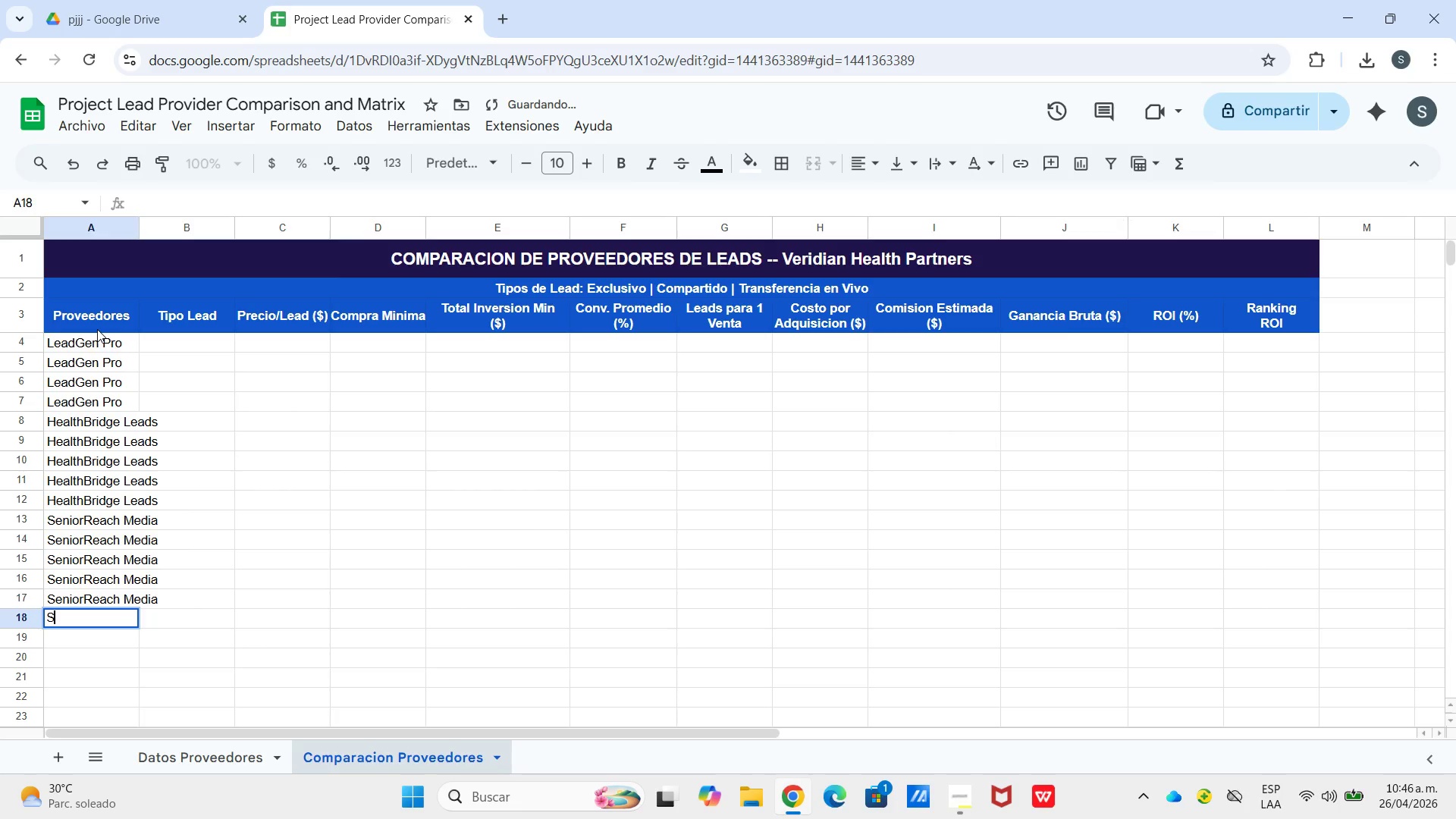 
key(Shift+S)
 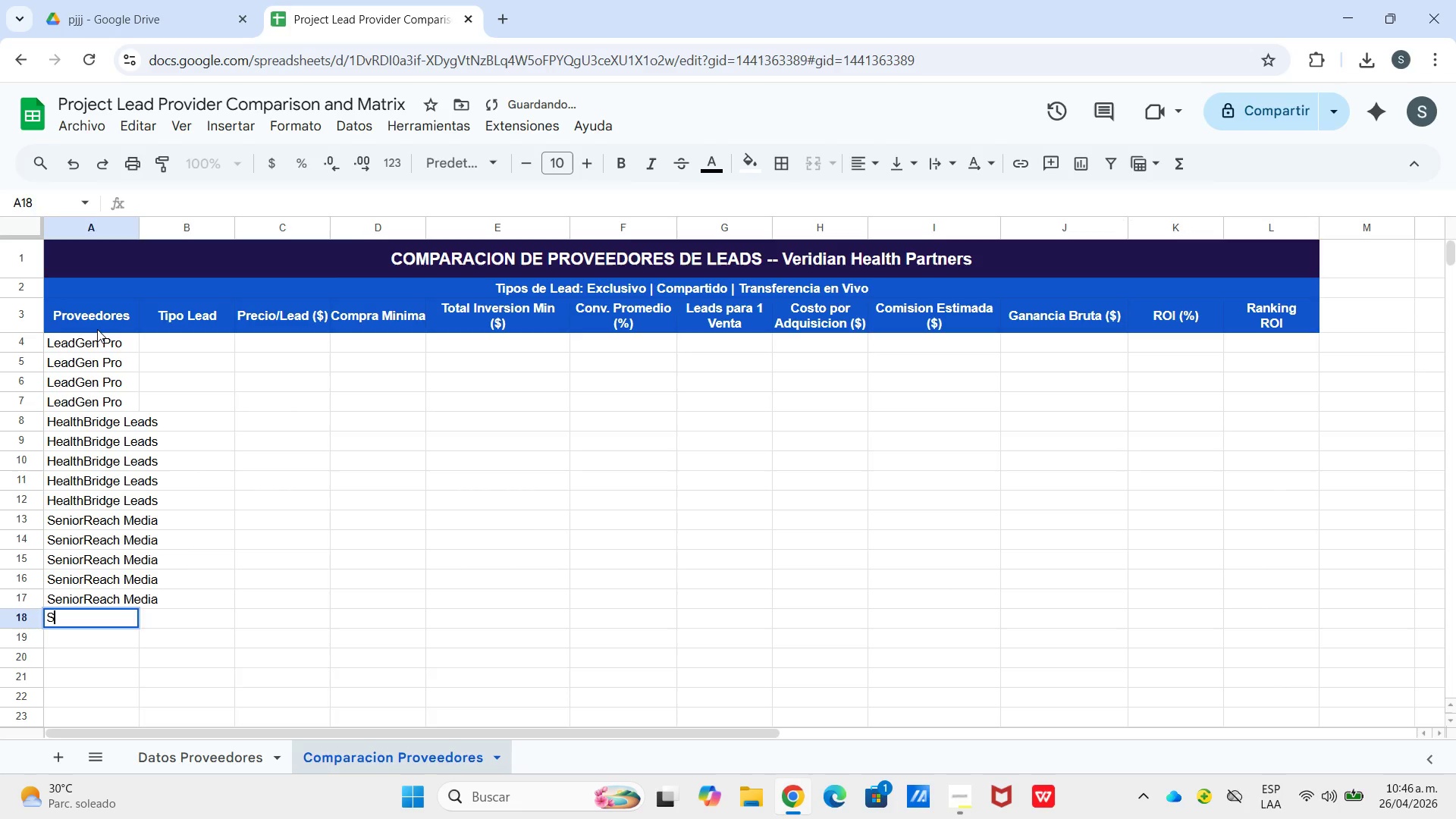 
key(Enter)
 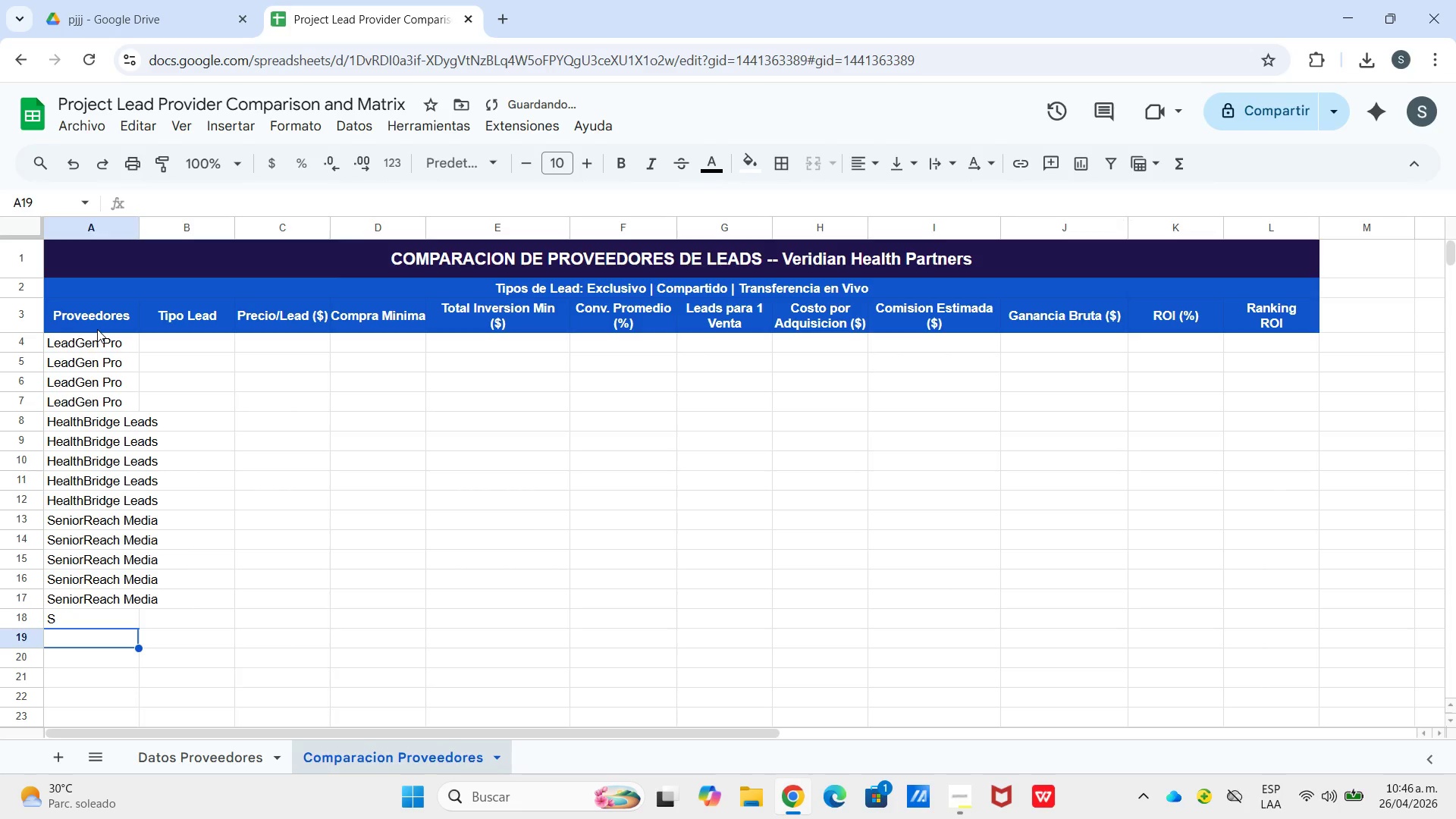 
key(ArrowUp)
 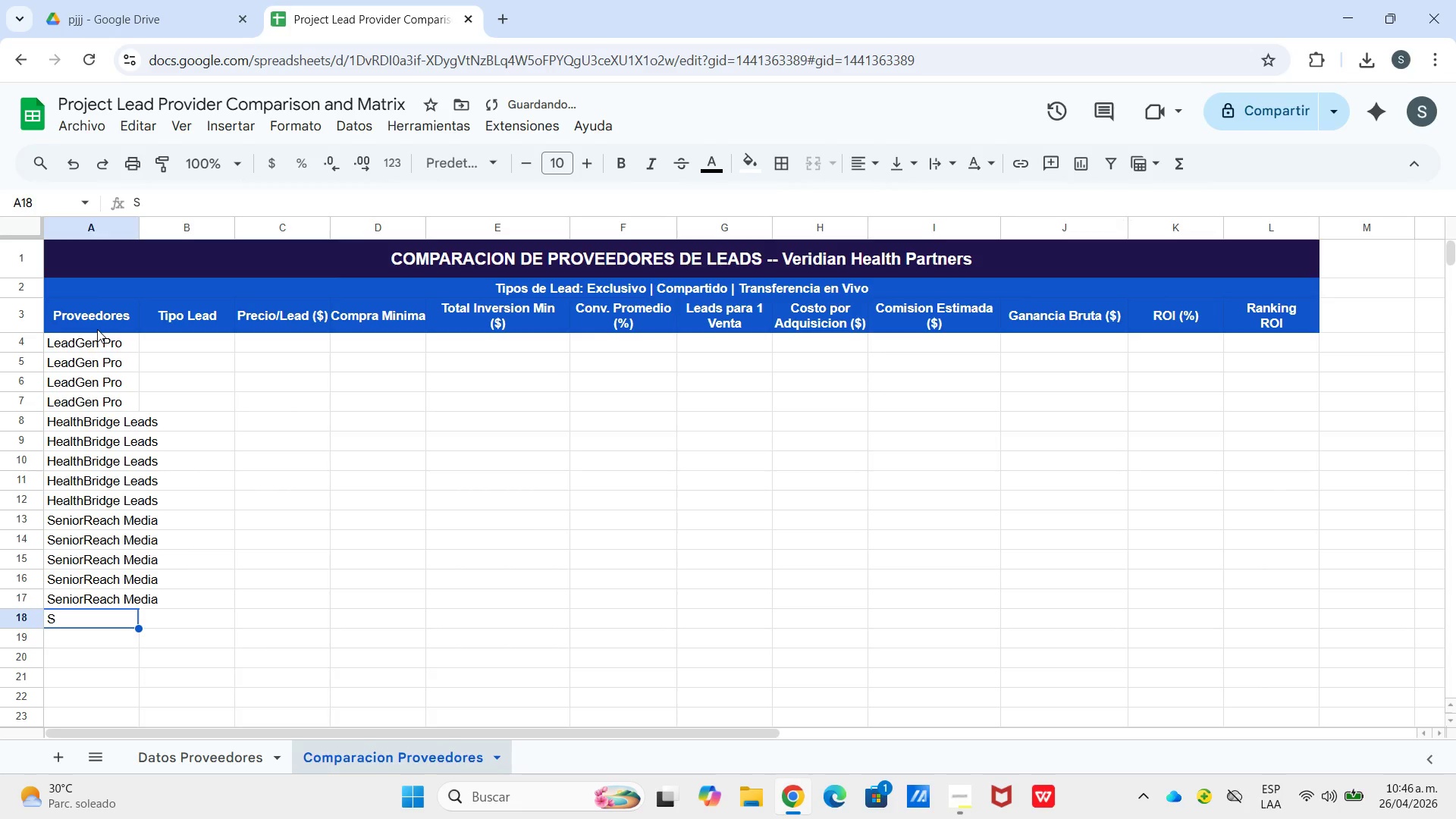 
key(Backspace)
 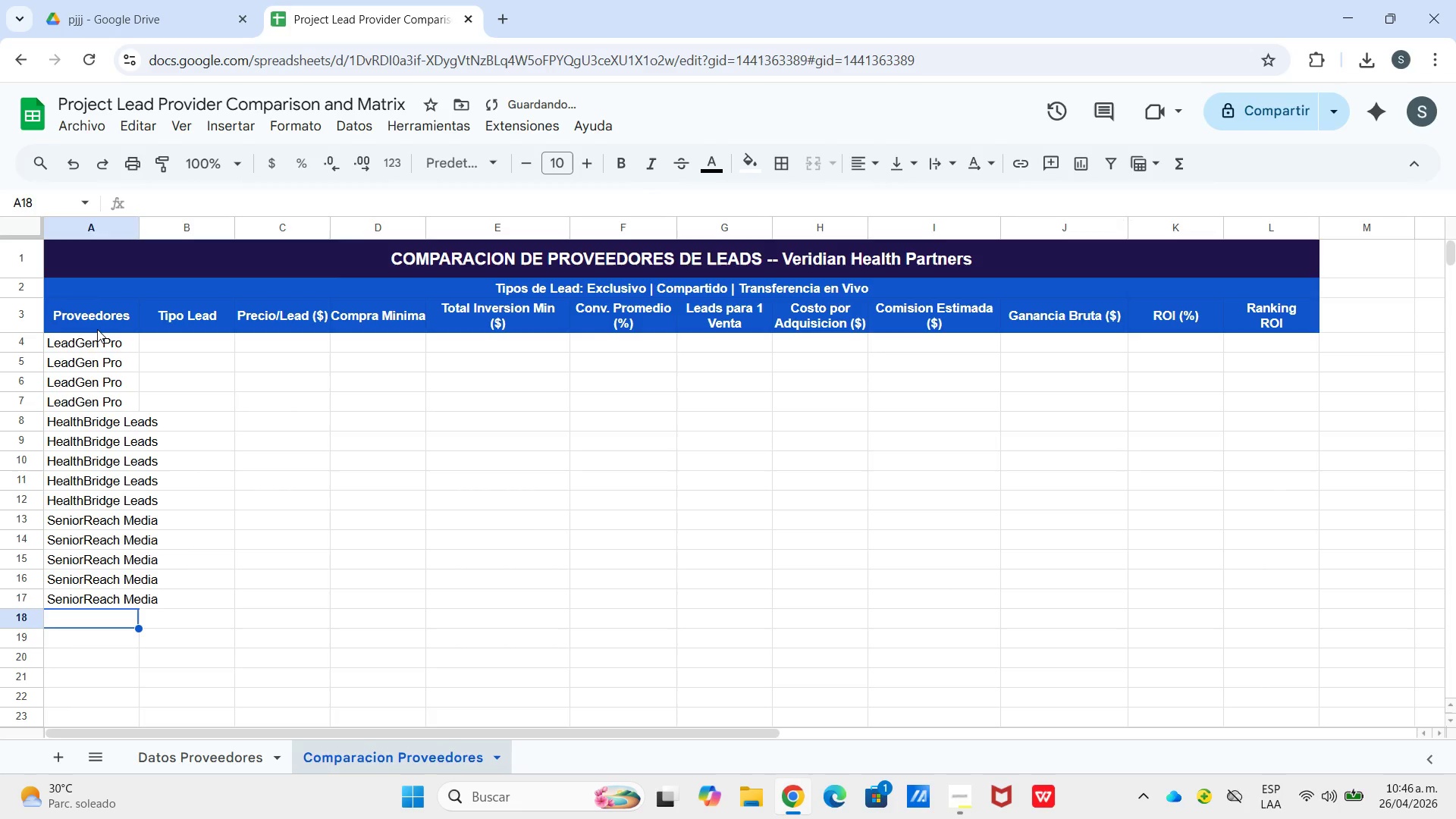 
key(Shift+S)
 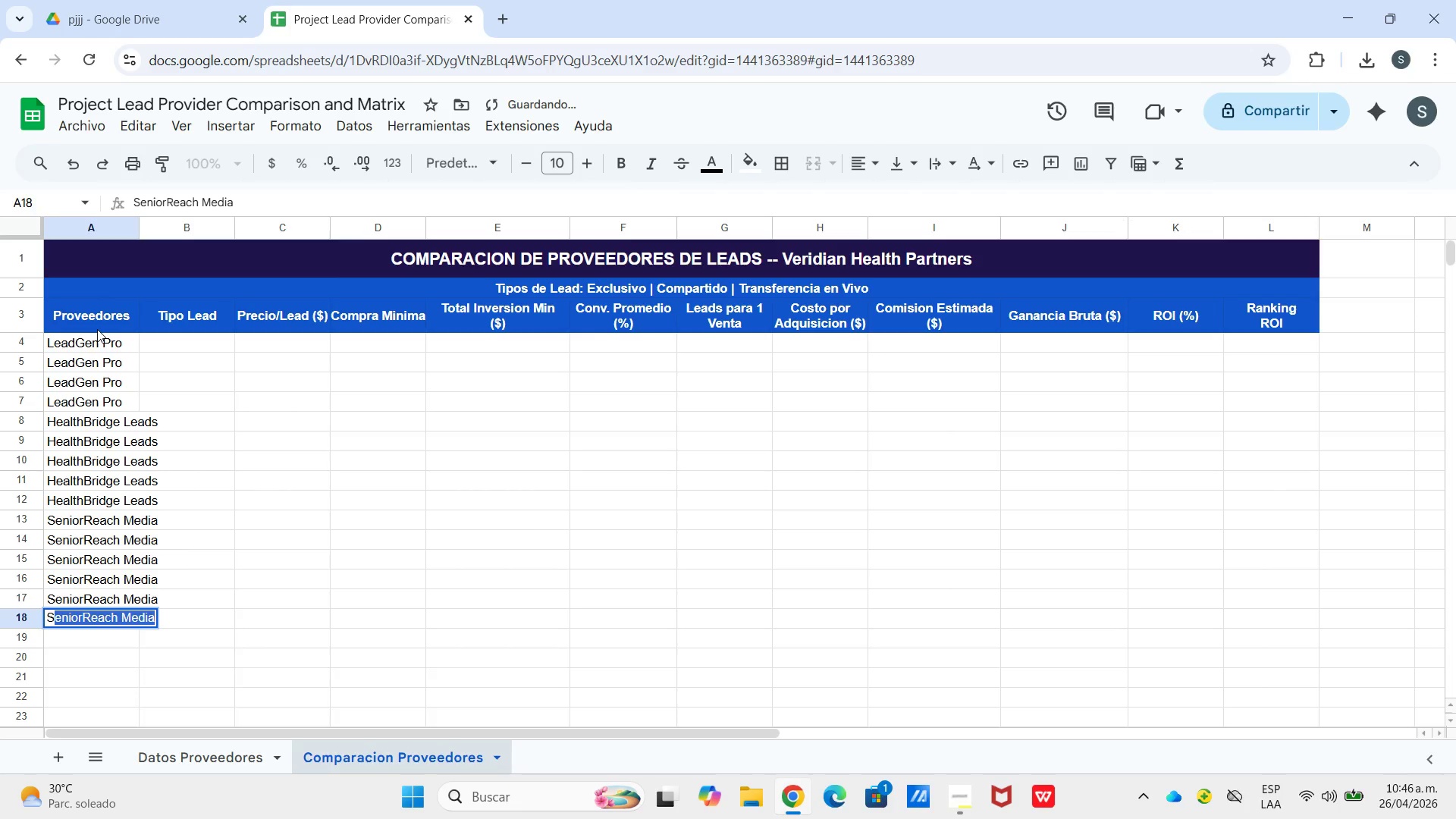 
key(Enter)
 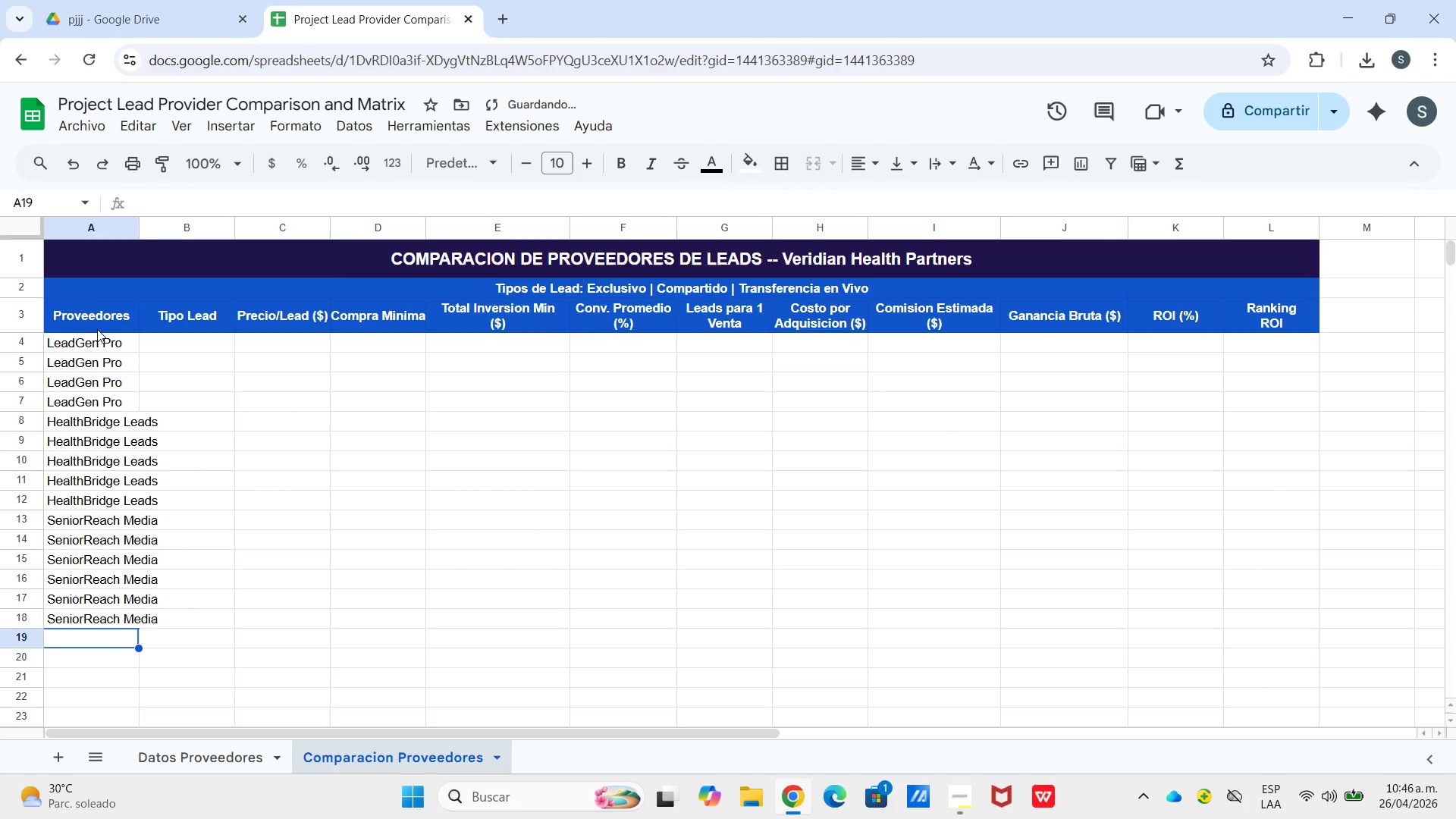 
type(Direct)
 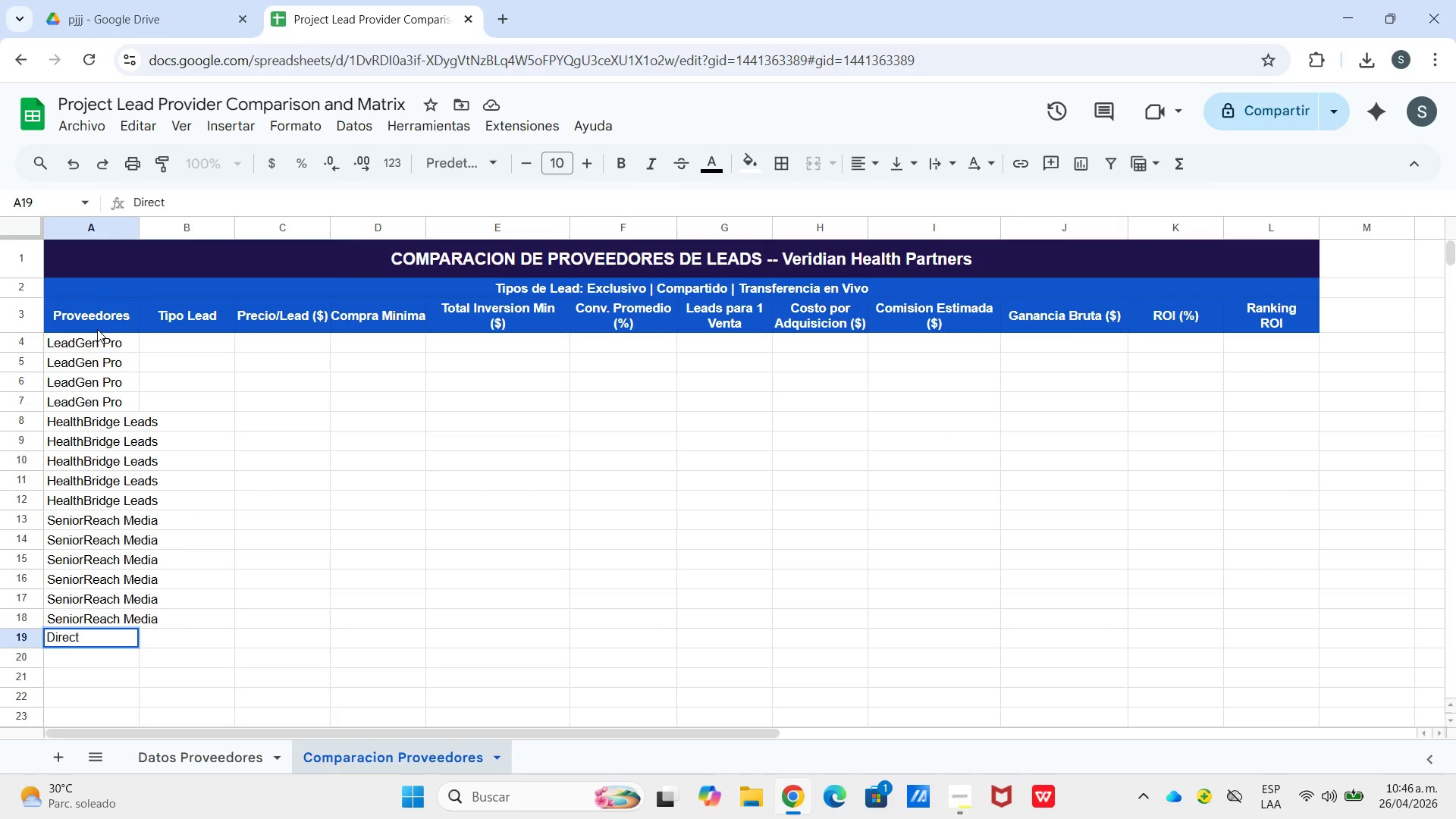 
type(Connect Leads)
 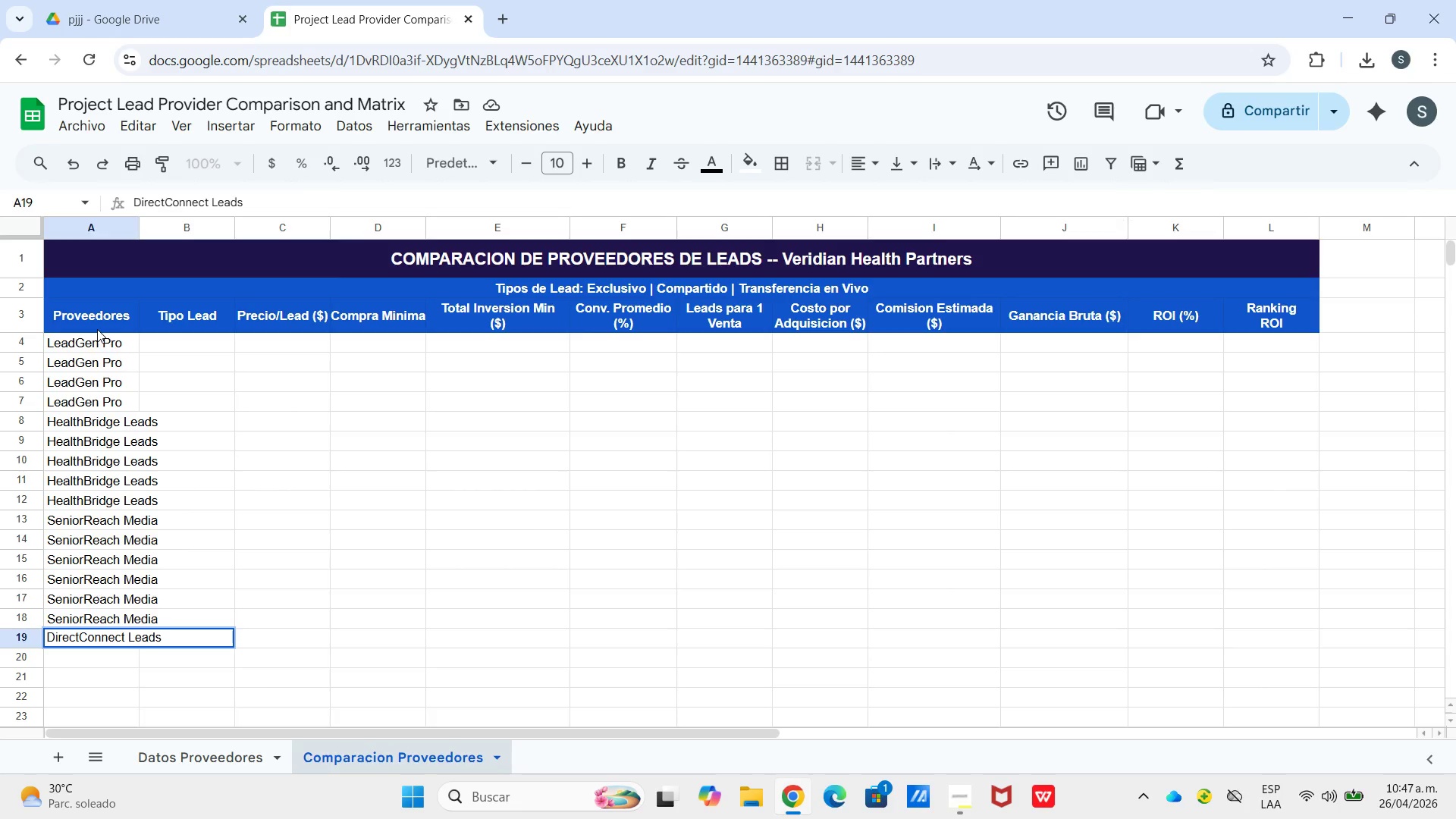 
key(Enter)
 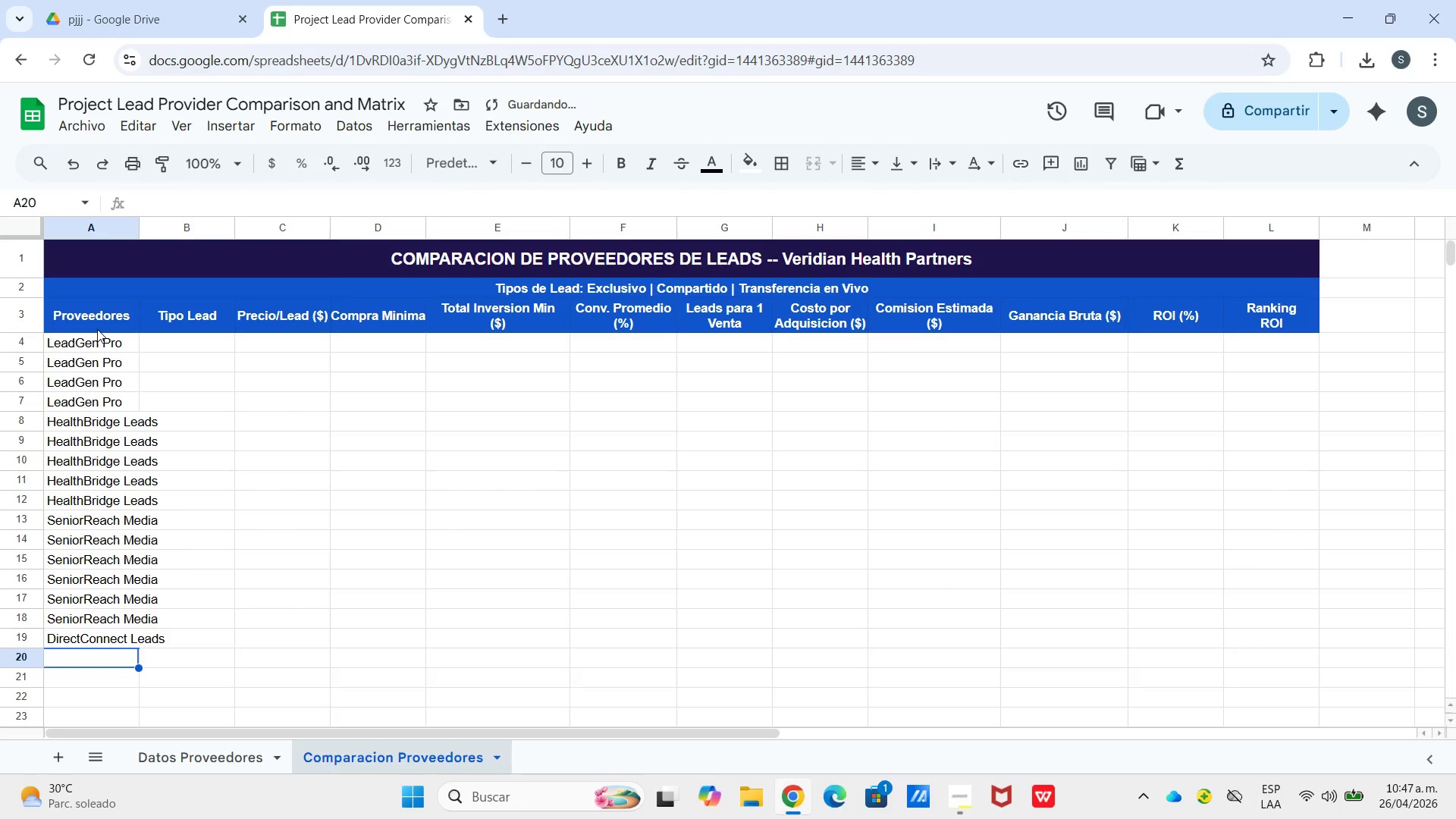 
key(Shift+D)
 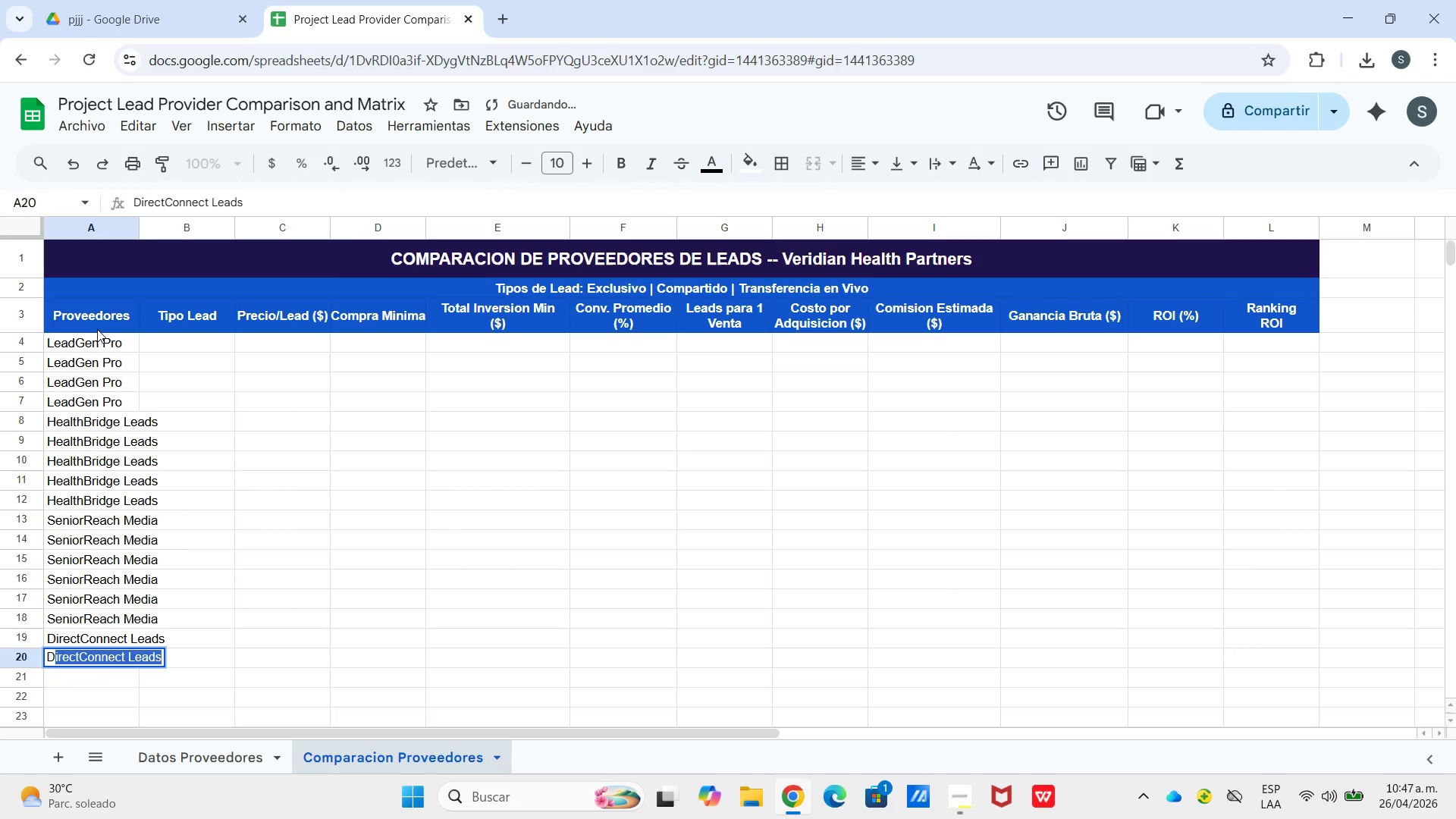 
key(Enter)
 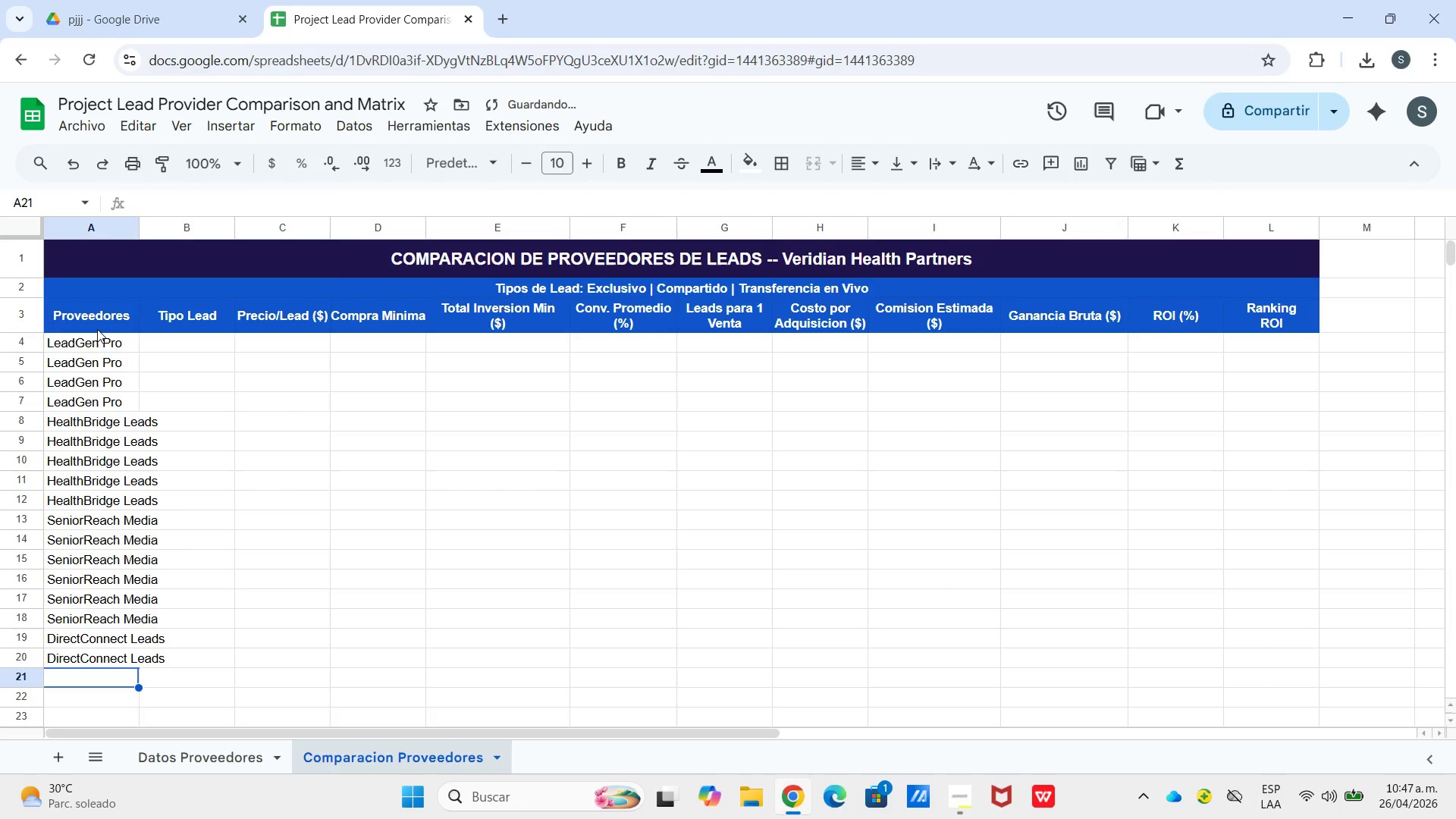 
key(Shift+D)
 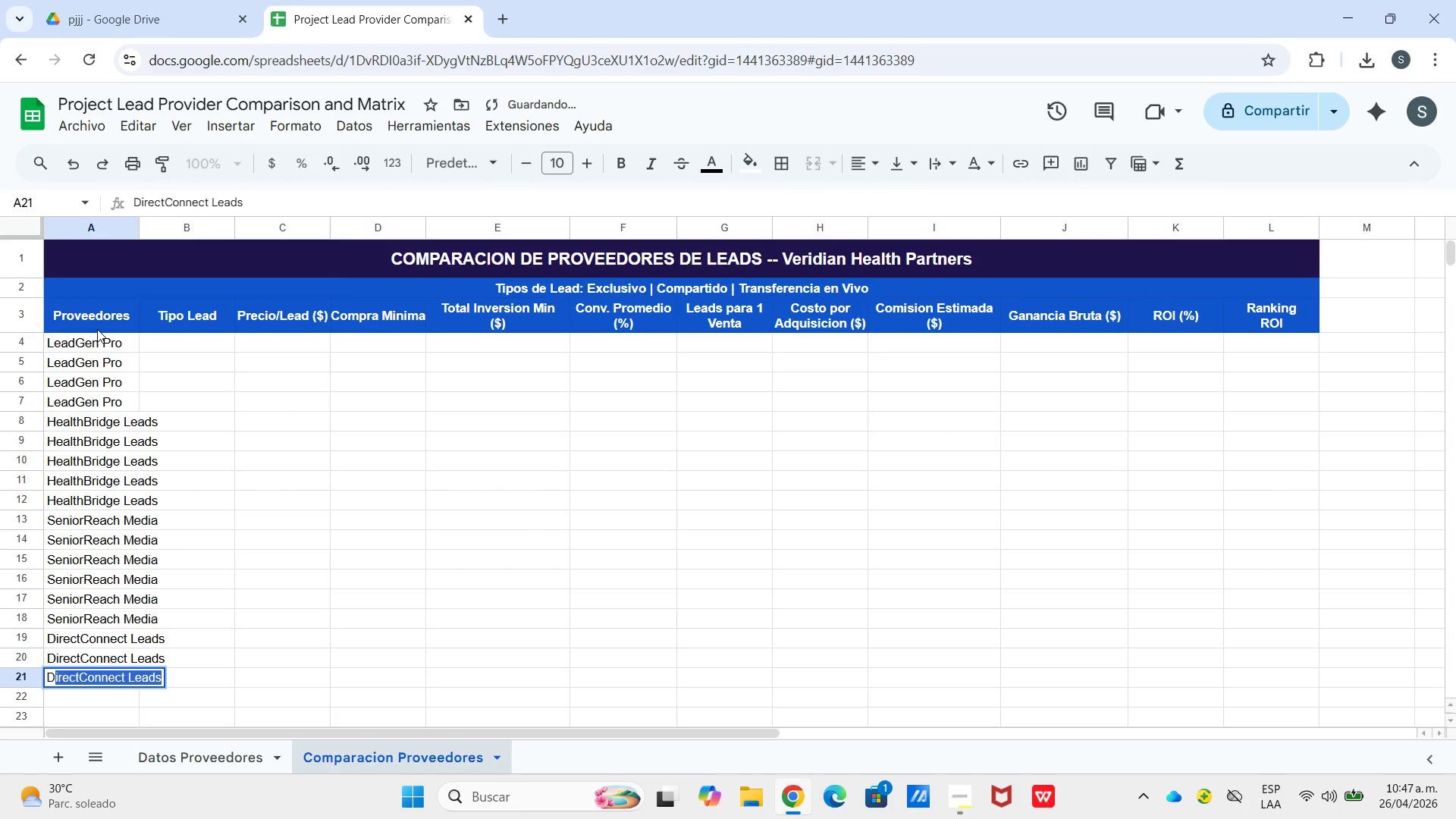 
key(Enter)
 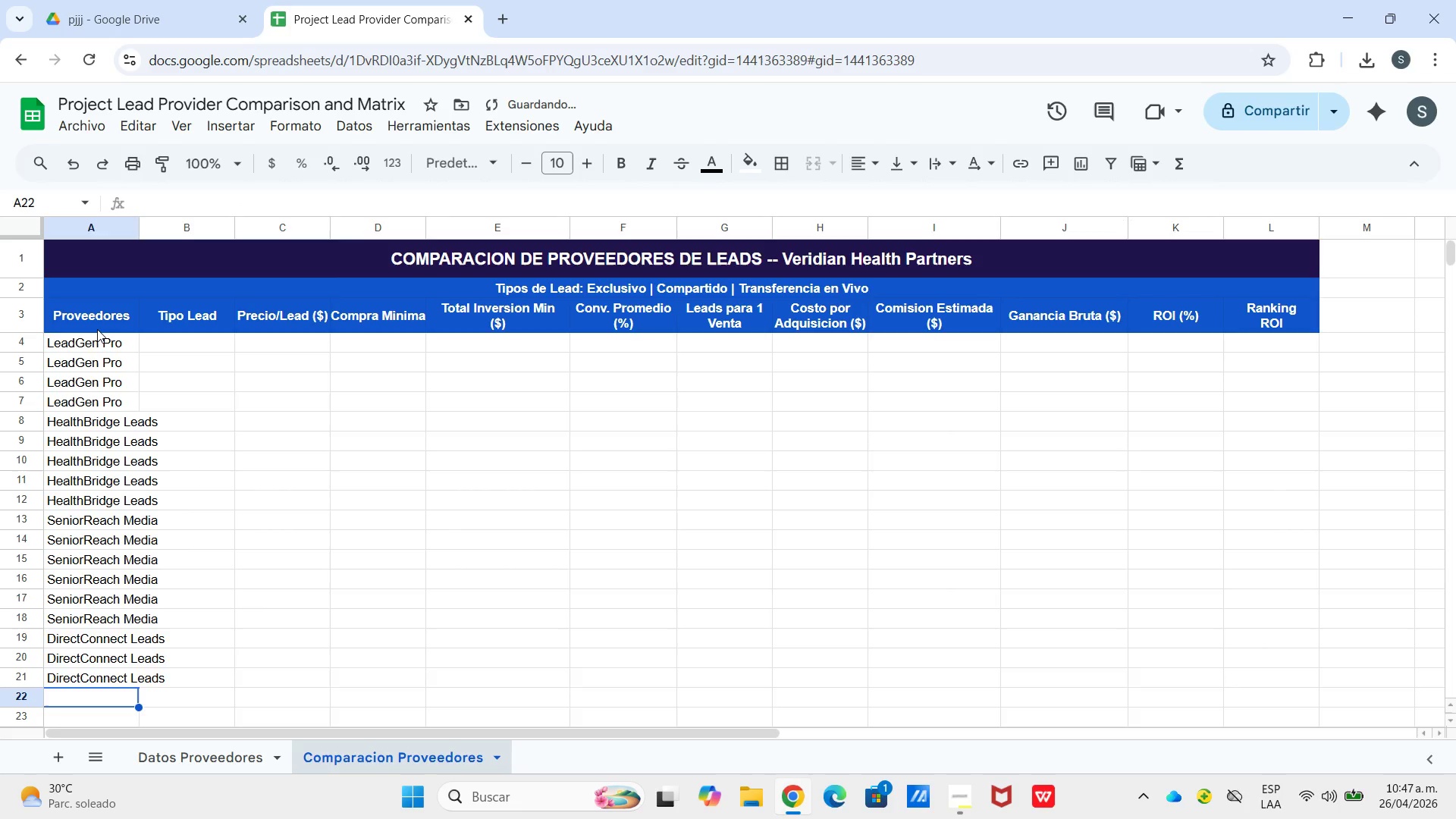 
key(Shift+ShiftLeft)
 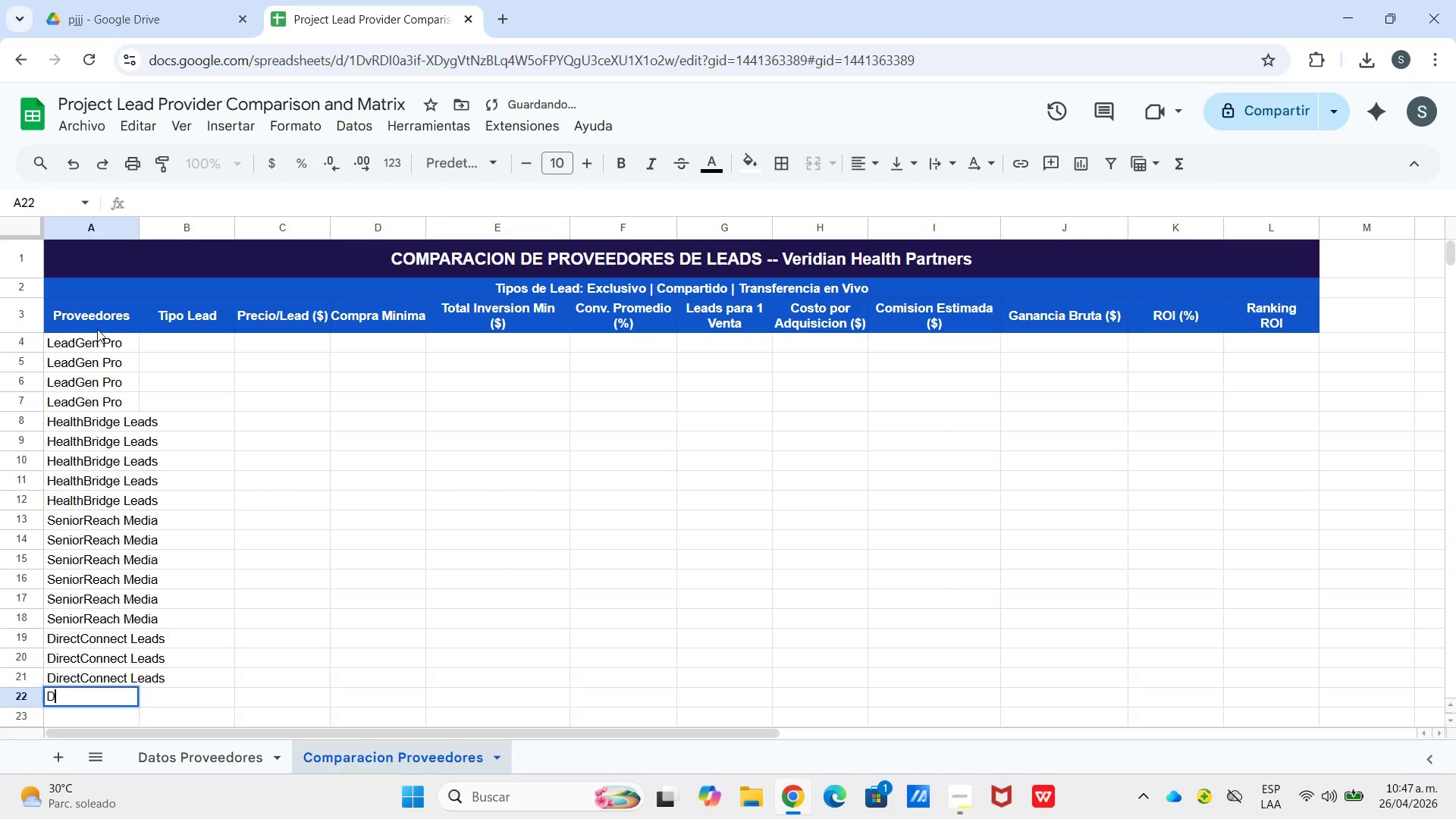 
key(Shift+D)
 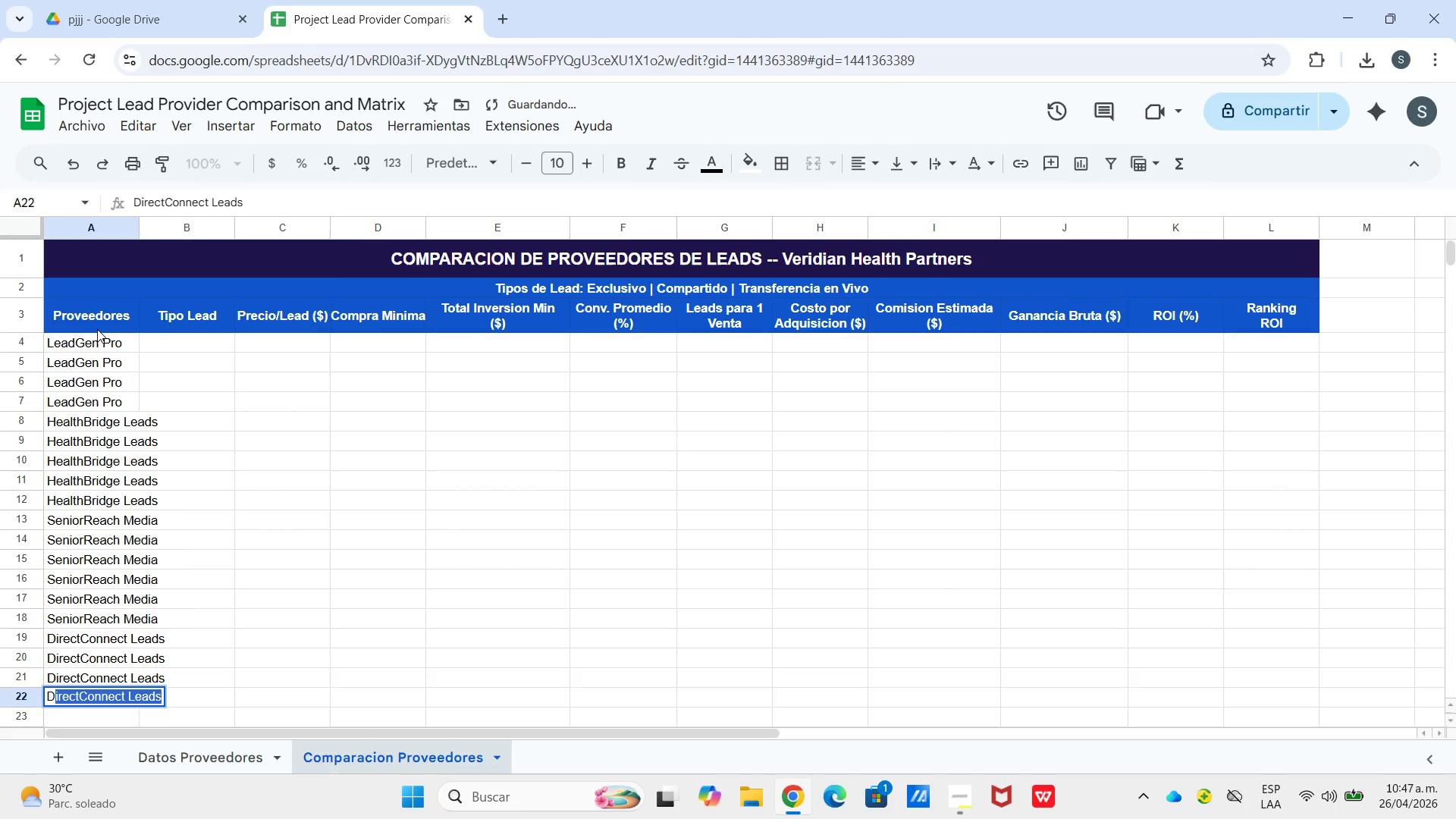 
key(Enter)
 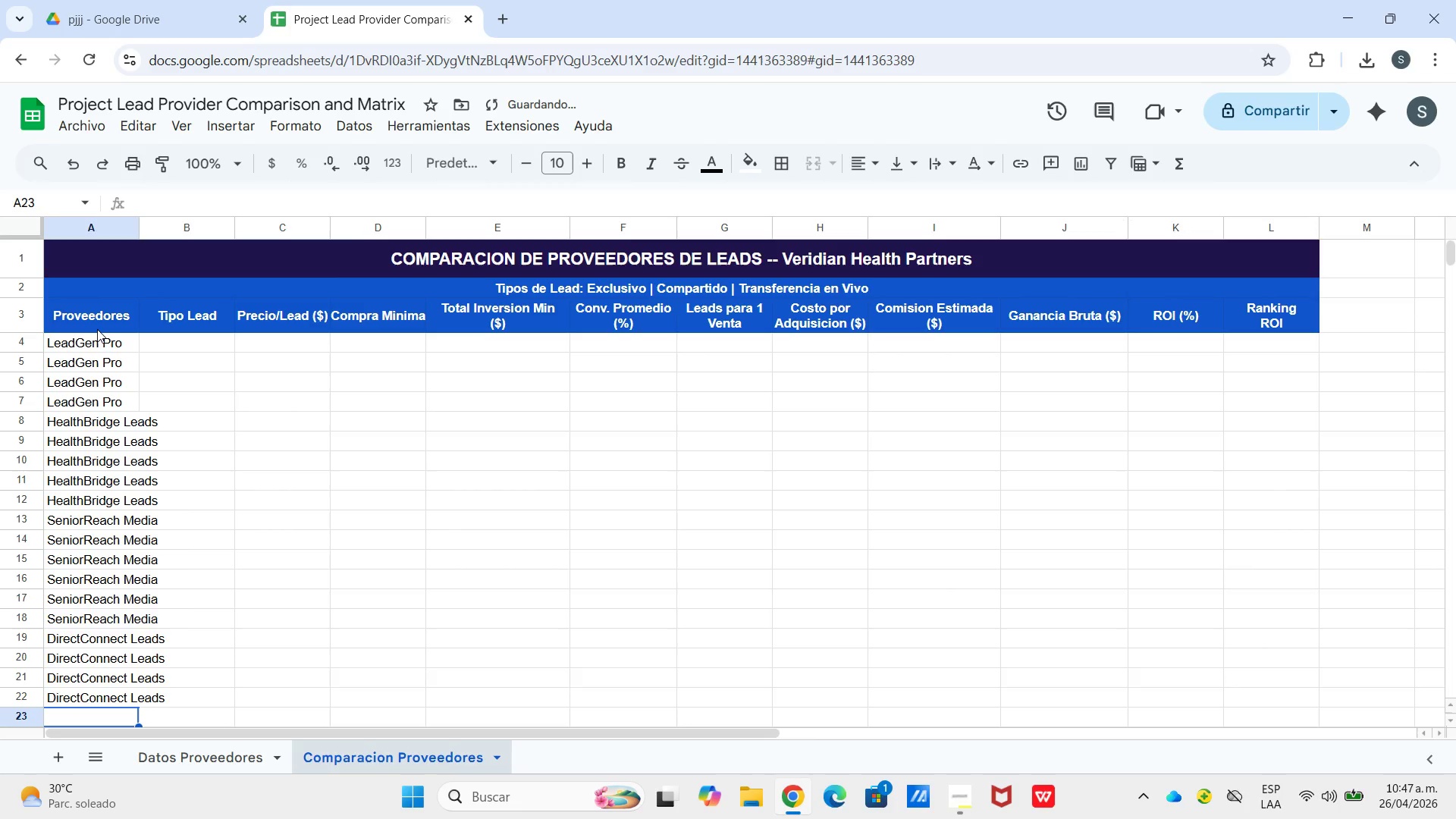 
key(Shift+ShiftLeft)
 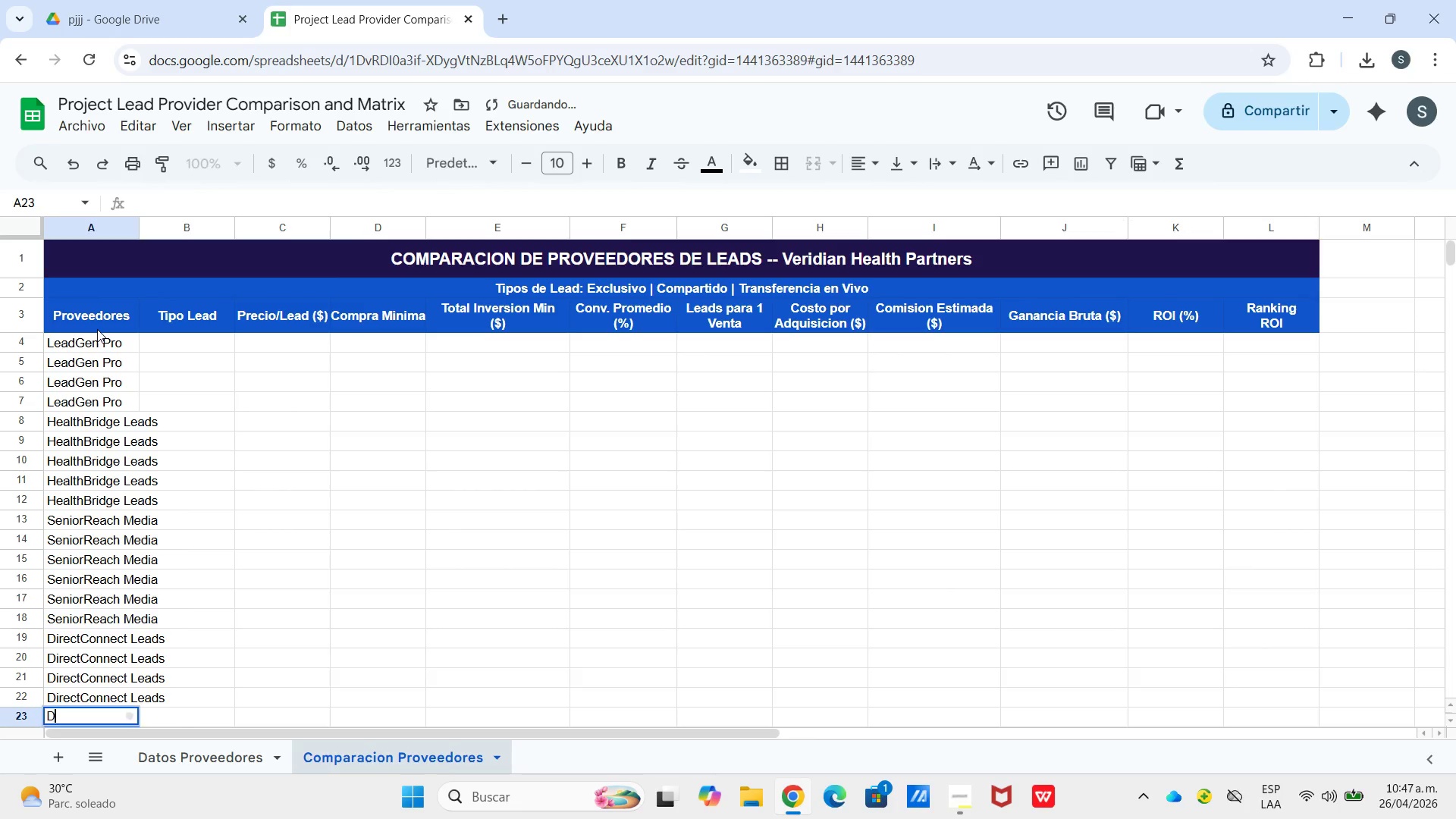 
key(Shift+D)
 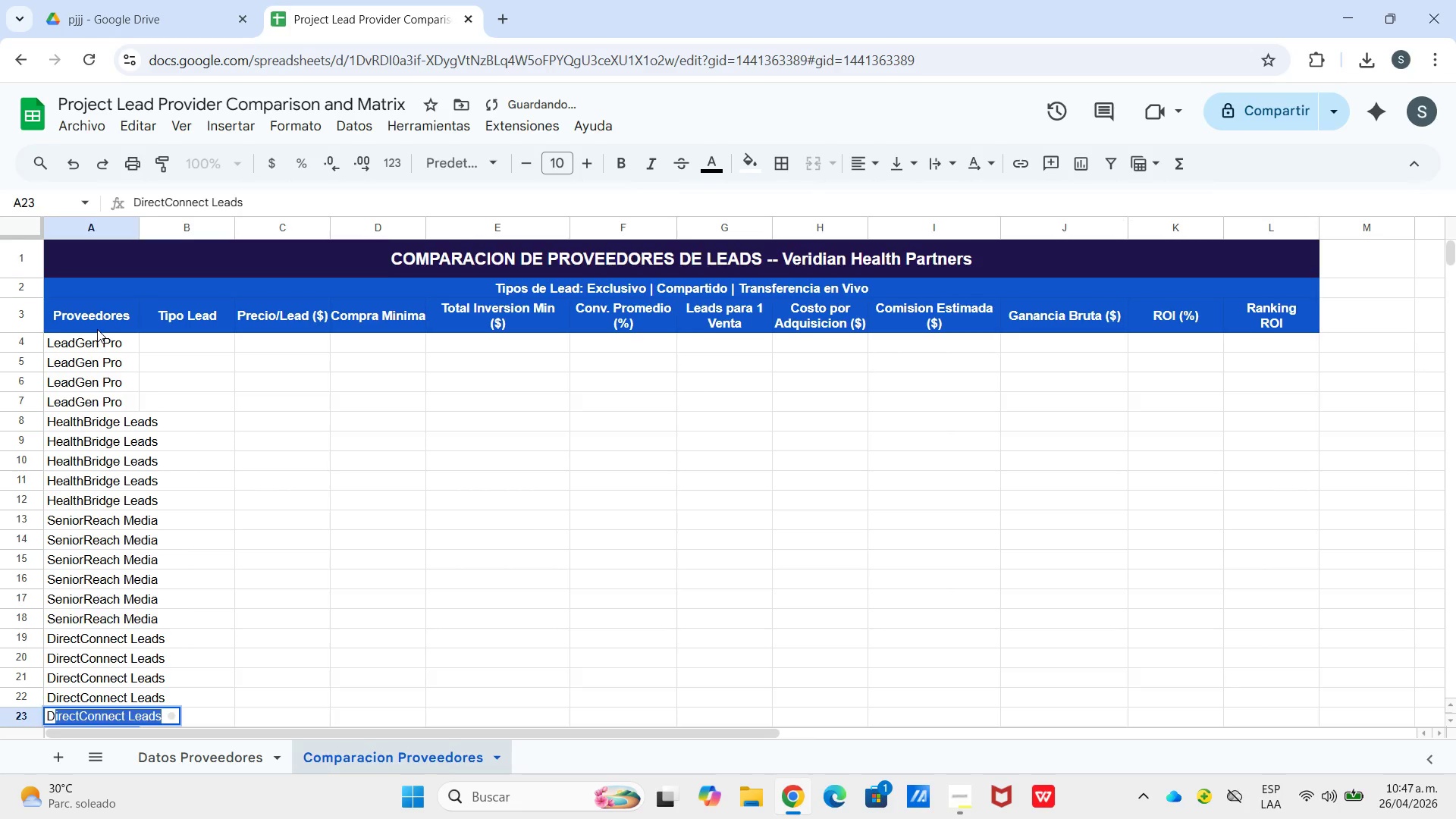 
key(Enter)
 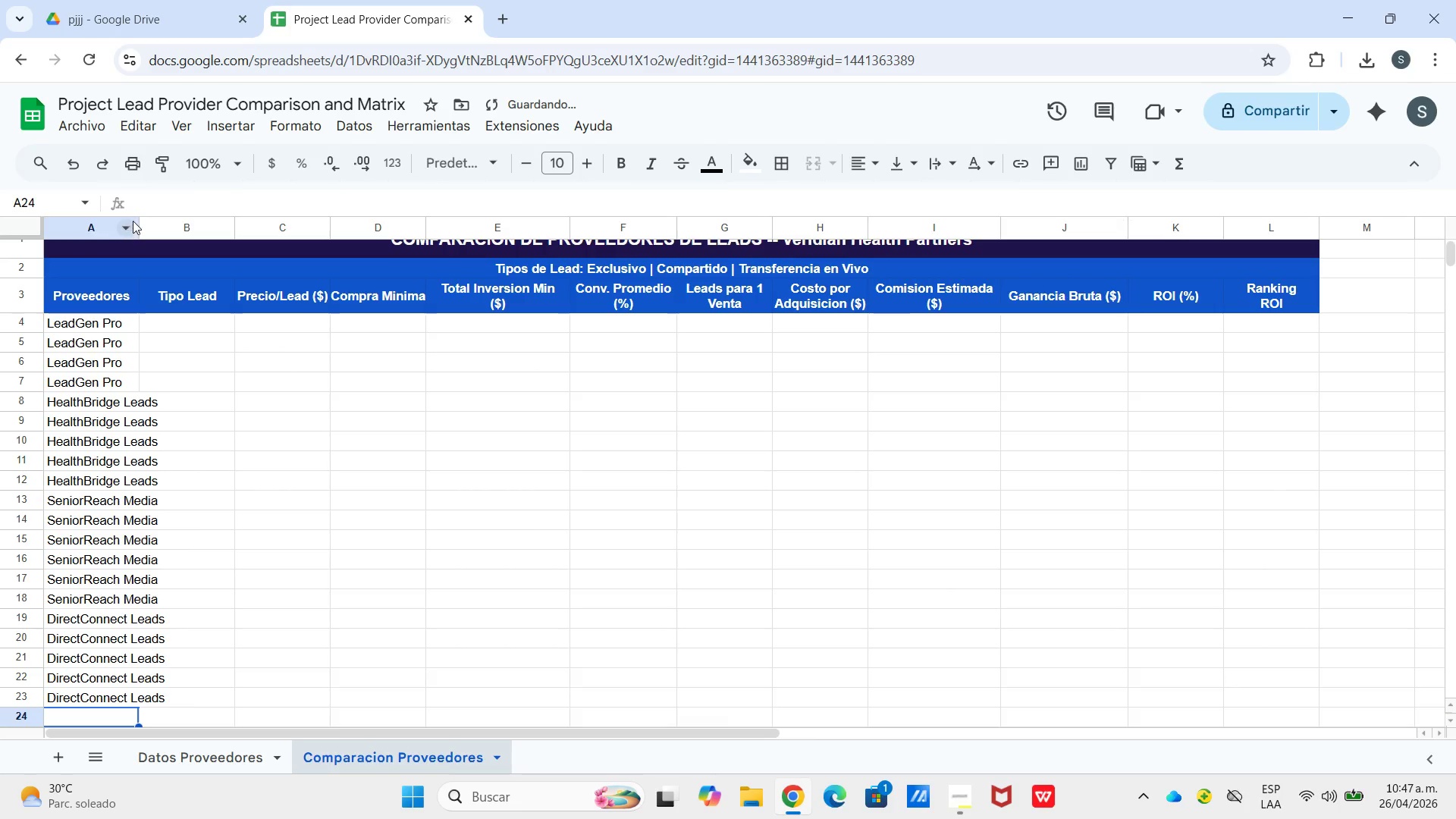 
left_click_drag(start_coordinate=[140, 221], to_coordinate=[180, 231])
 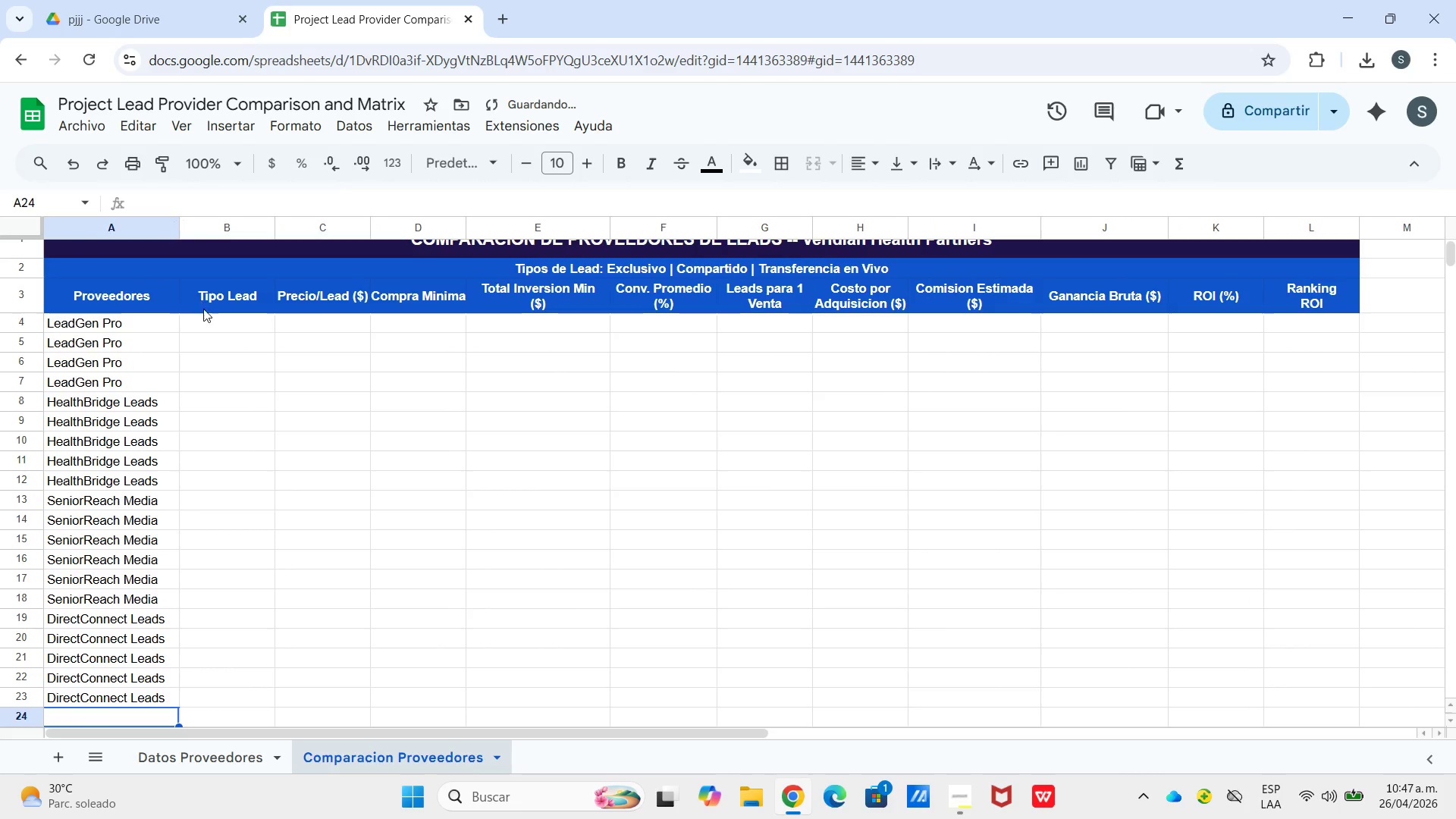 
left_click([206, 321])
 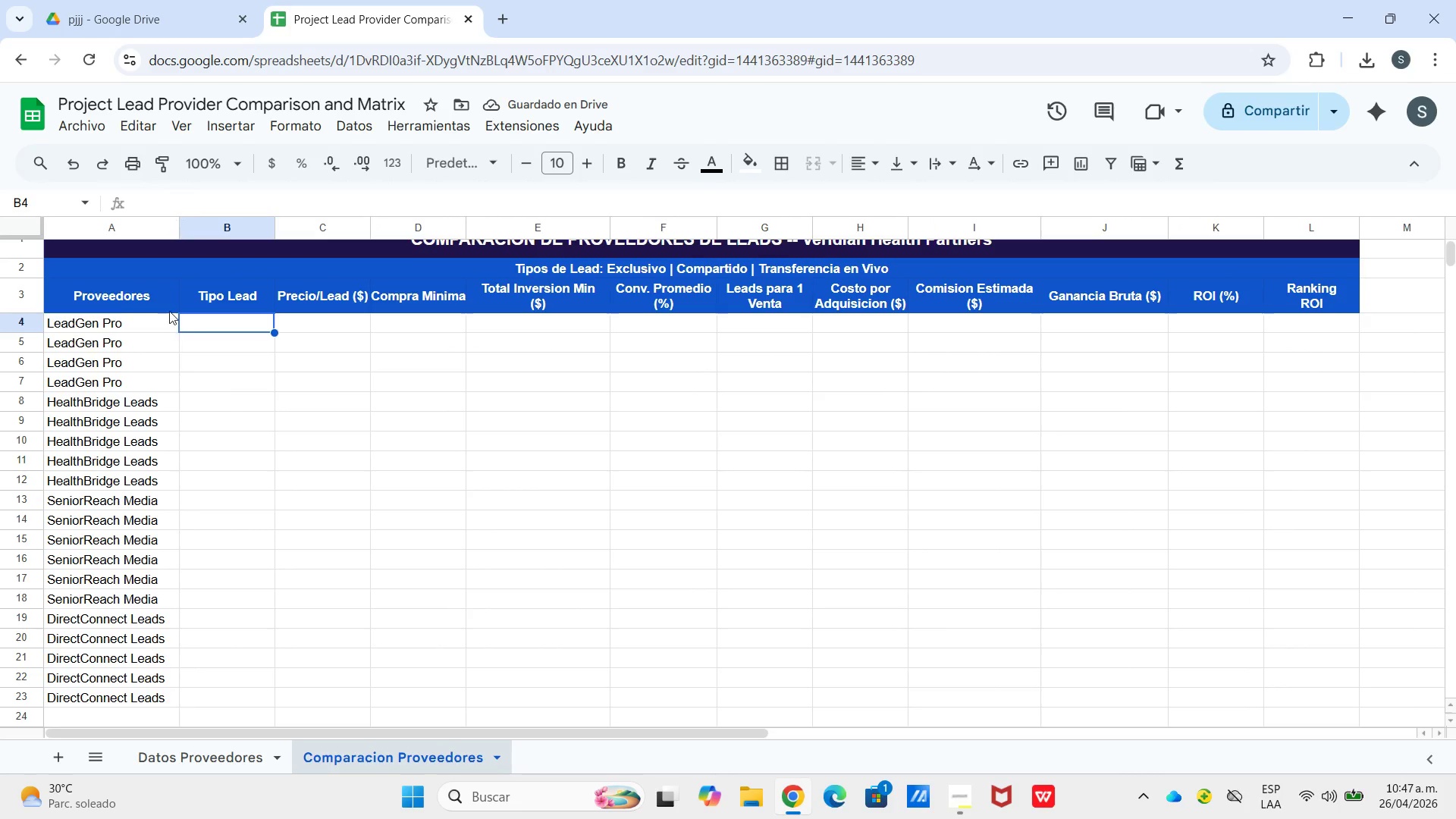 
type(Exclusivo)
 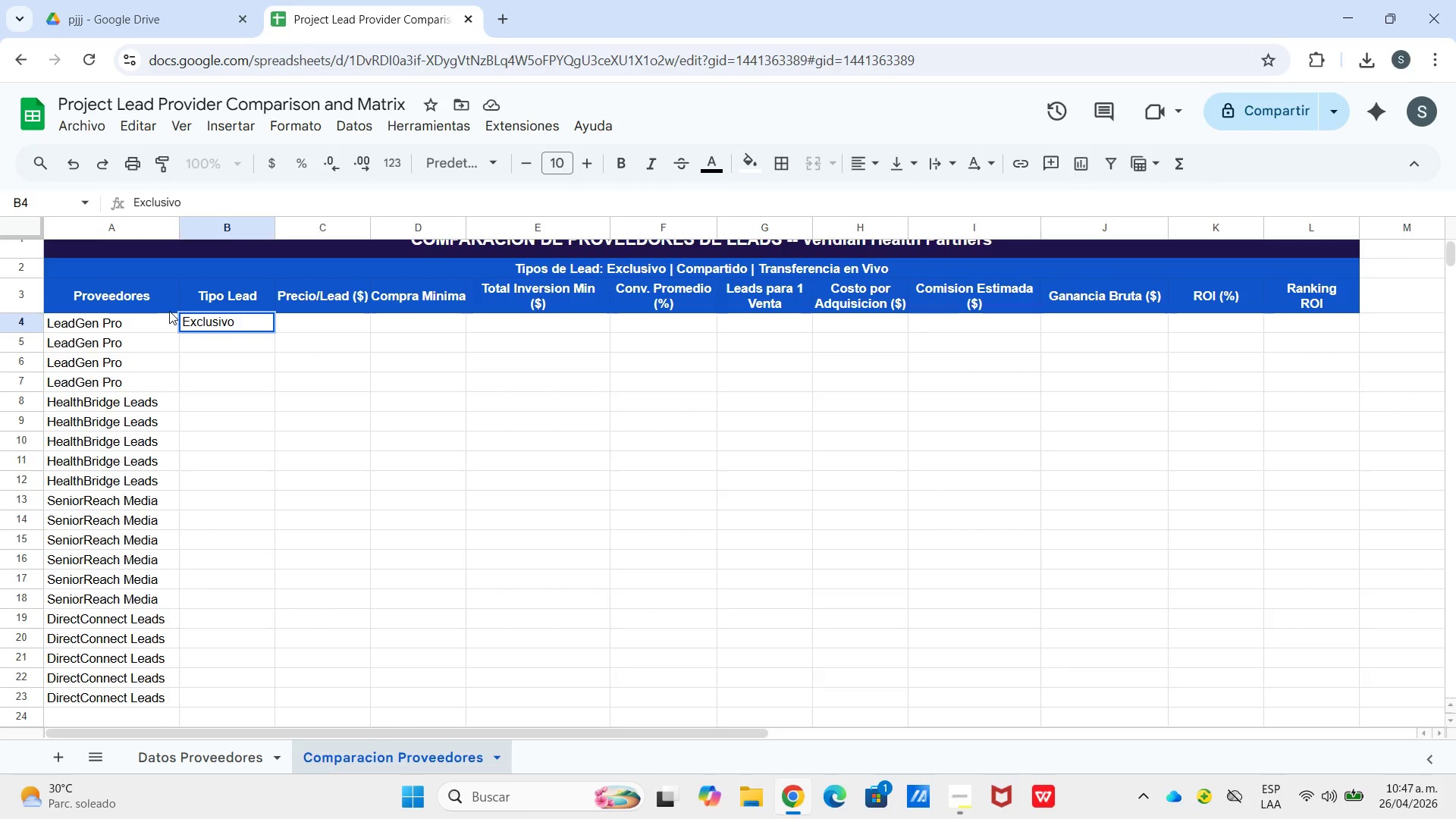 
key(Enter)
 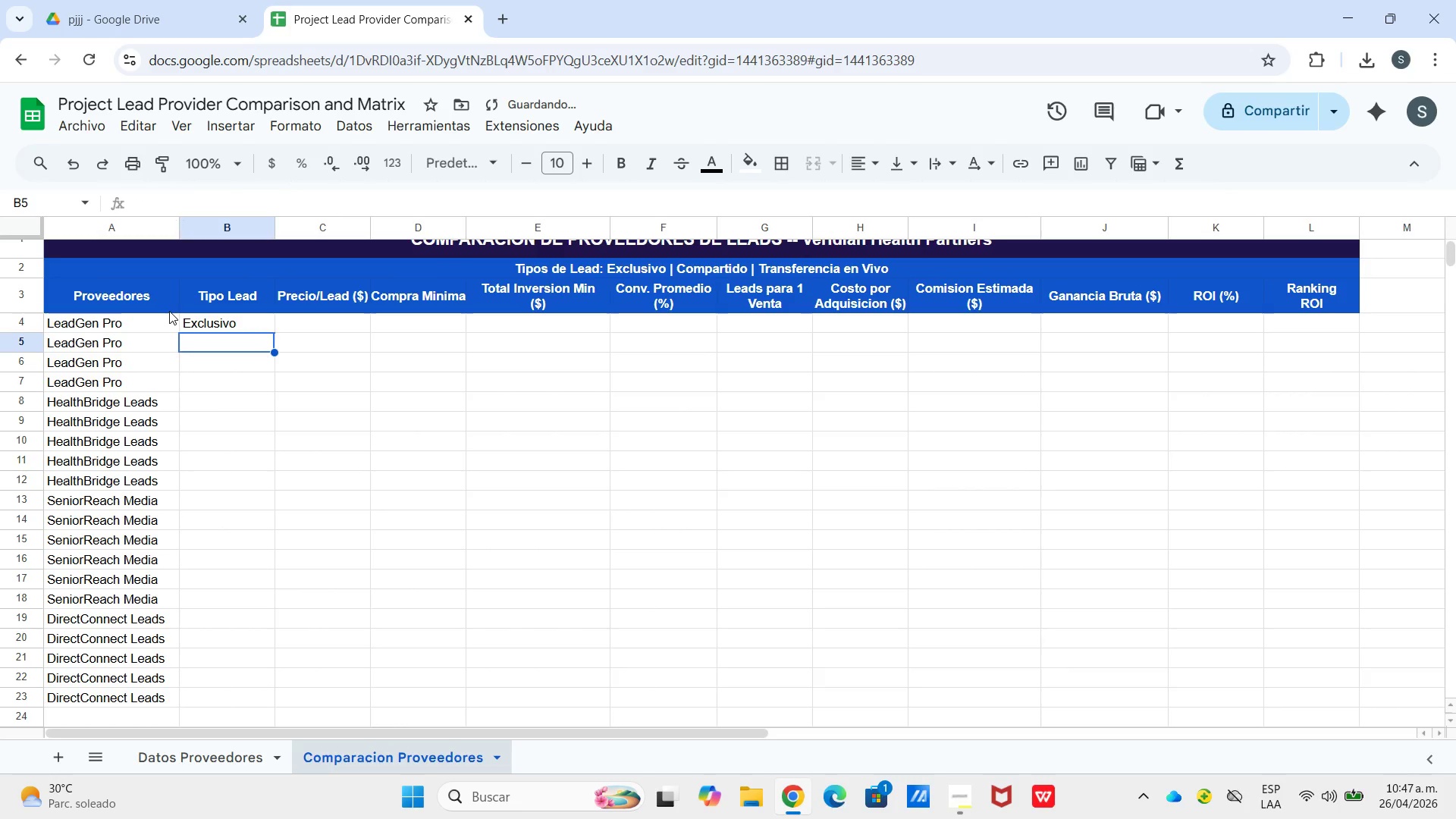 
type(Compra)
key(Backspace)
key(Backspace)
type(artido)
 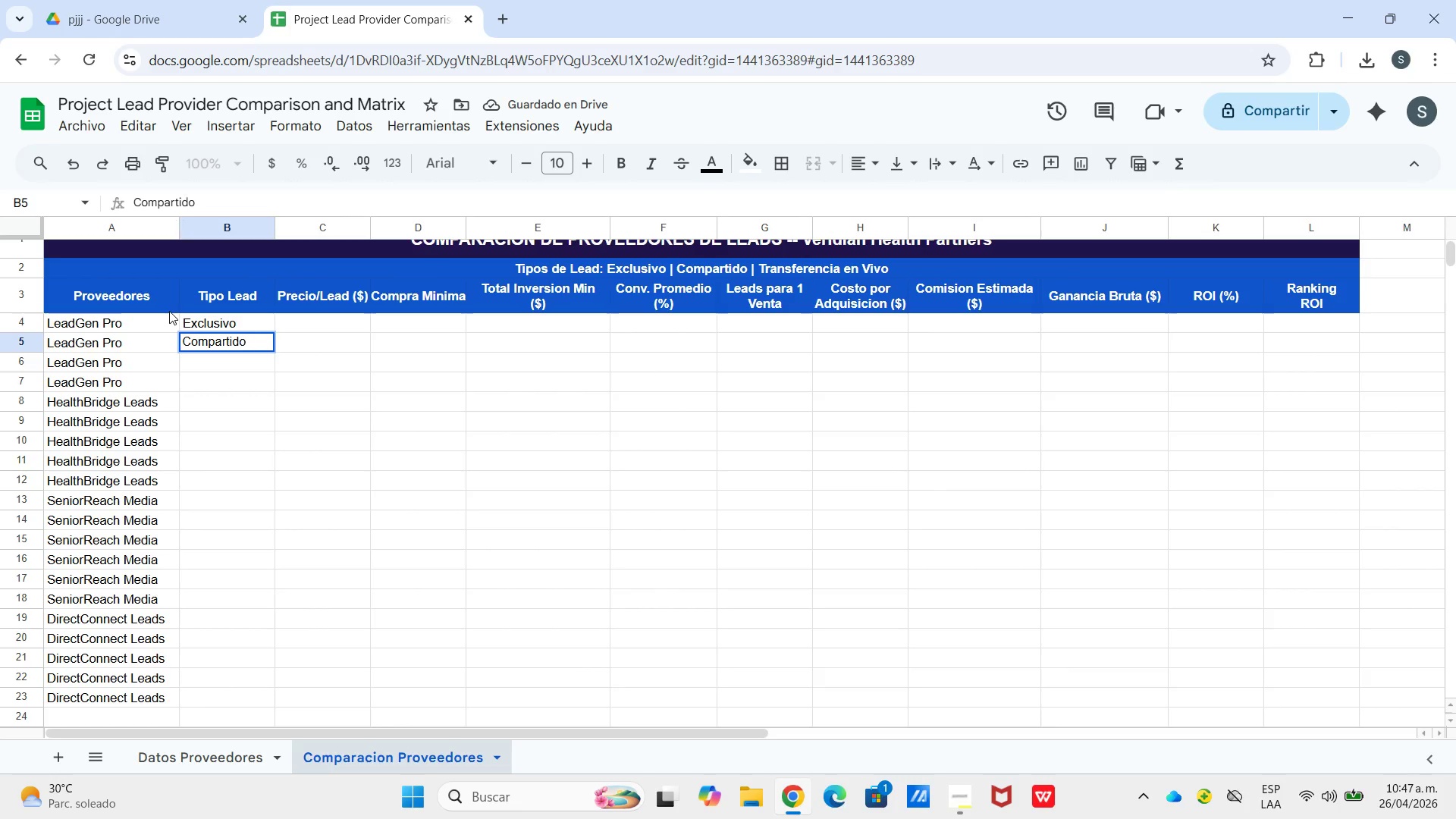 
key(Enter)
 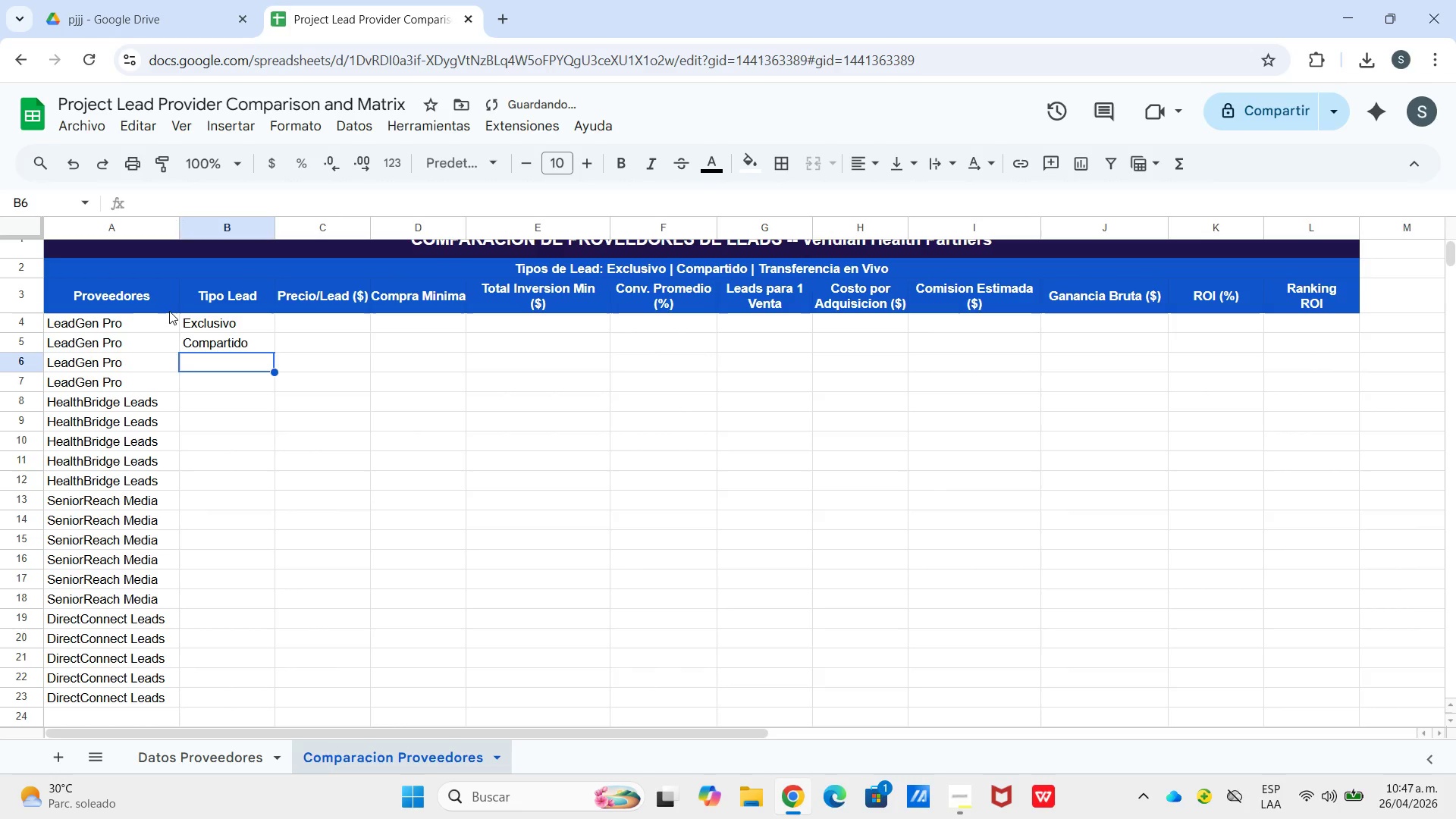 
type(Transferencai en Vivp)
key(Backspace)
type(o)
 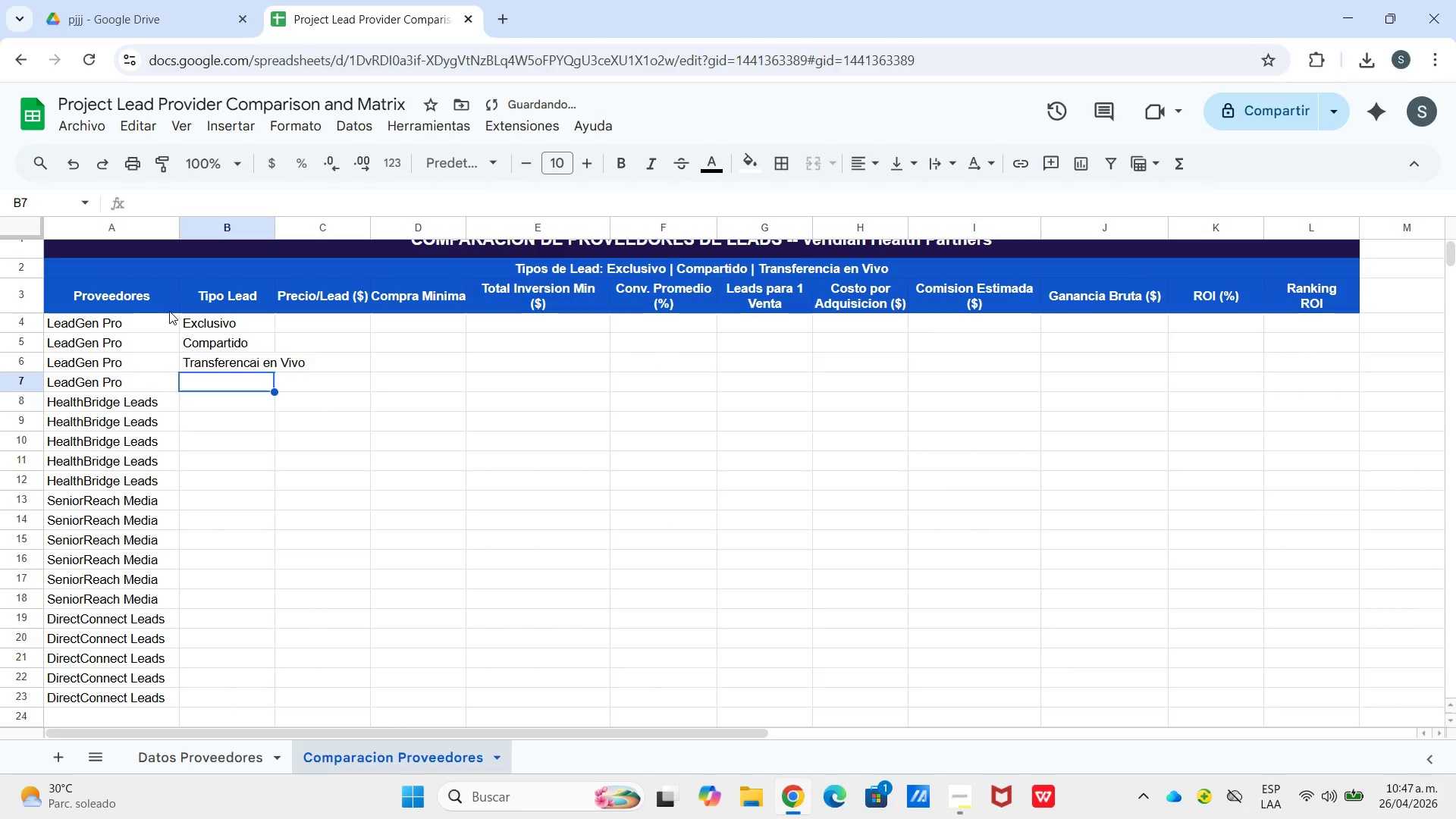 
 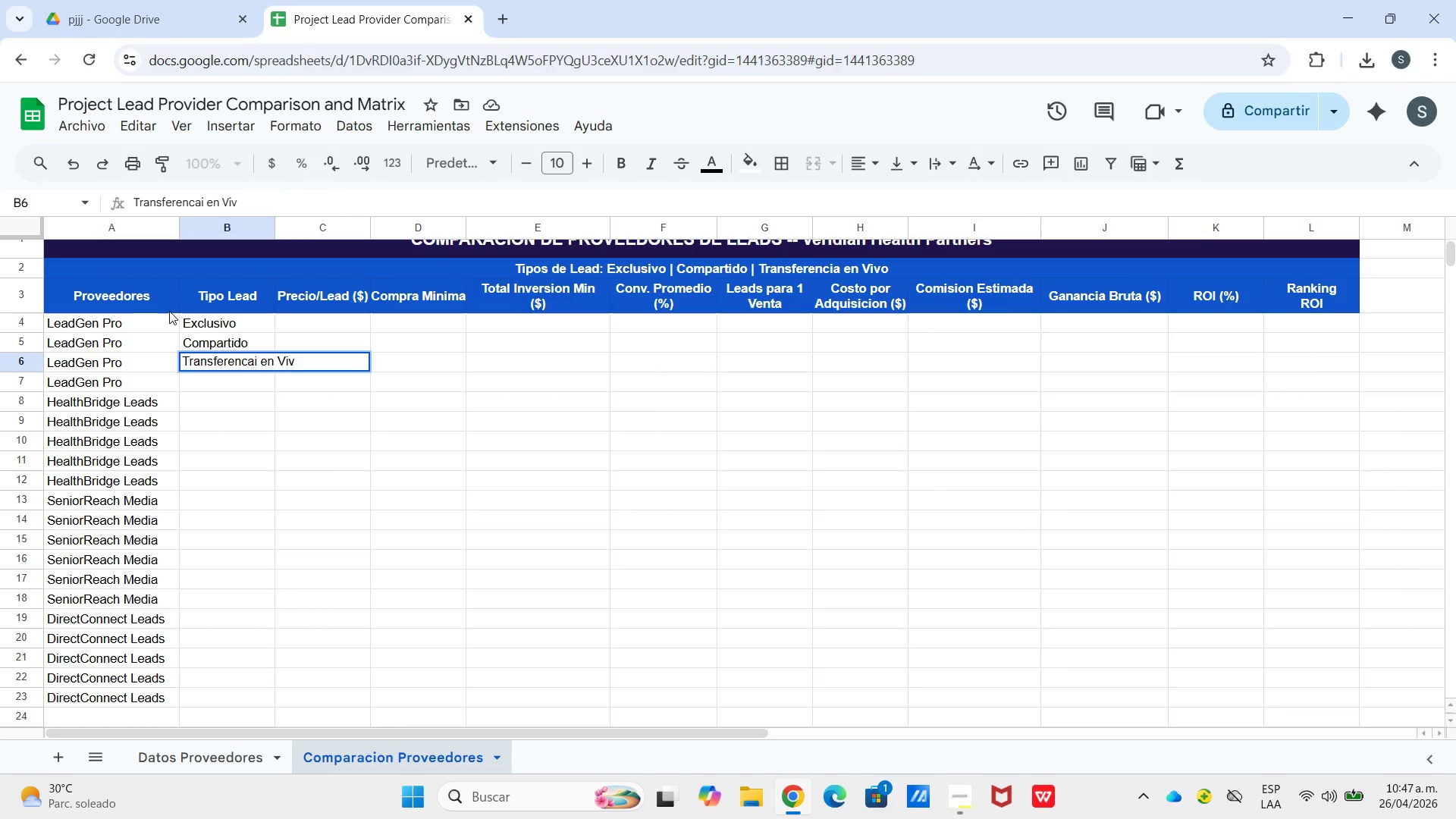 
key(Enter)
 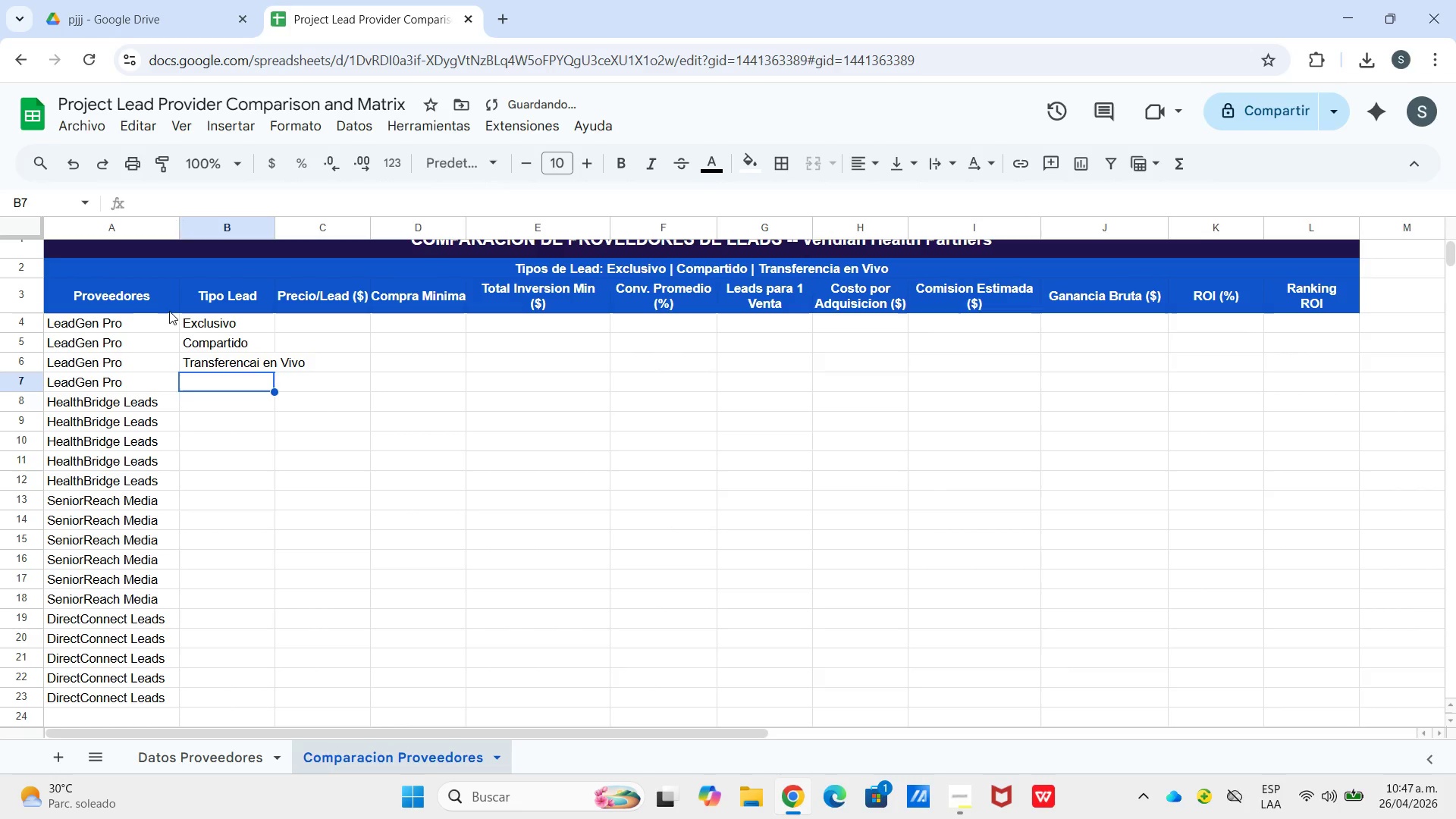 
key(Shift+E)
 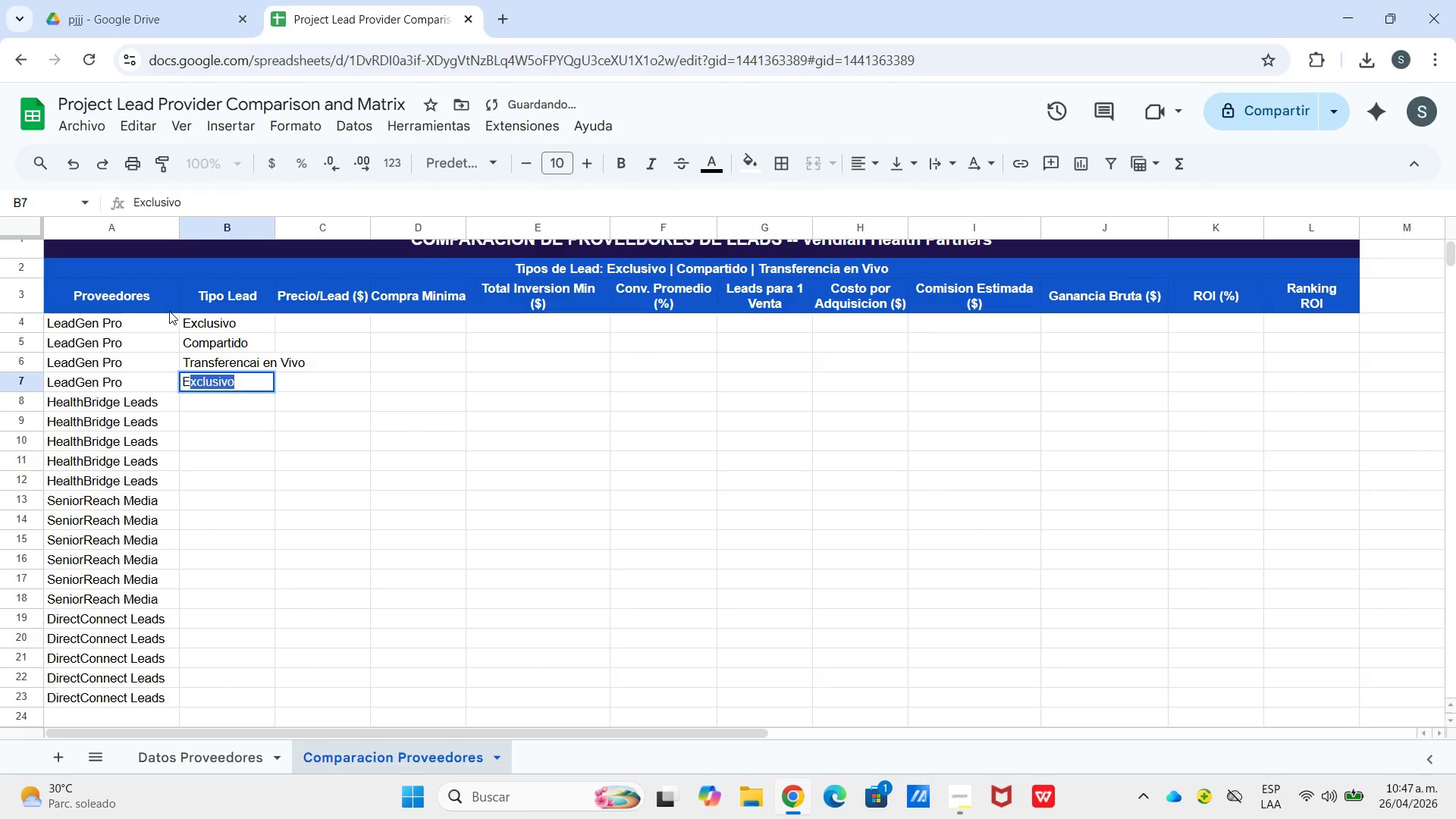 
key(Enter)
 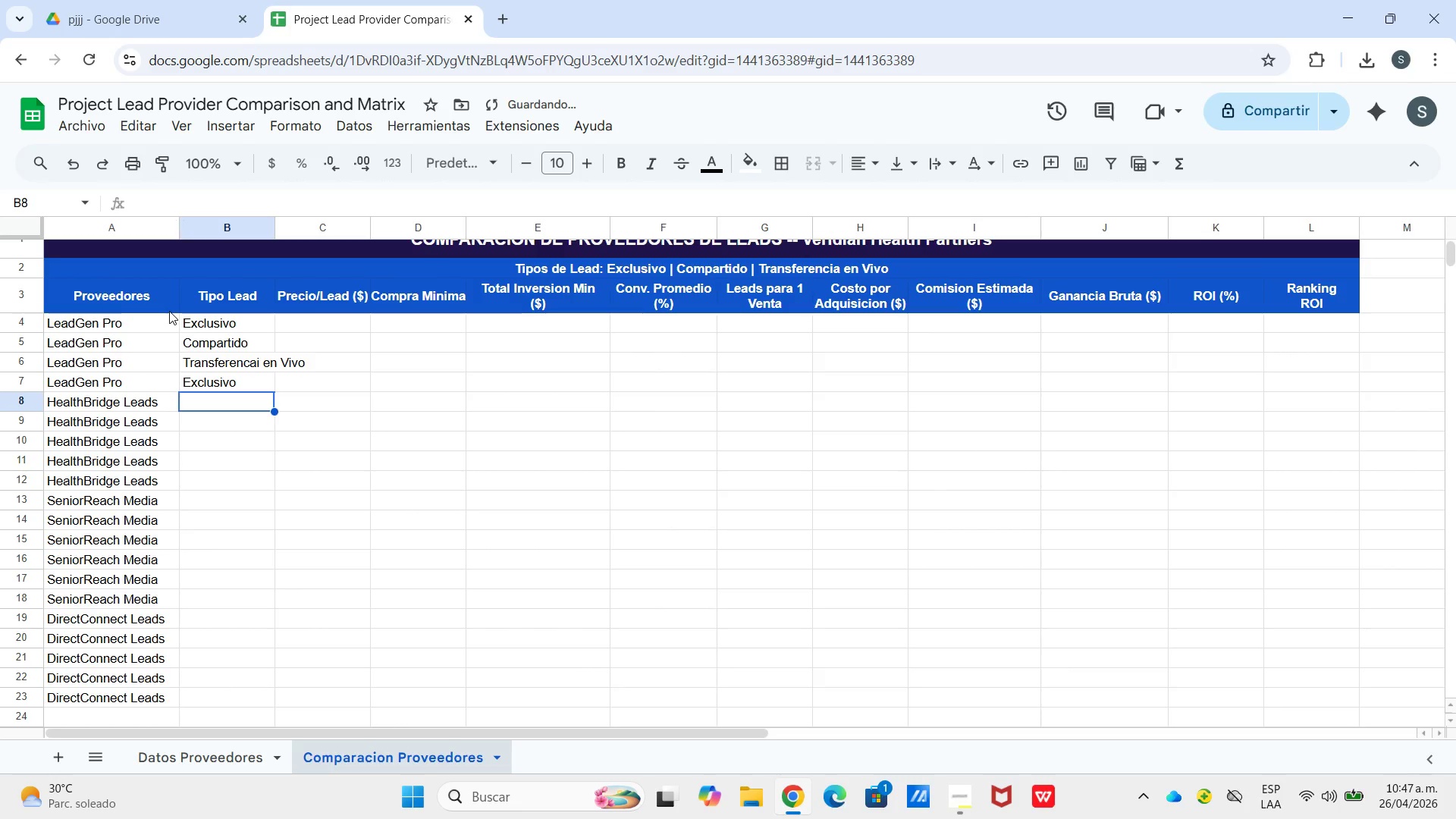 
key(Shift+E)
 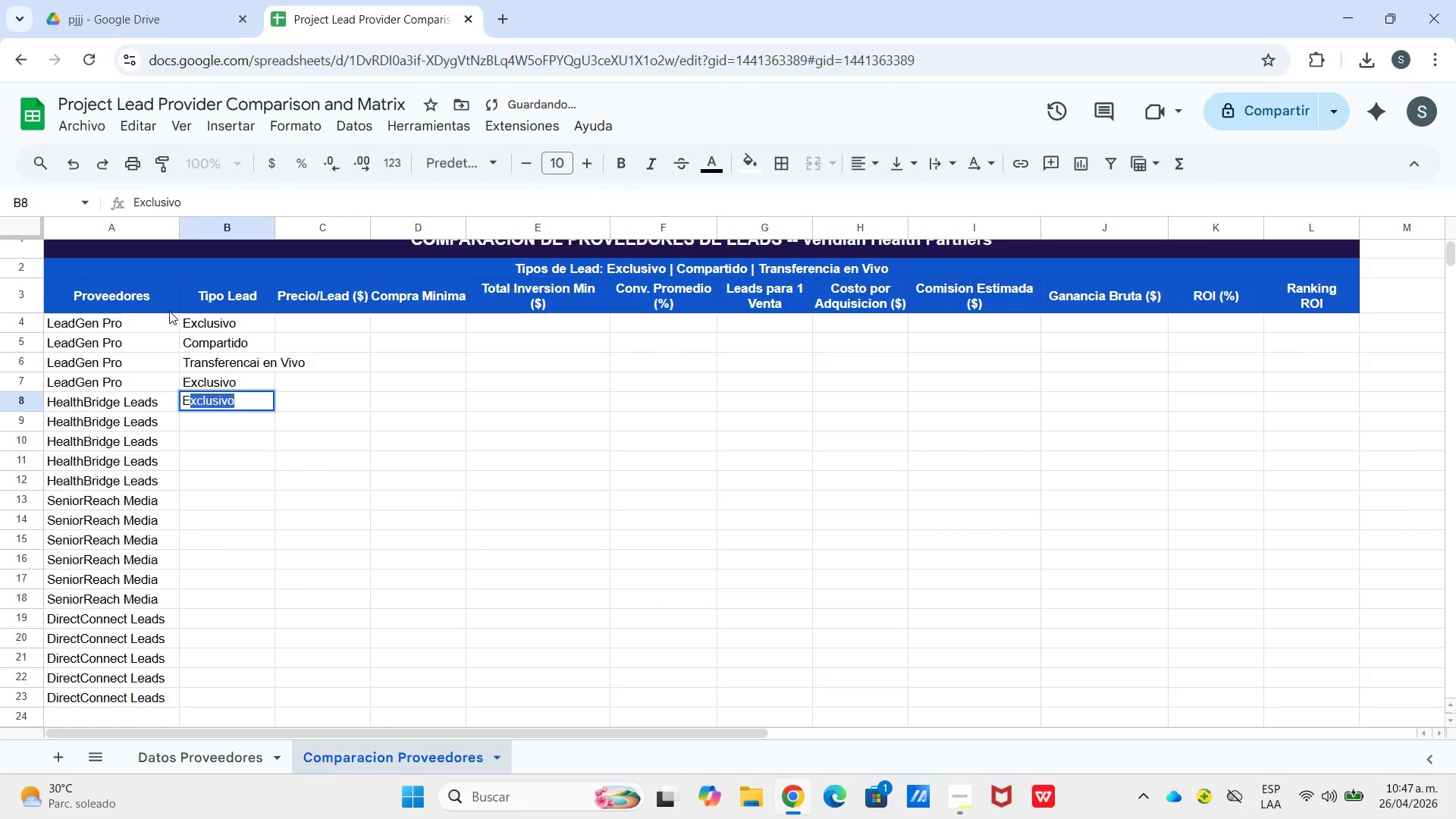 
key(Enter)
 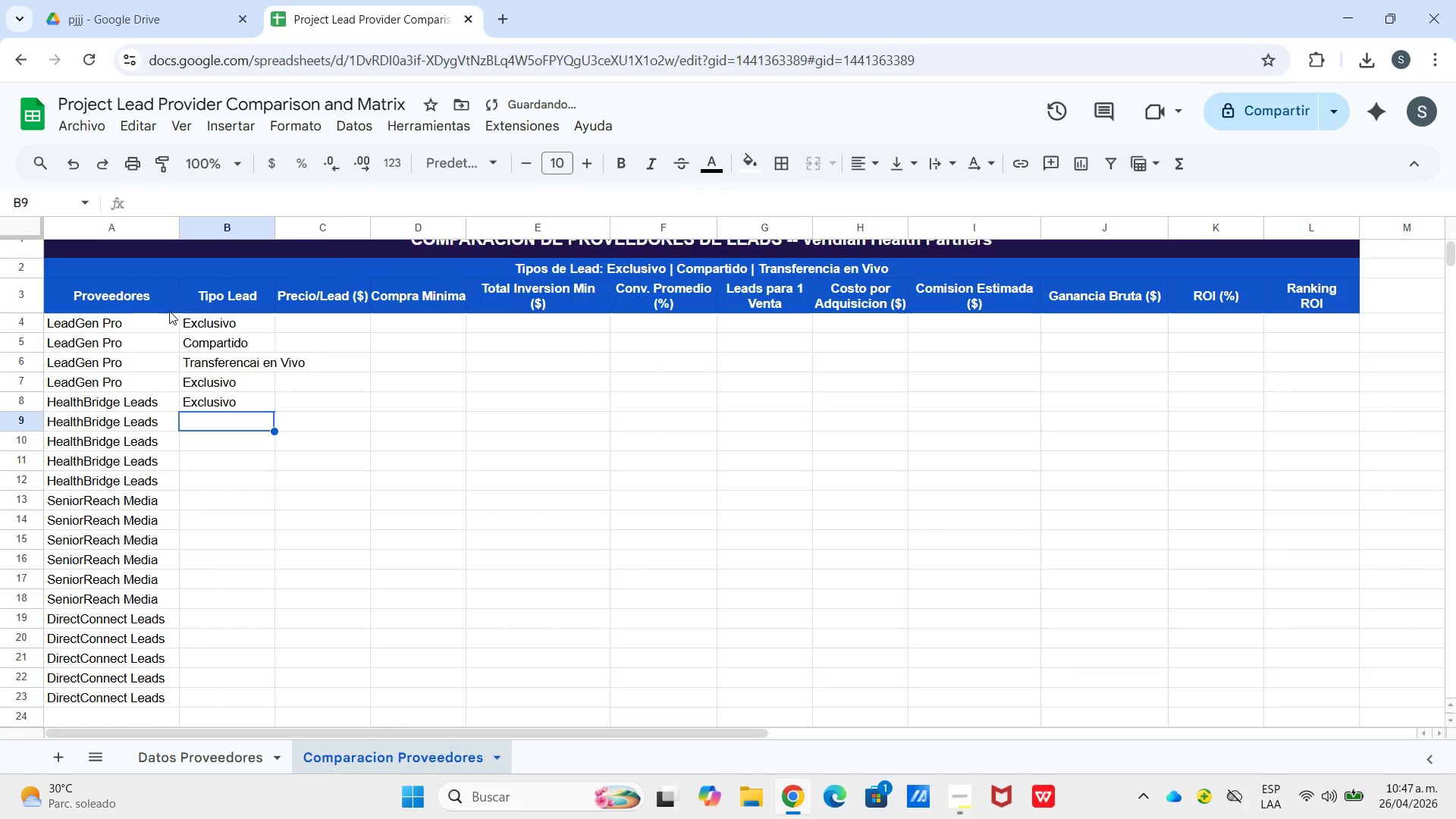 
key(Shift+C)
 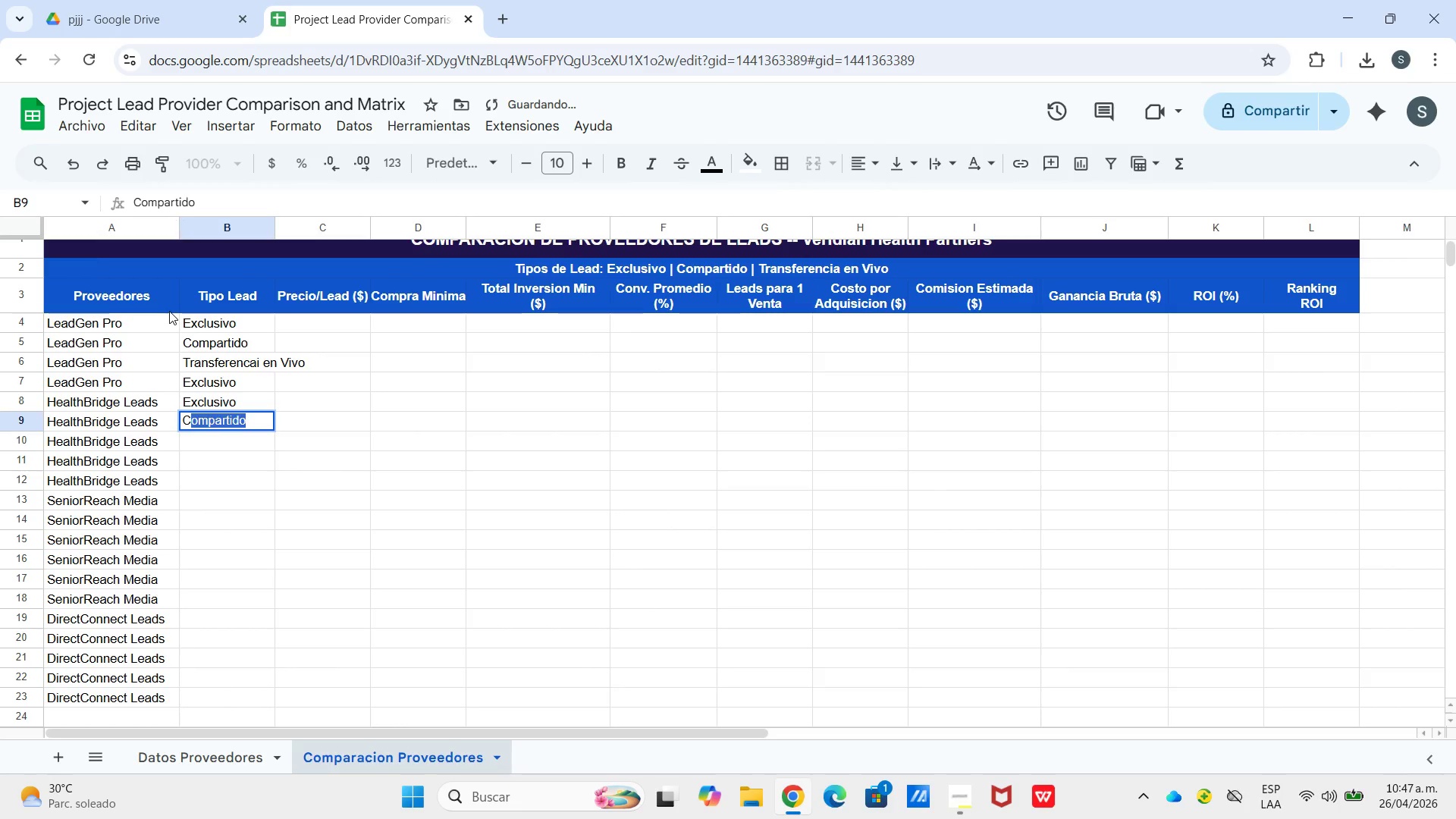 
key(Enter)
 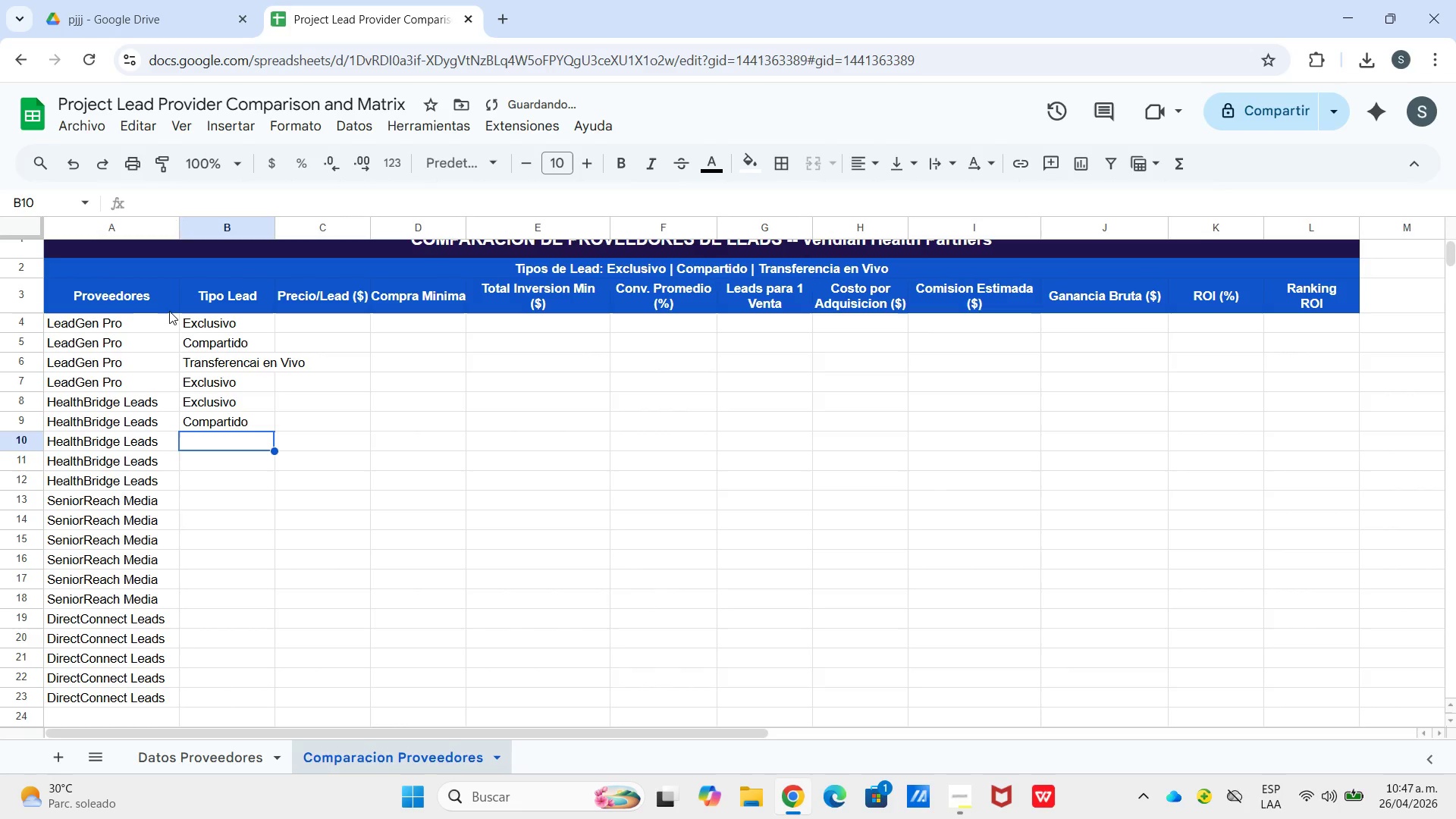 
hold_key(key=ShiftLeft, duration=0.5)
 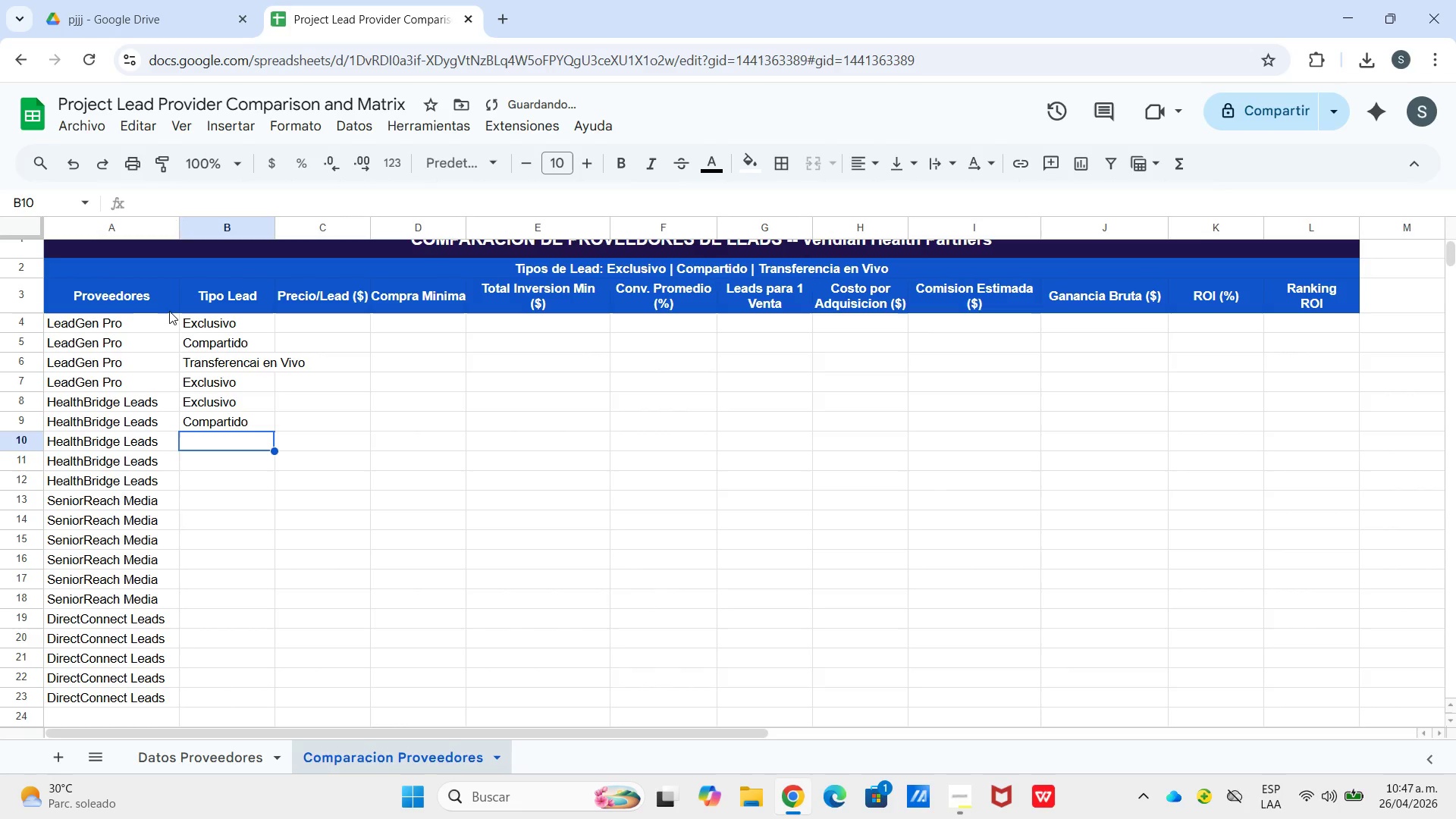 
type(Tr)
 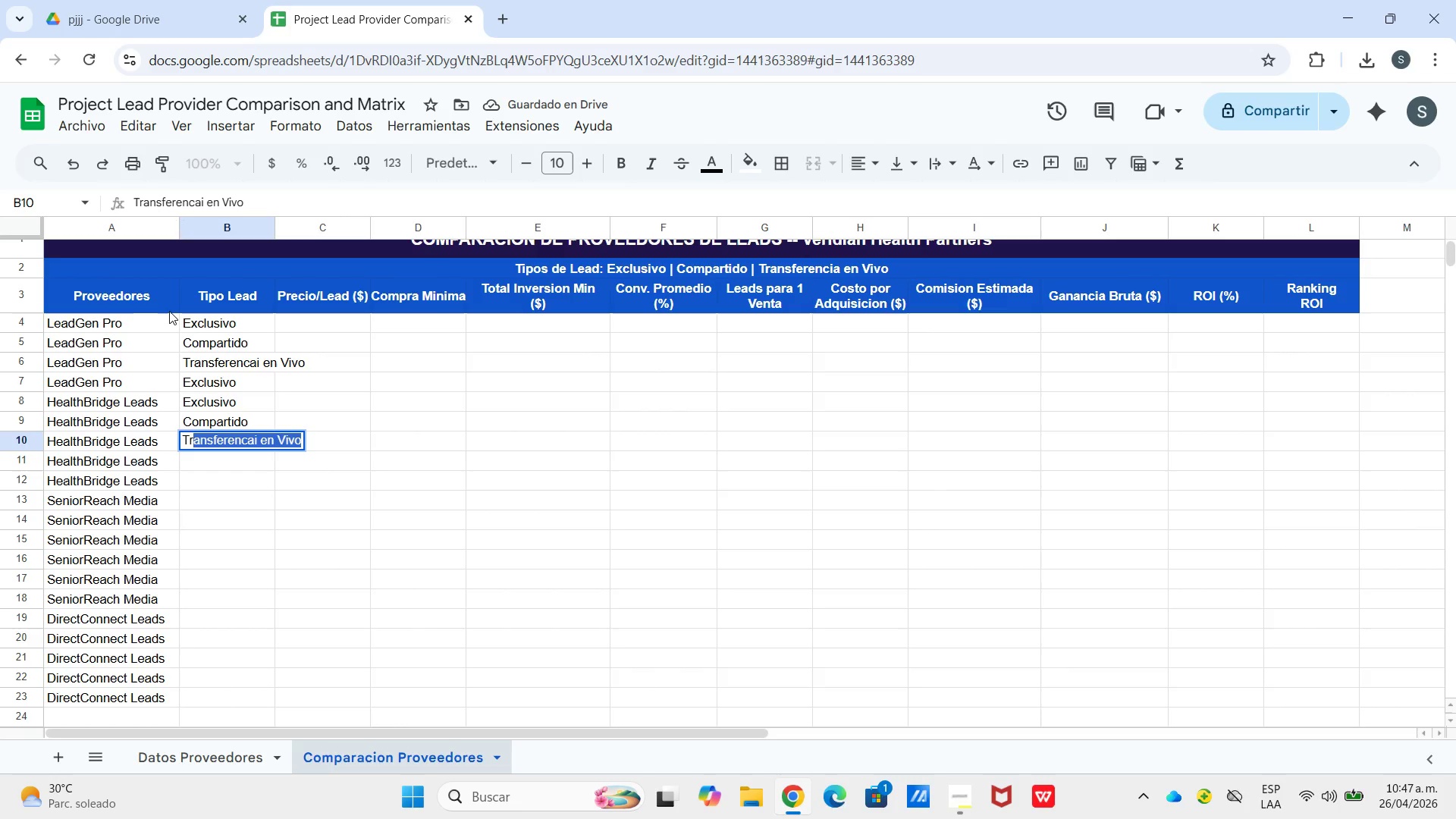 
key(Enter)
 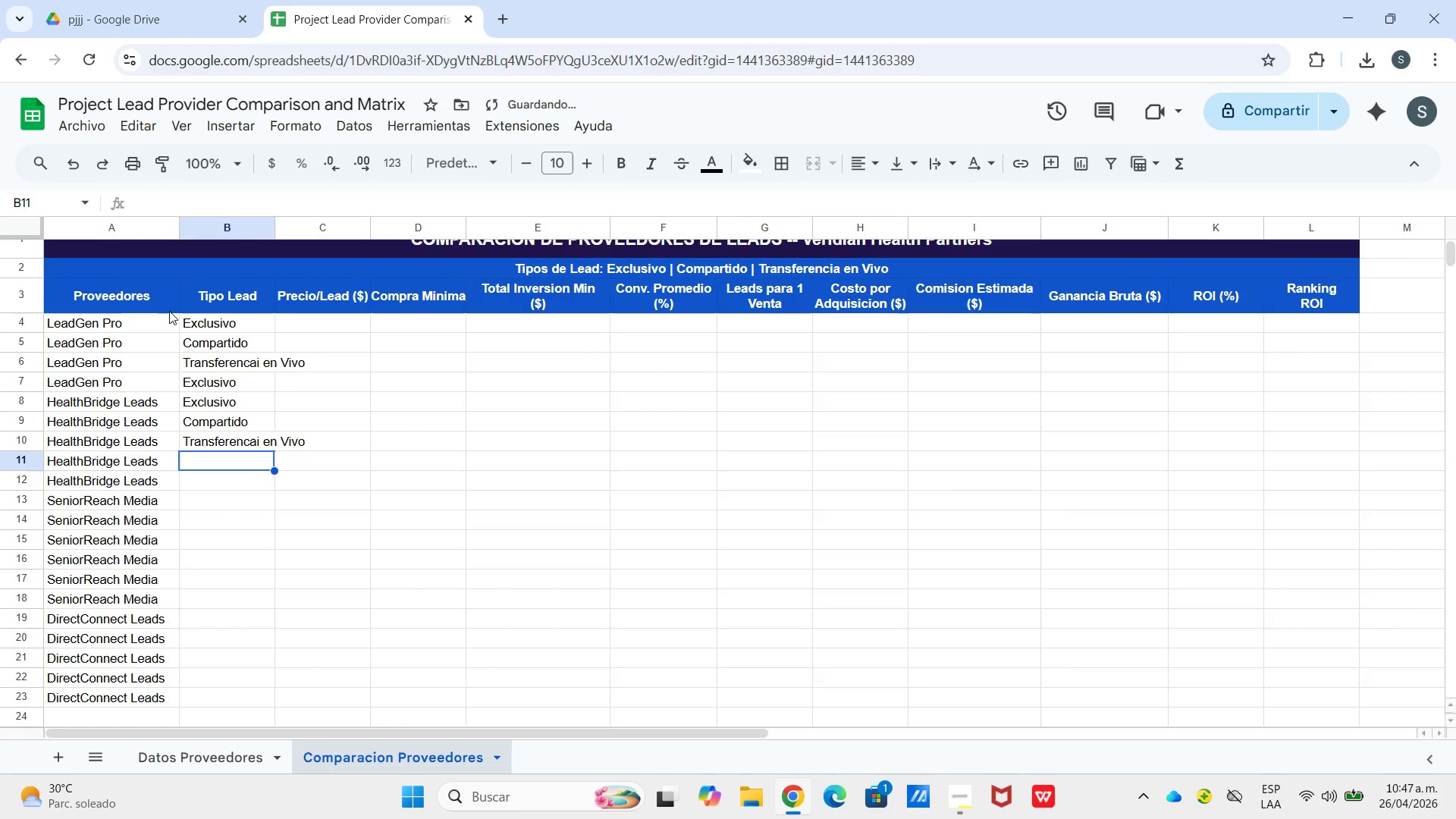 
key(Shift+E)
 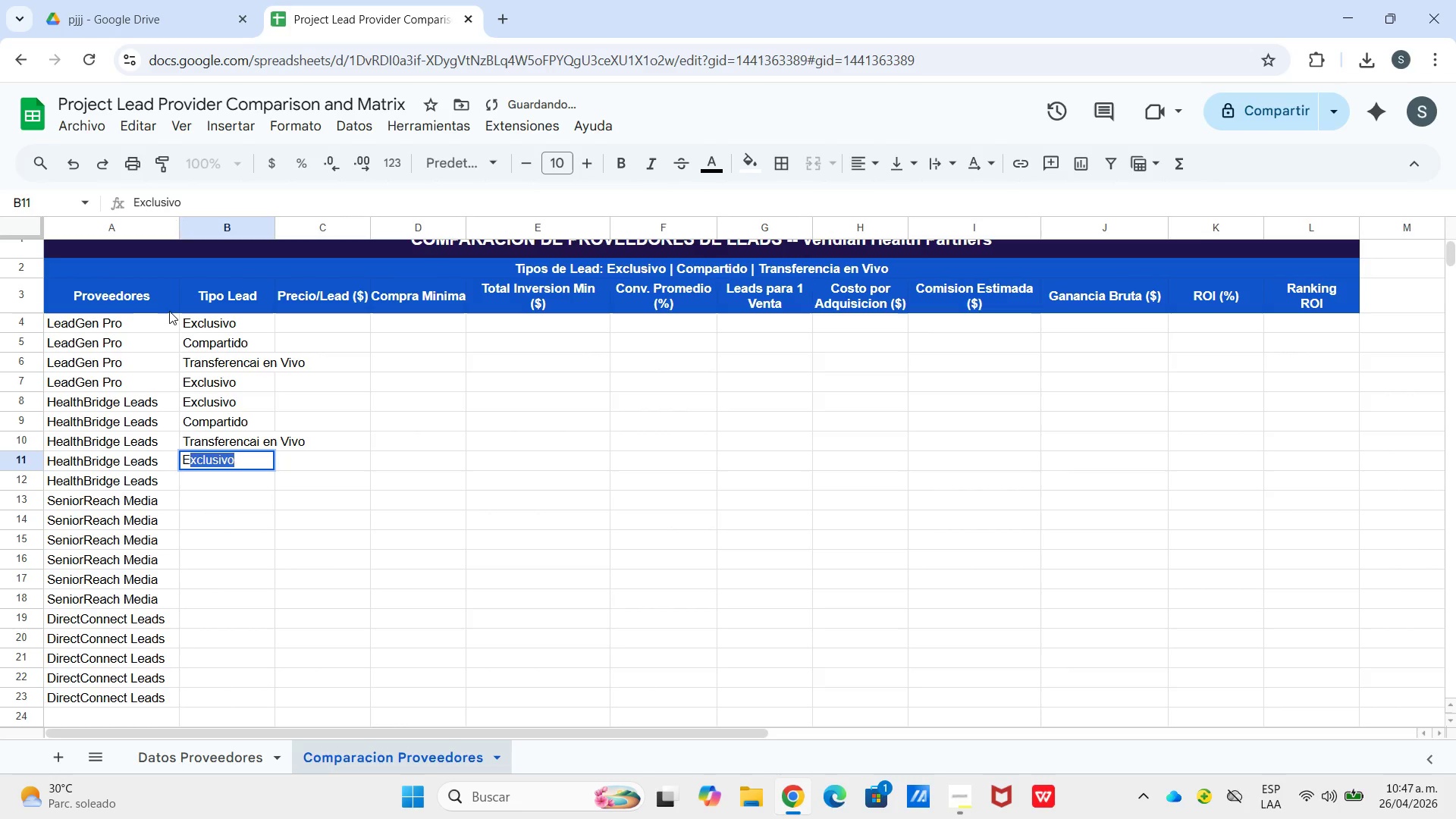 
key(Enter)
 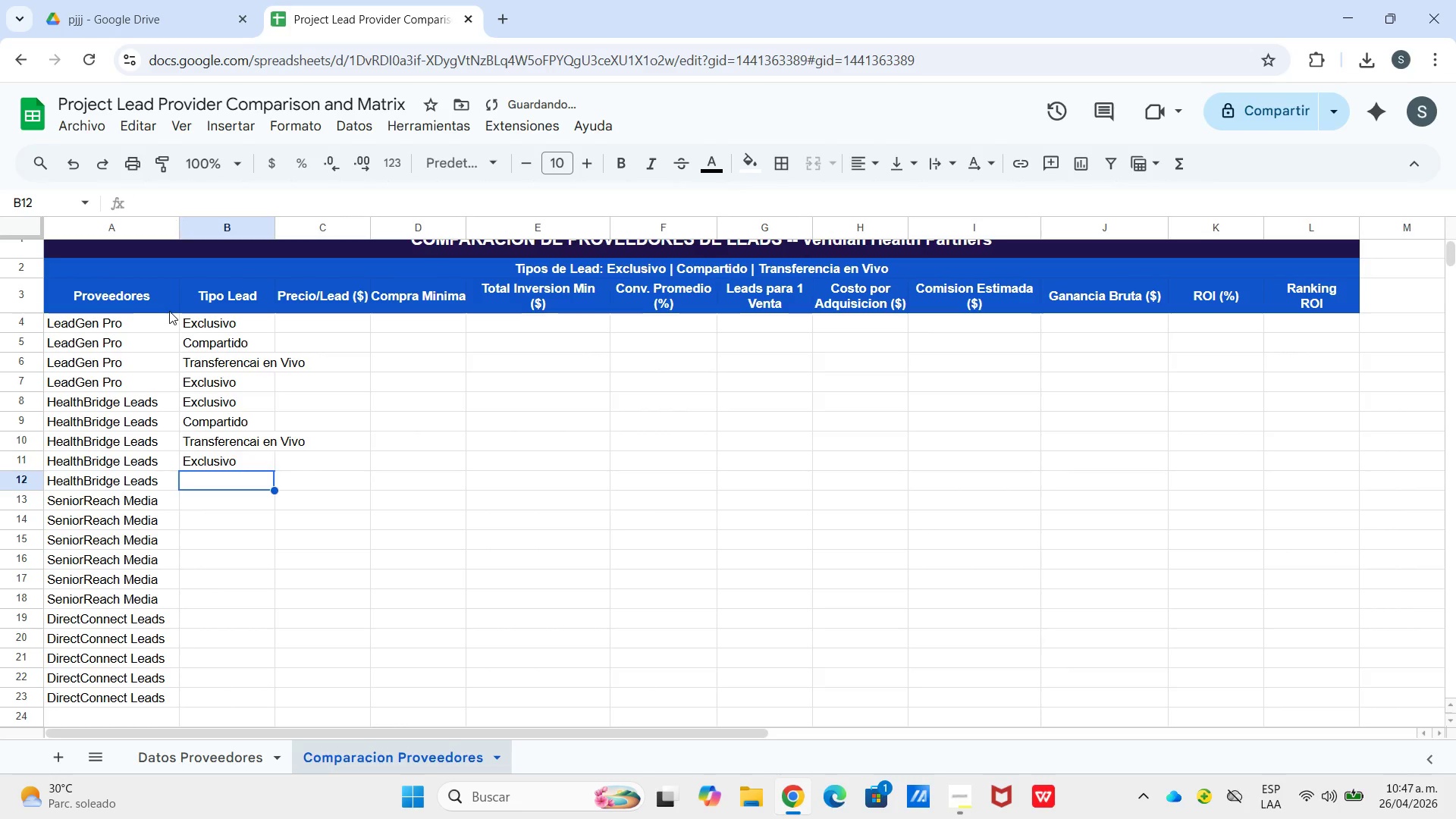 
key(Shift+C)
 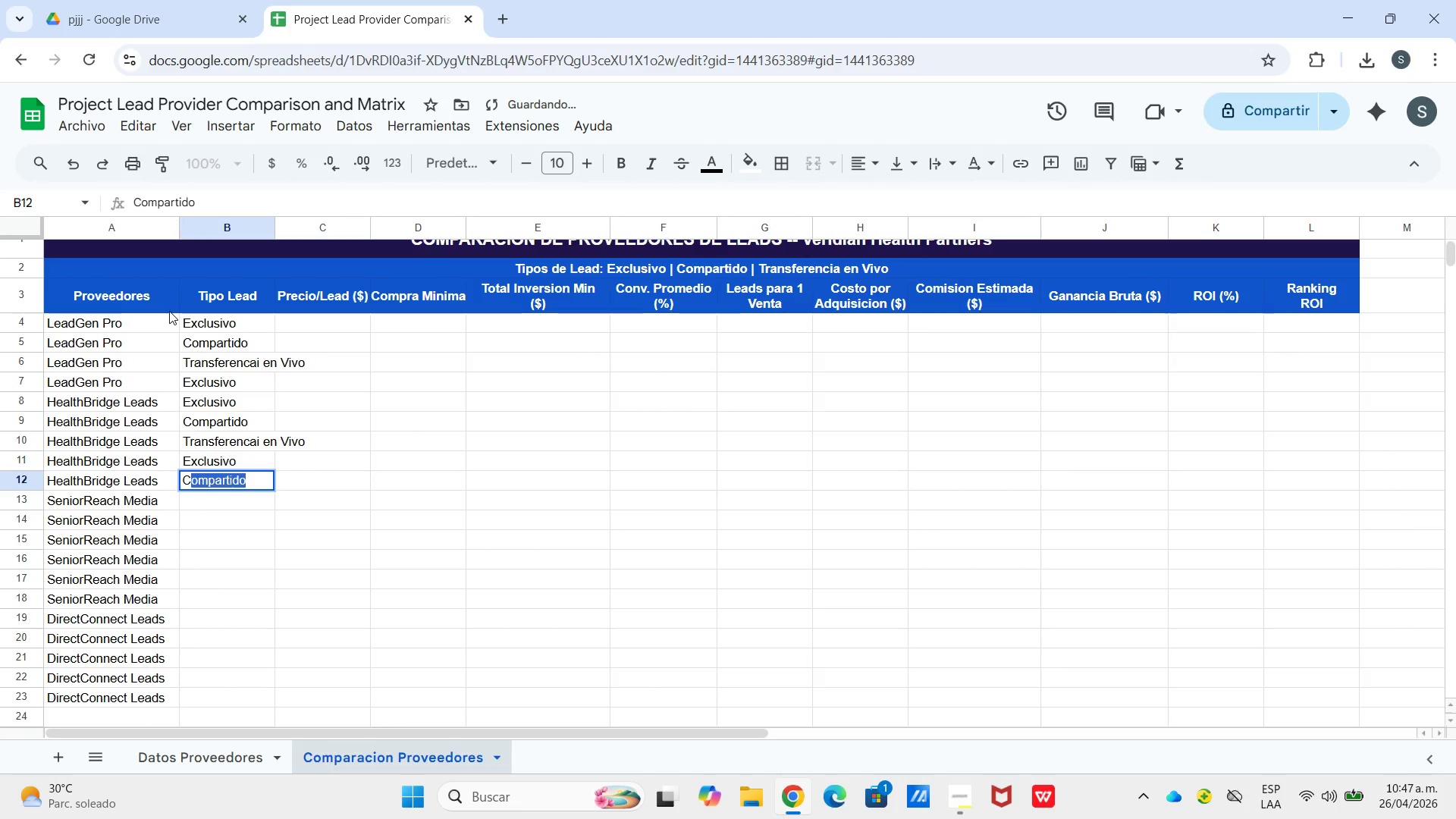 
key(Enter)
 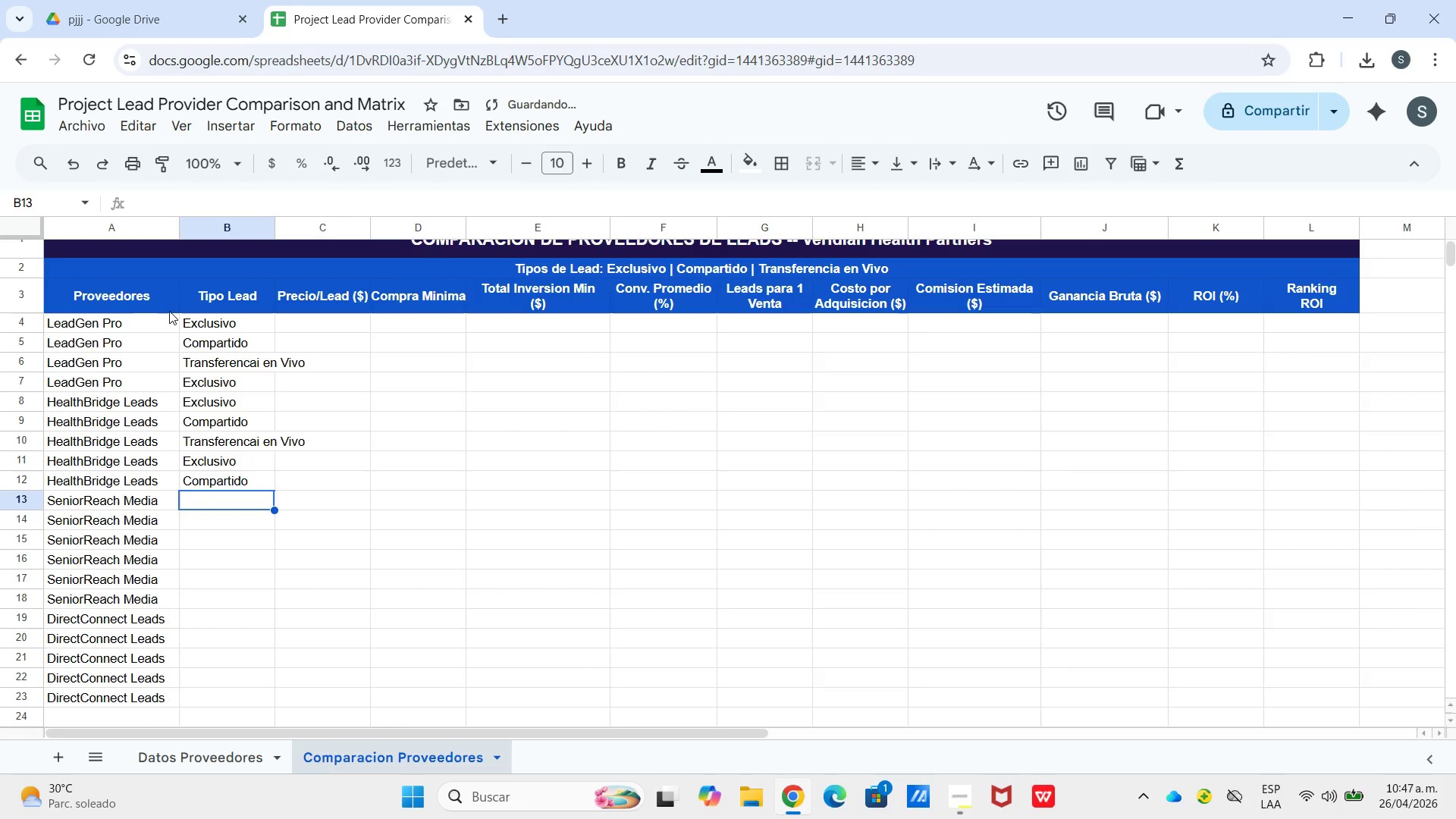 
key(Shift+E)
 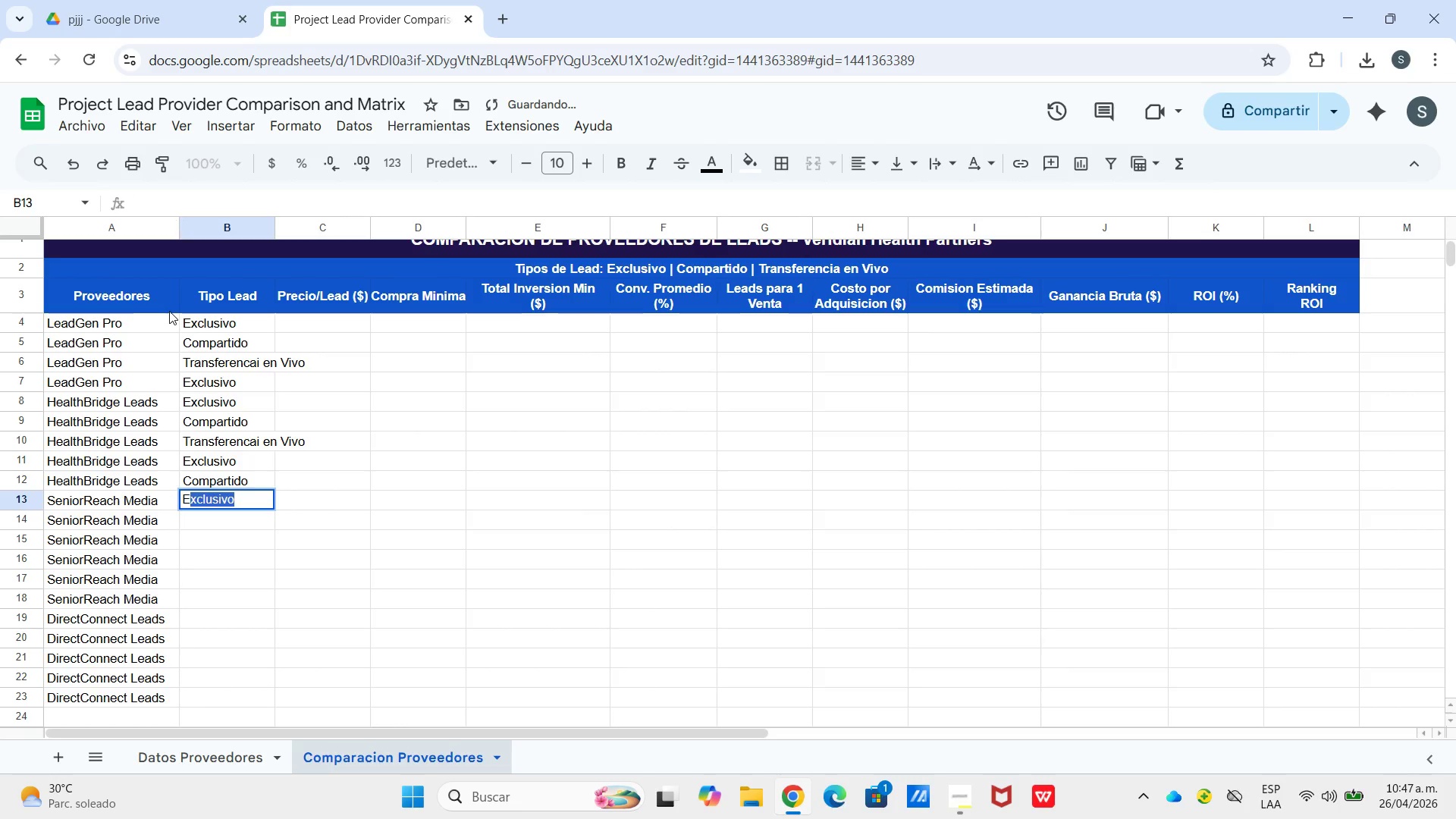 
key(Enter)
 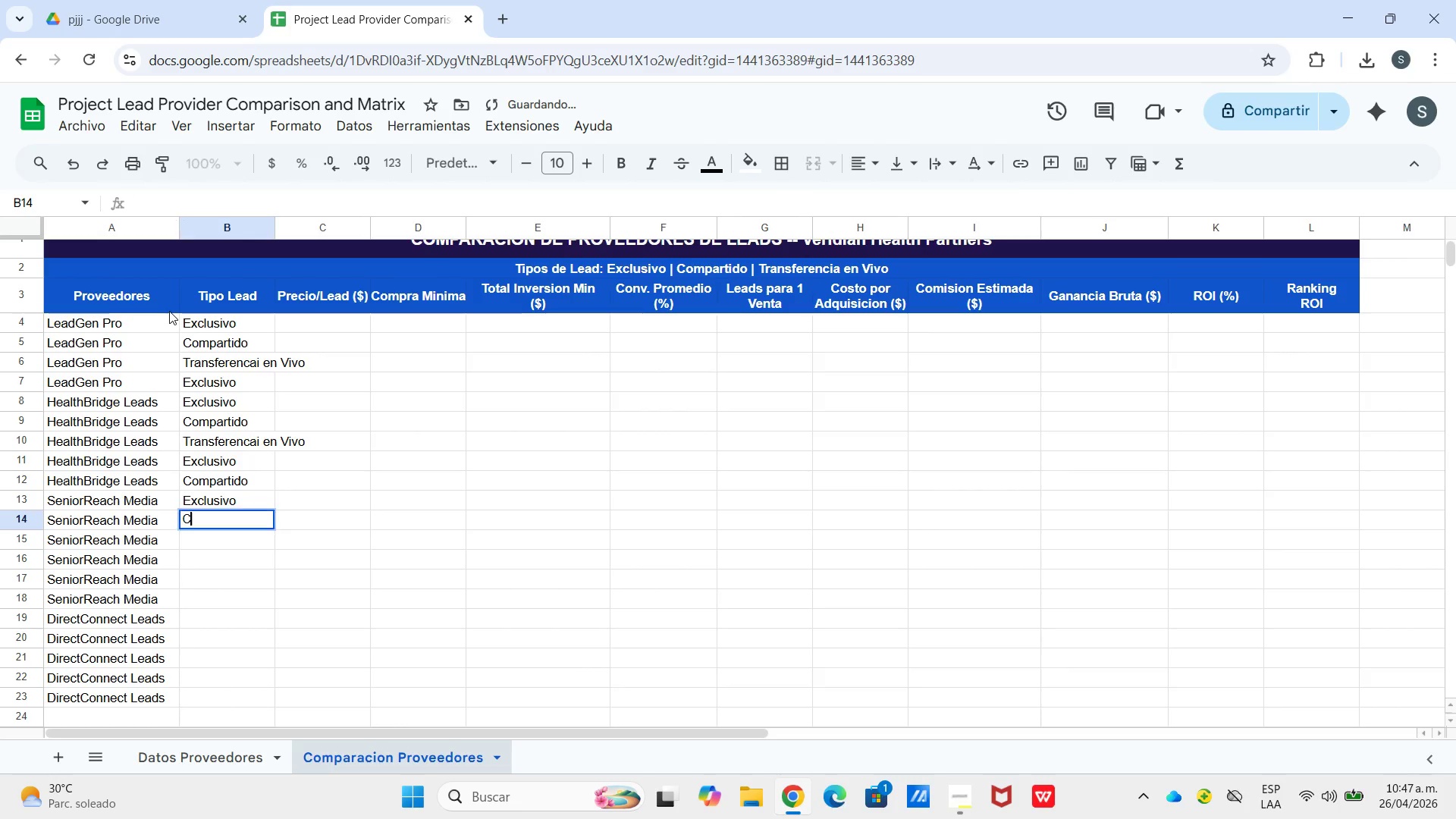 
key(Shift+ShiftLeft)
 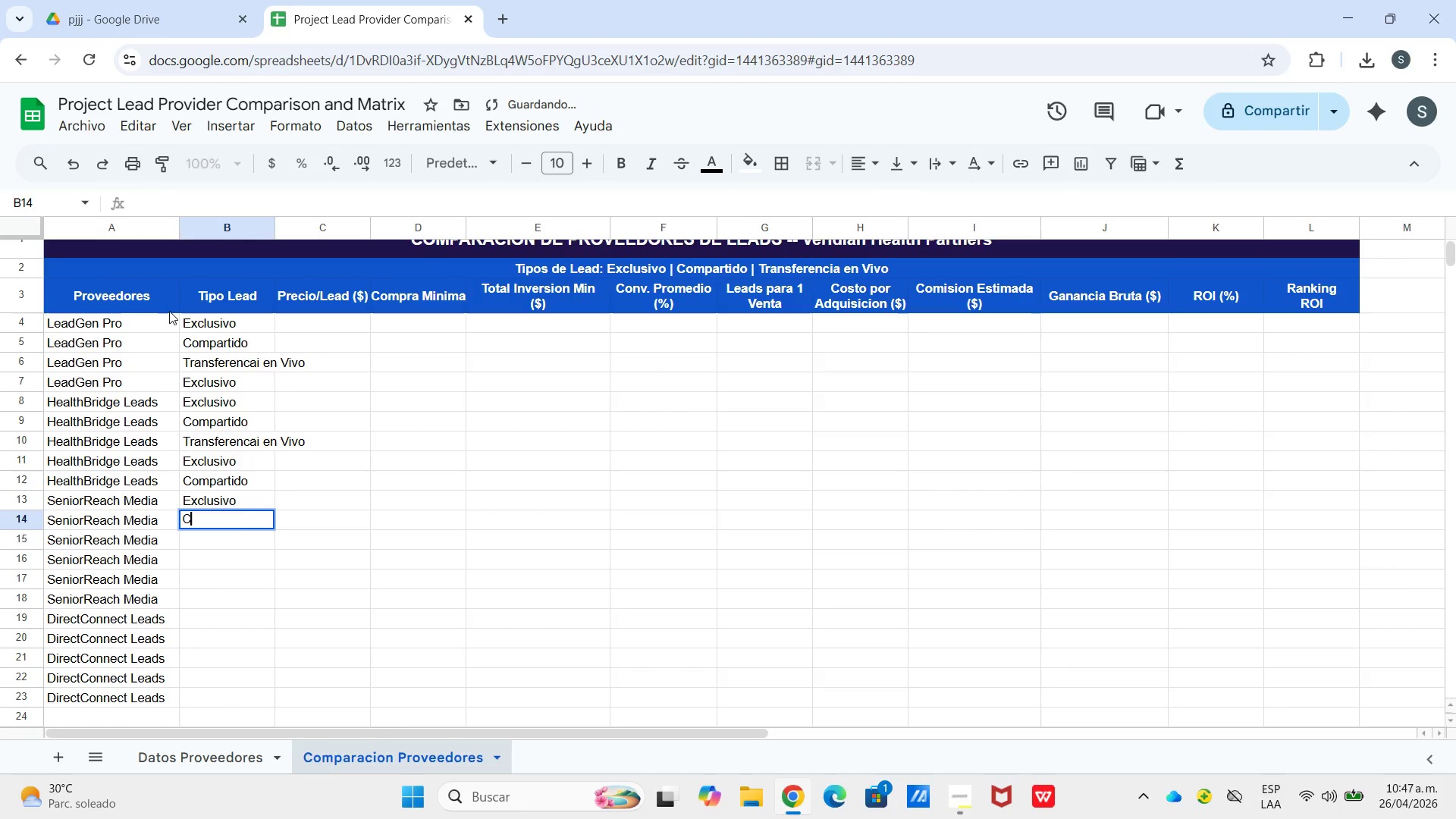 
key(Shift+C)
 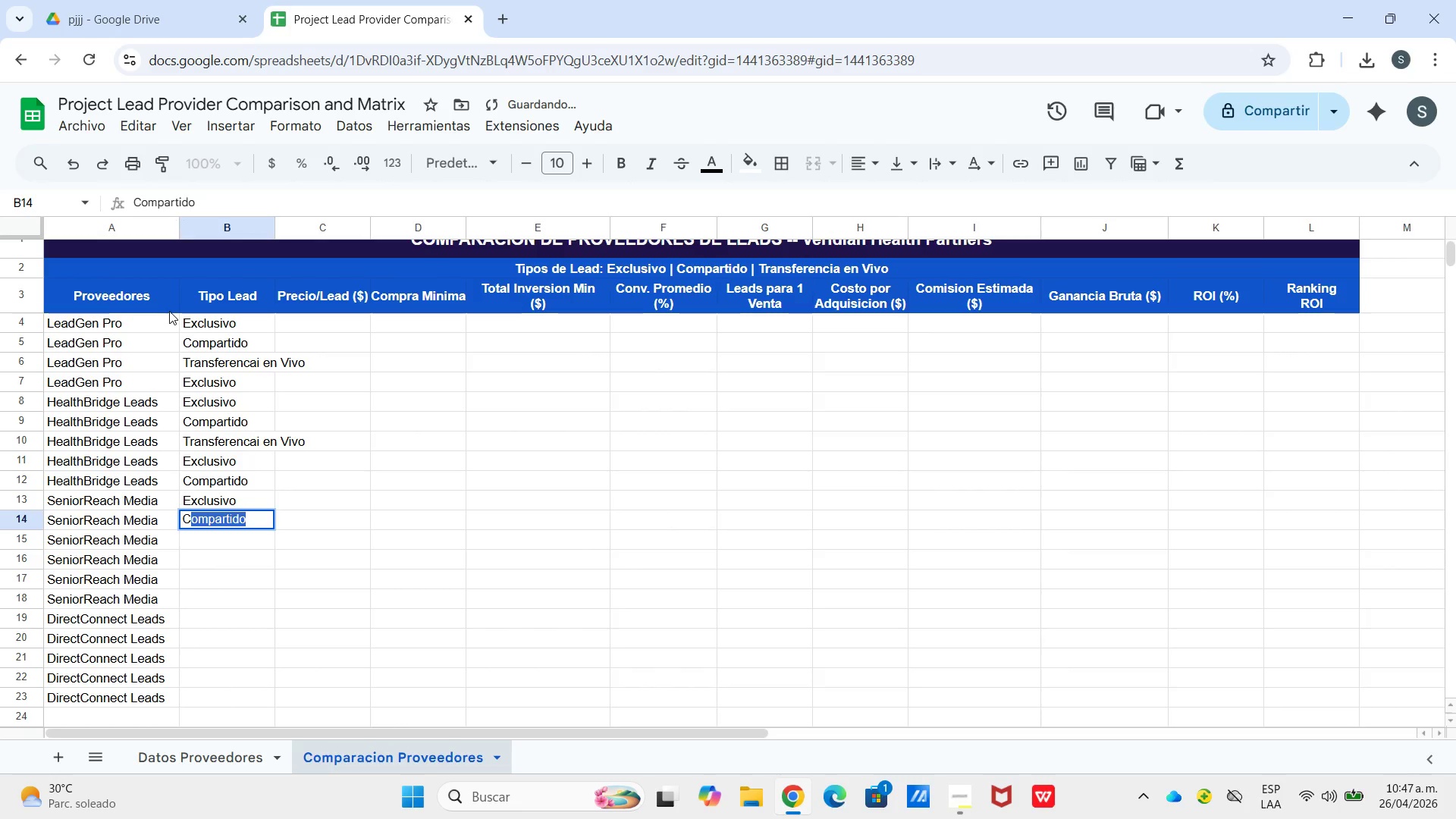 
key(Enter)
 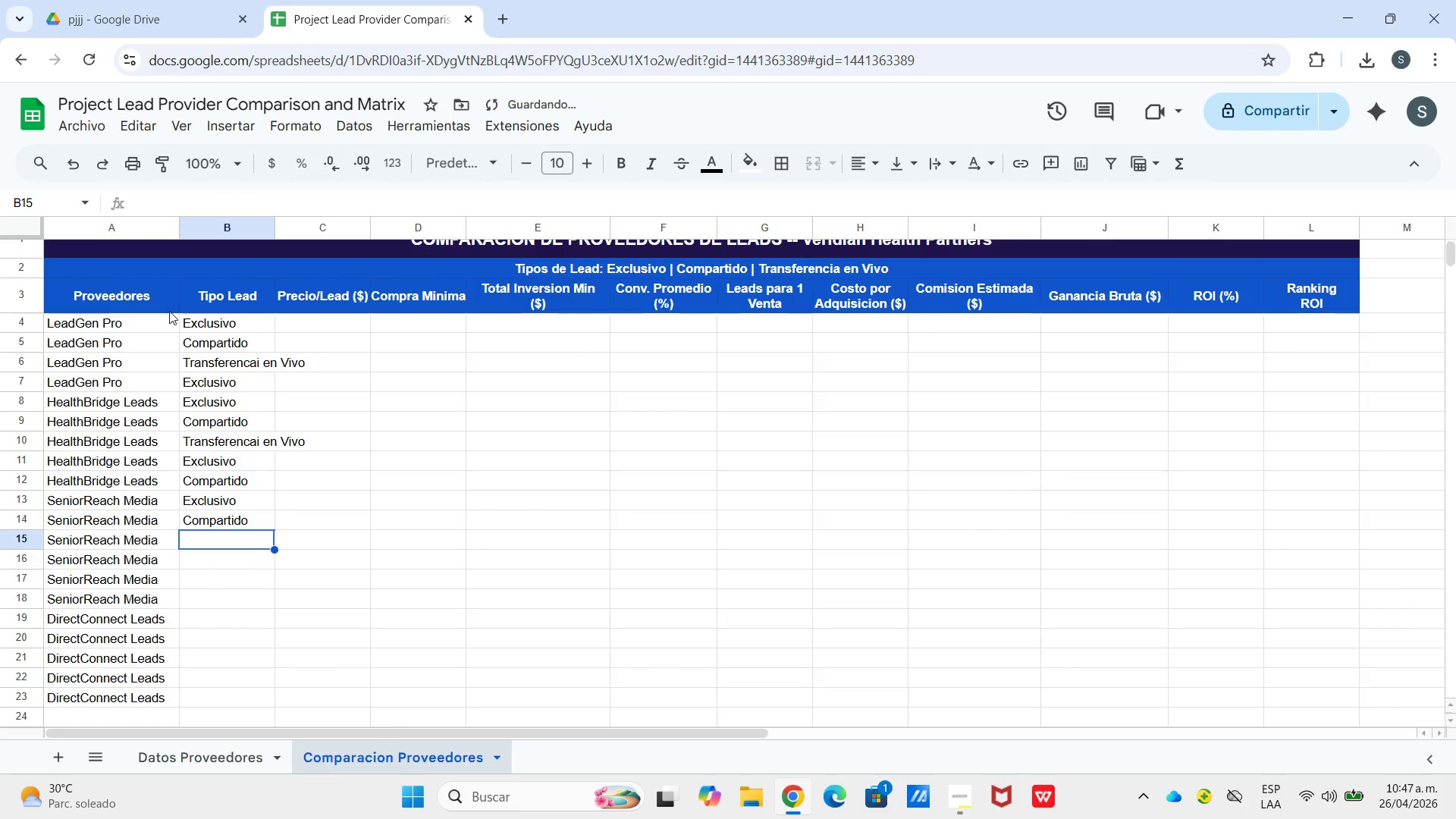 
type(Tr)
 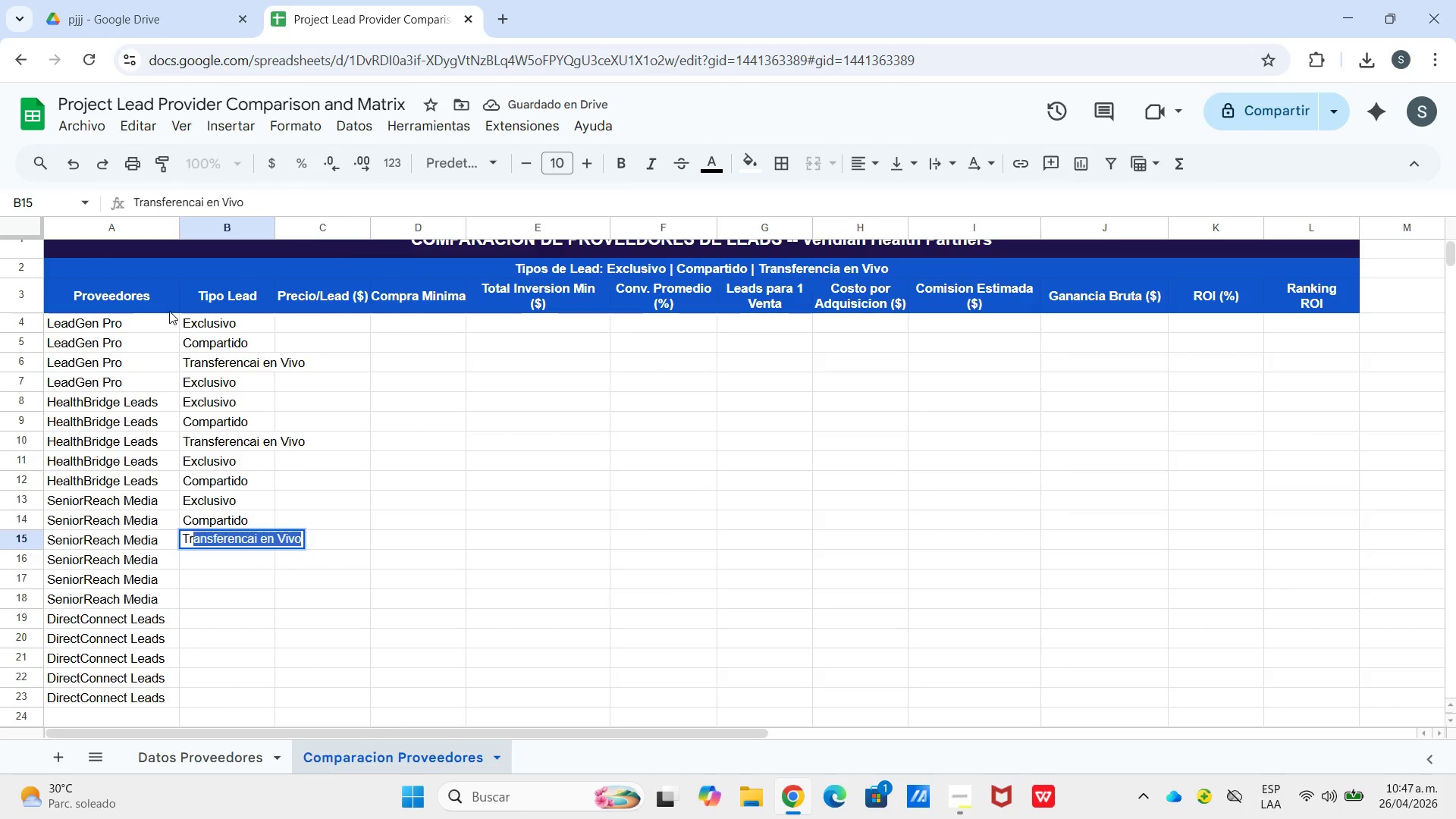 
key(Enter)
 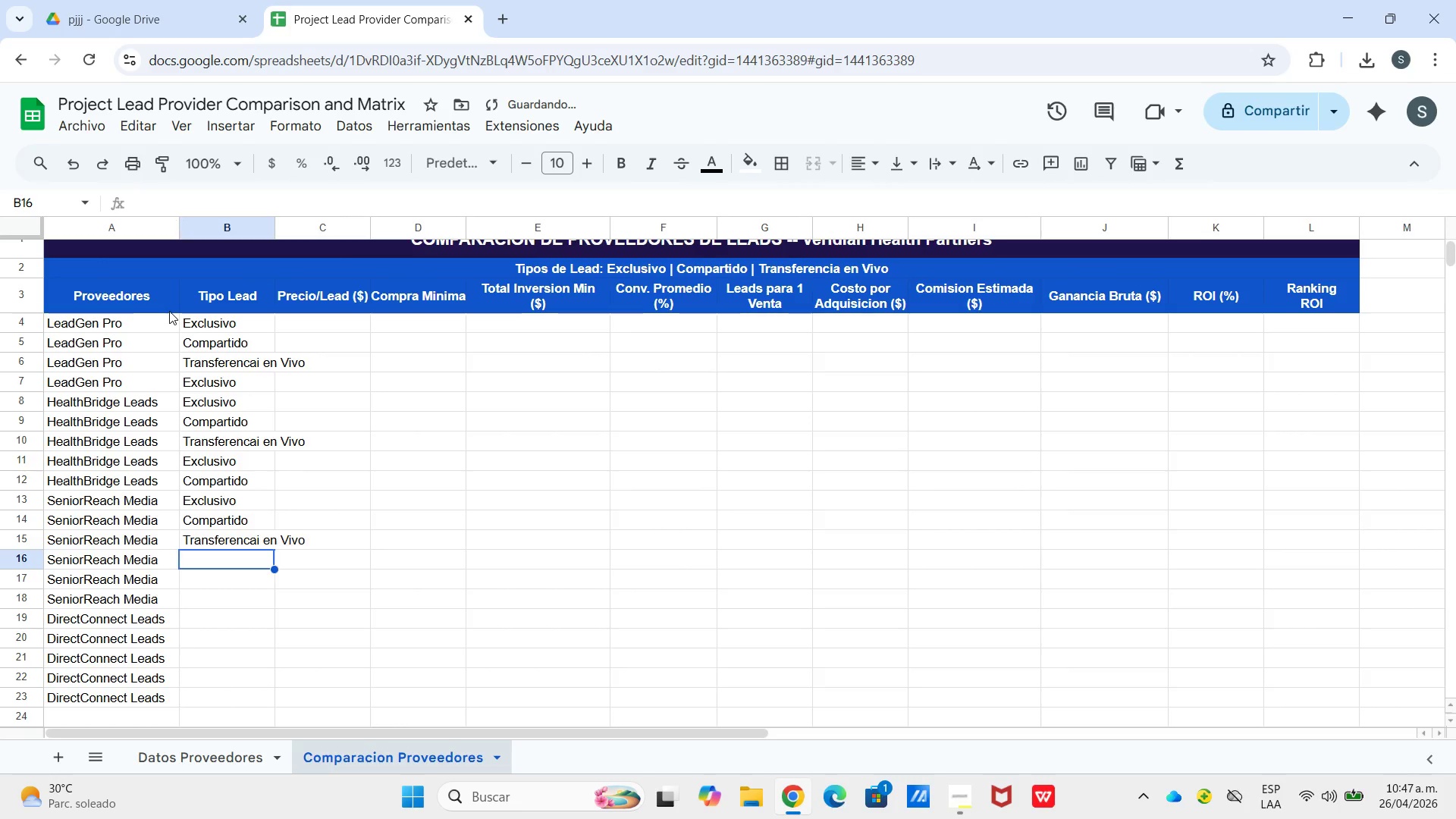 
key(Shift+E)
 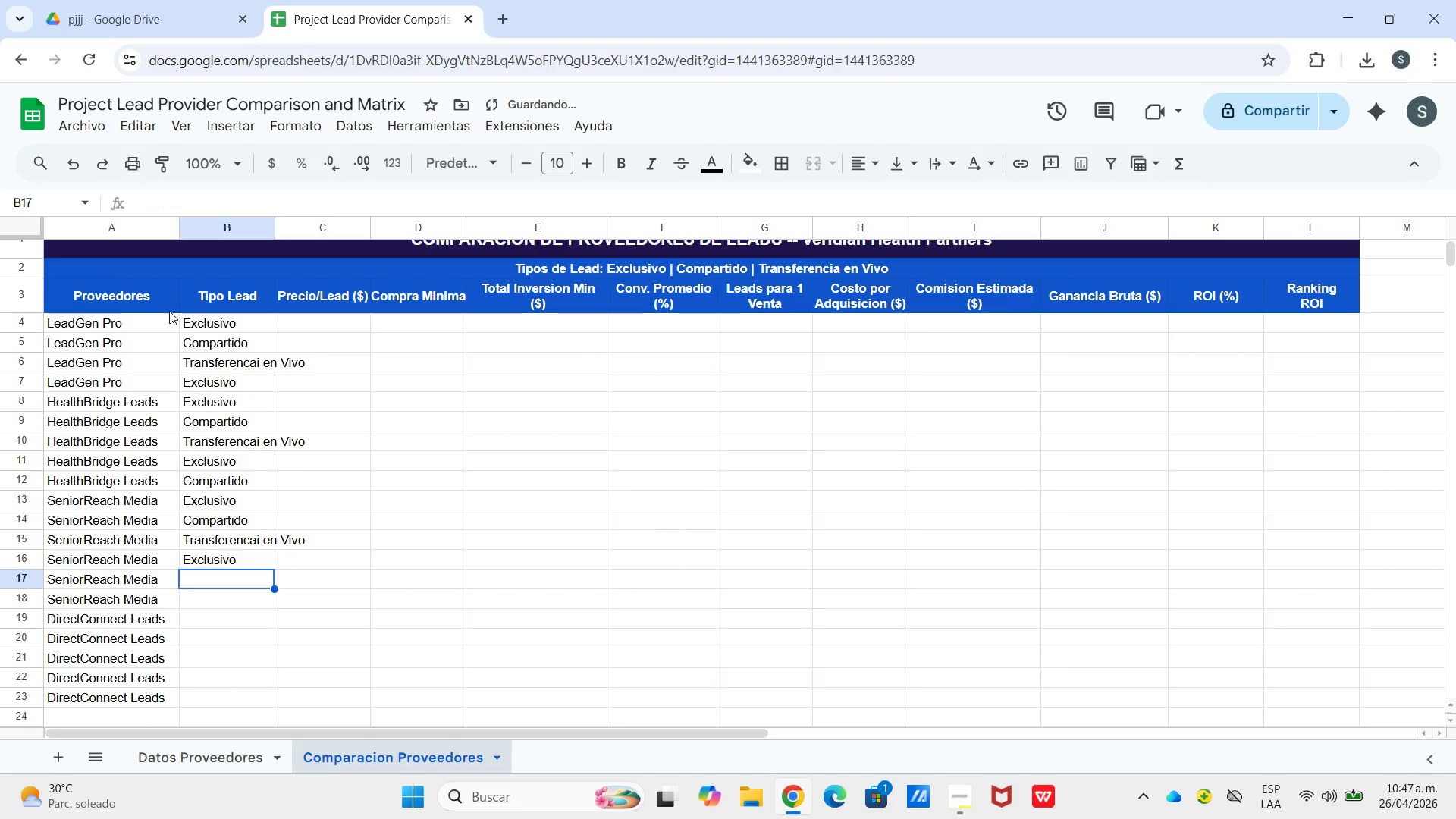 
key(Enter)
 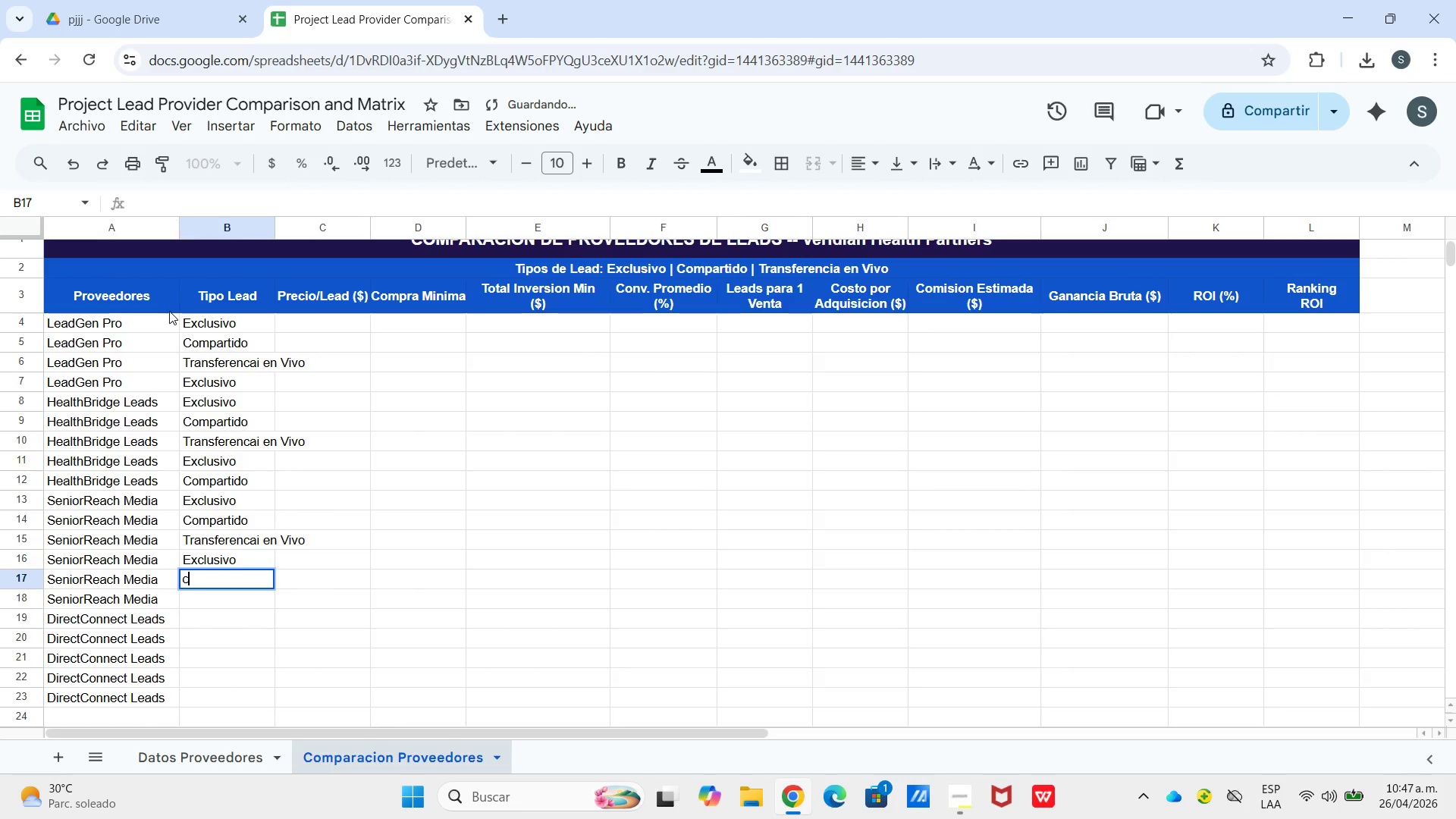 
key(C)
 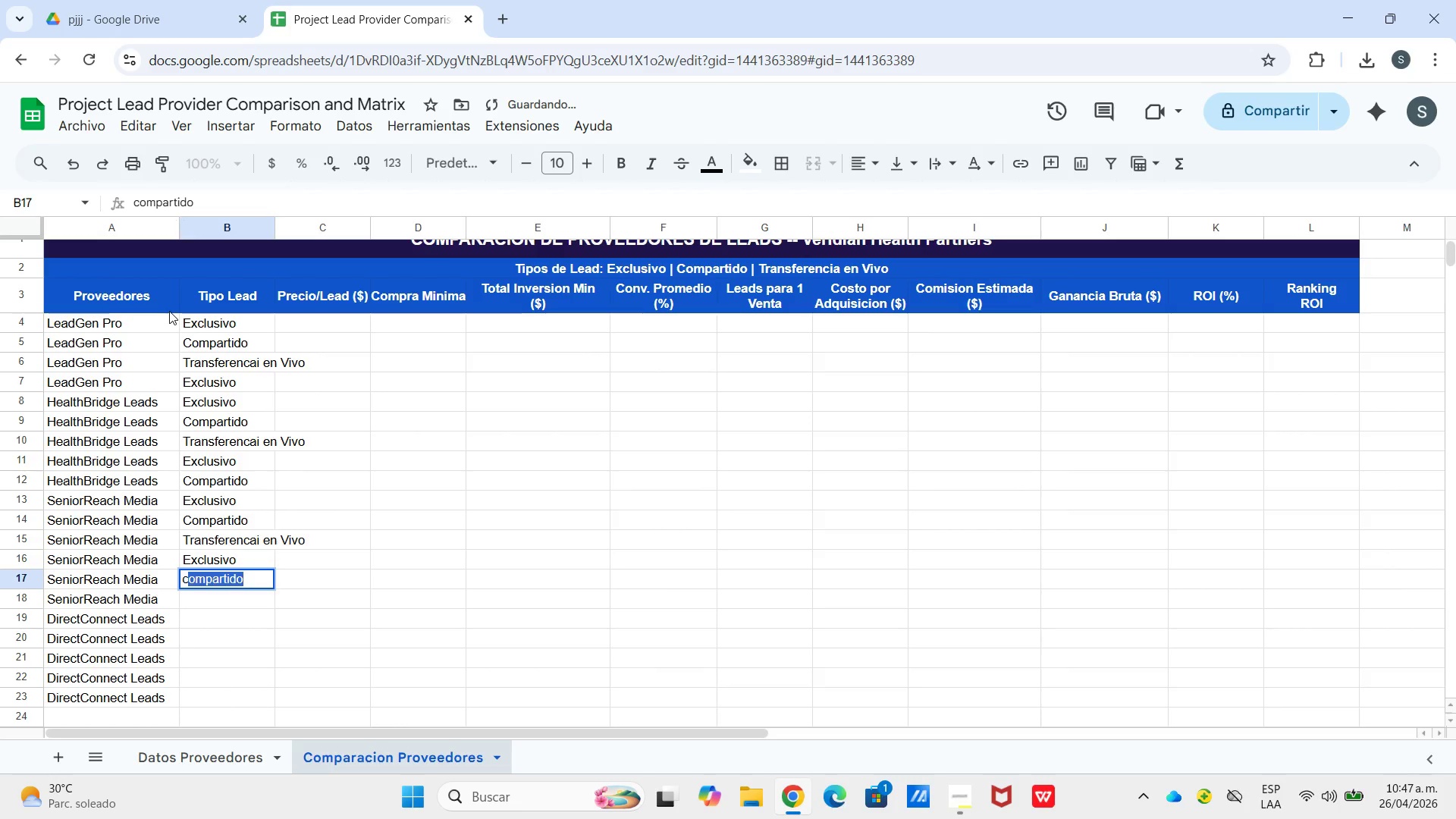 
key(Backspace)
 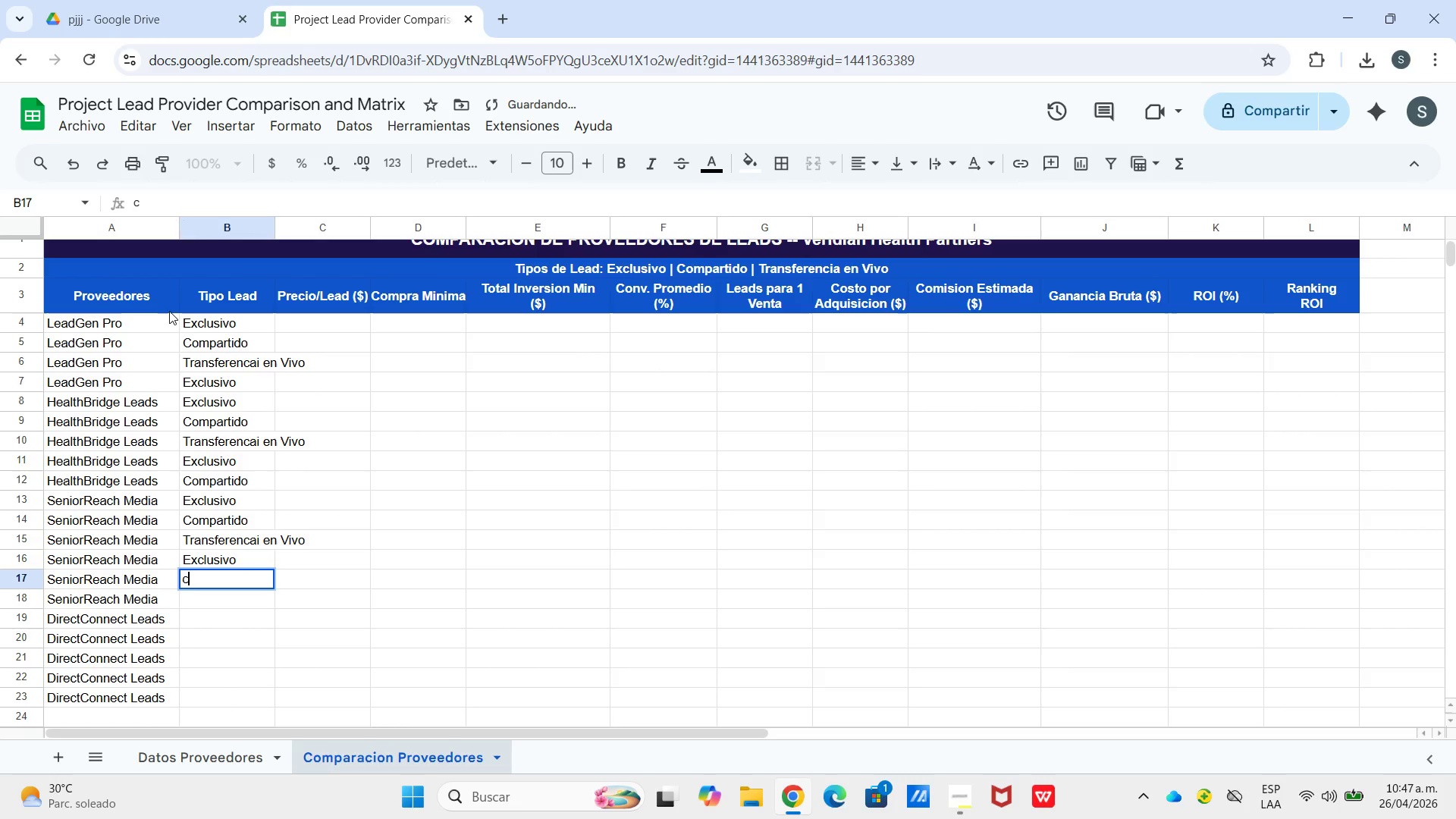 
key(Shift+C)
 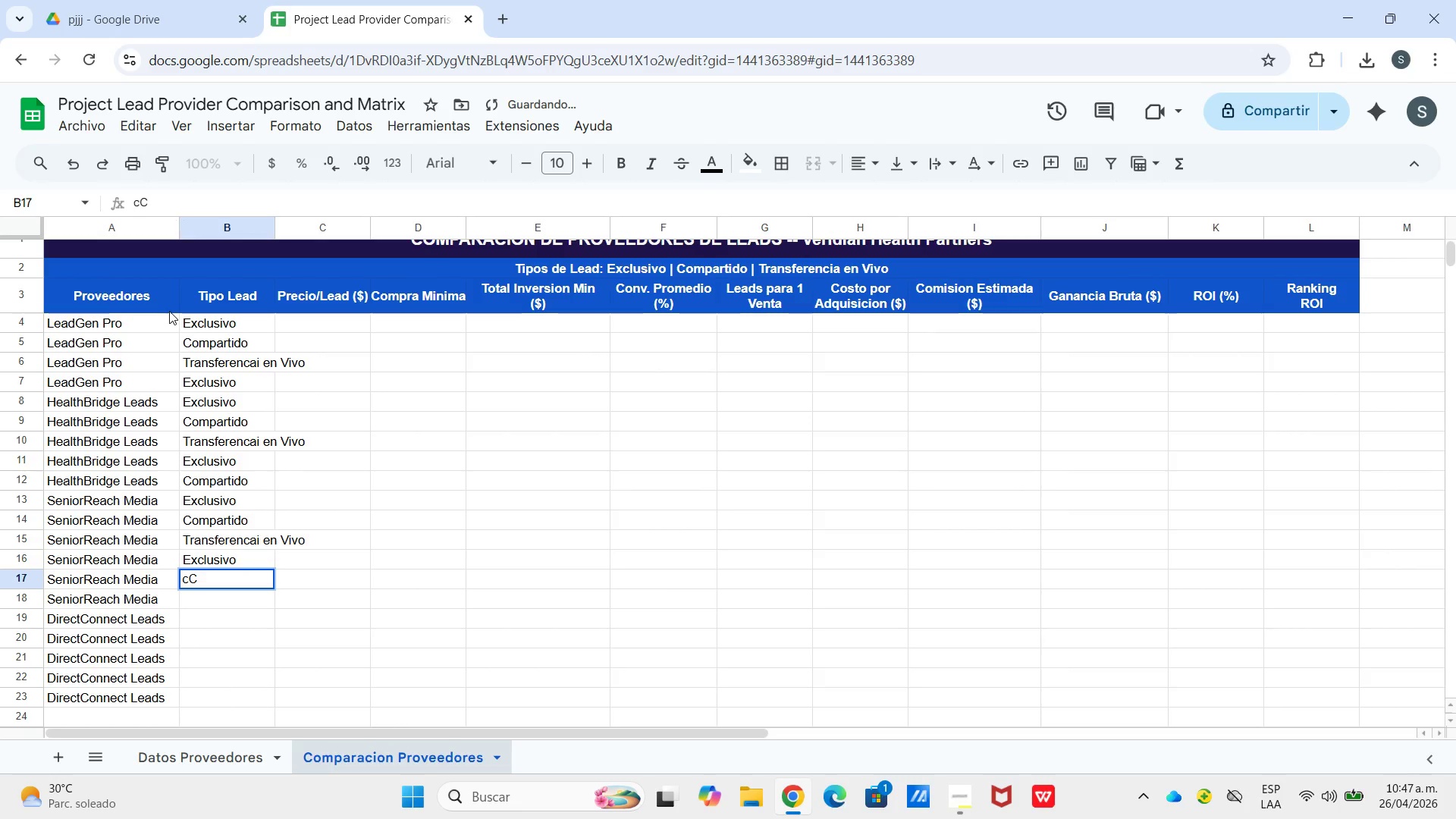 
key(Shift+ShiftLeft)
 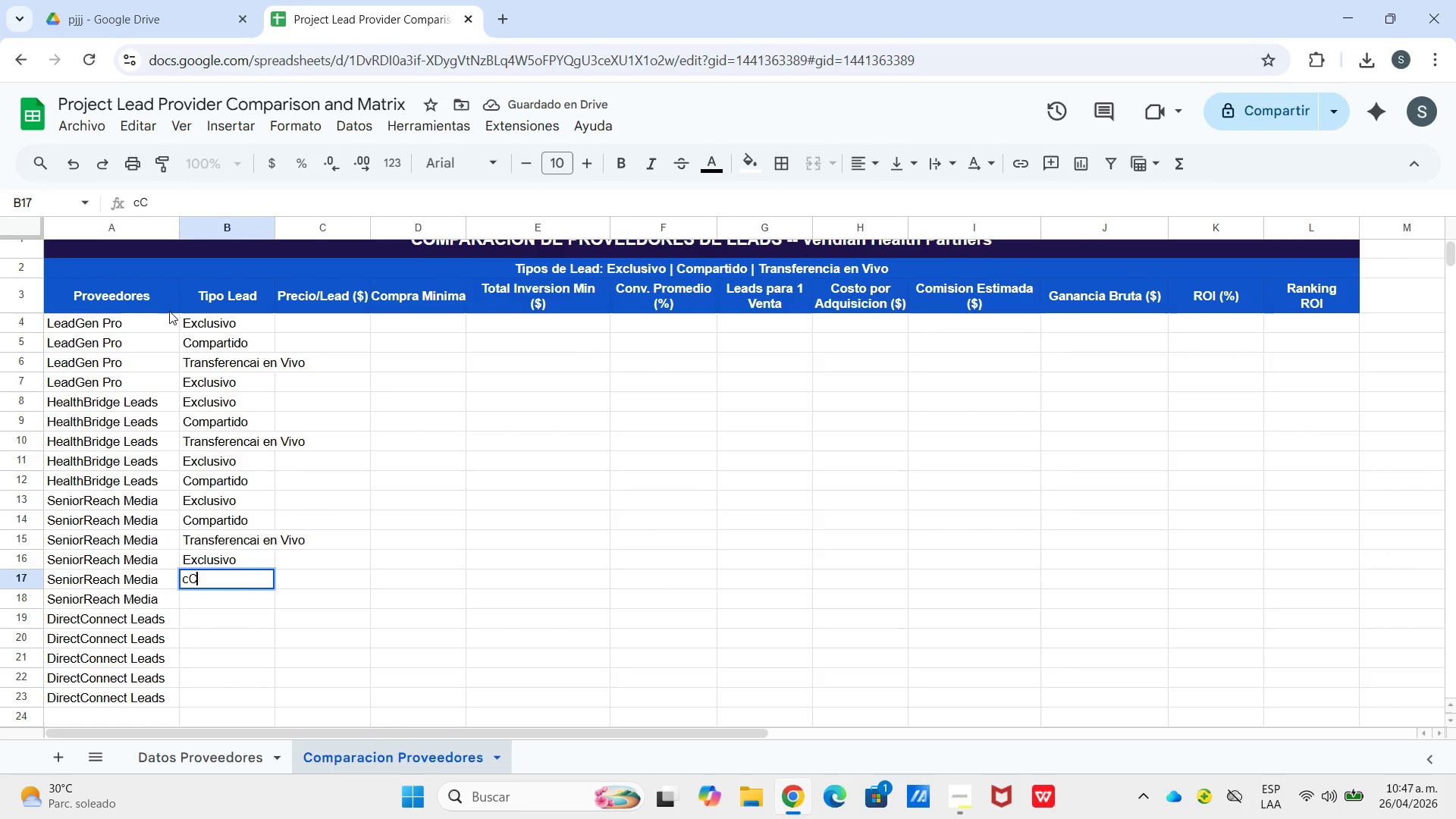 
key(Backspace)
 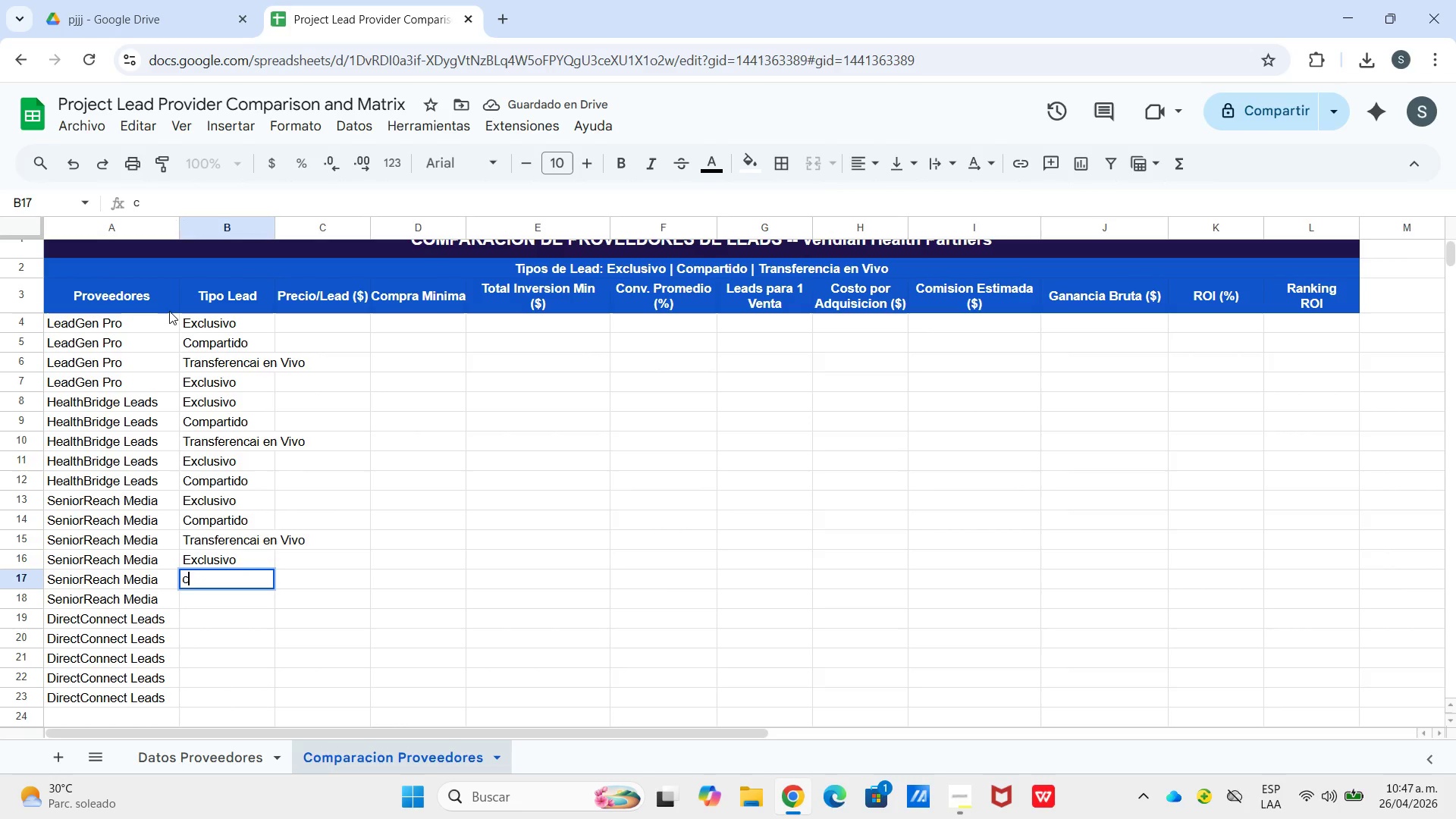 
key(Backspace)
 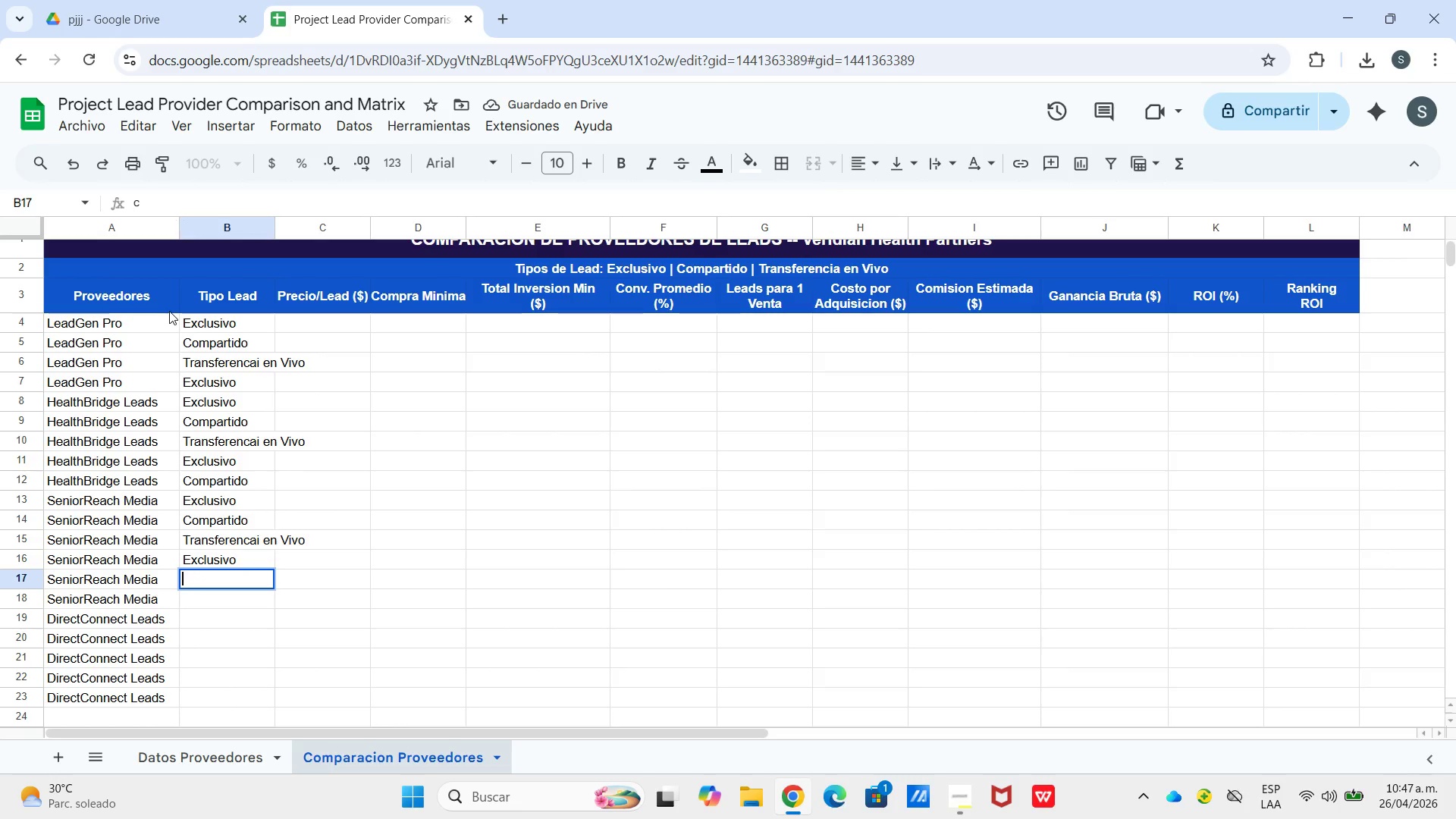 
key(Shift+C)
 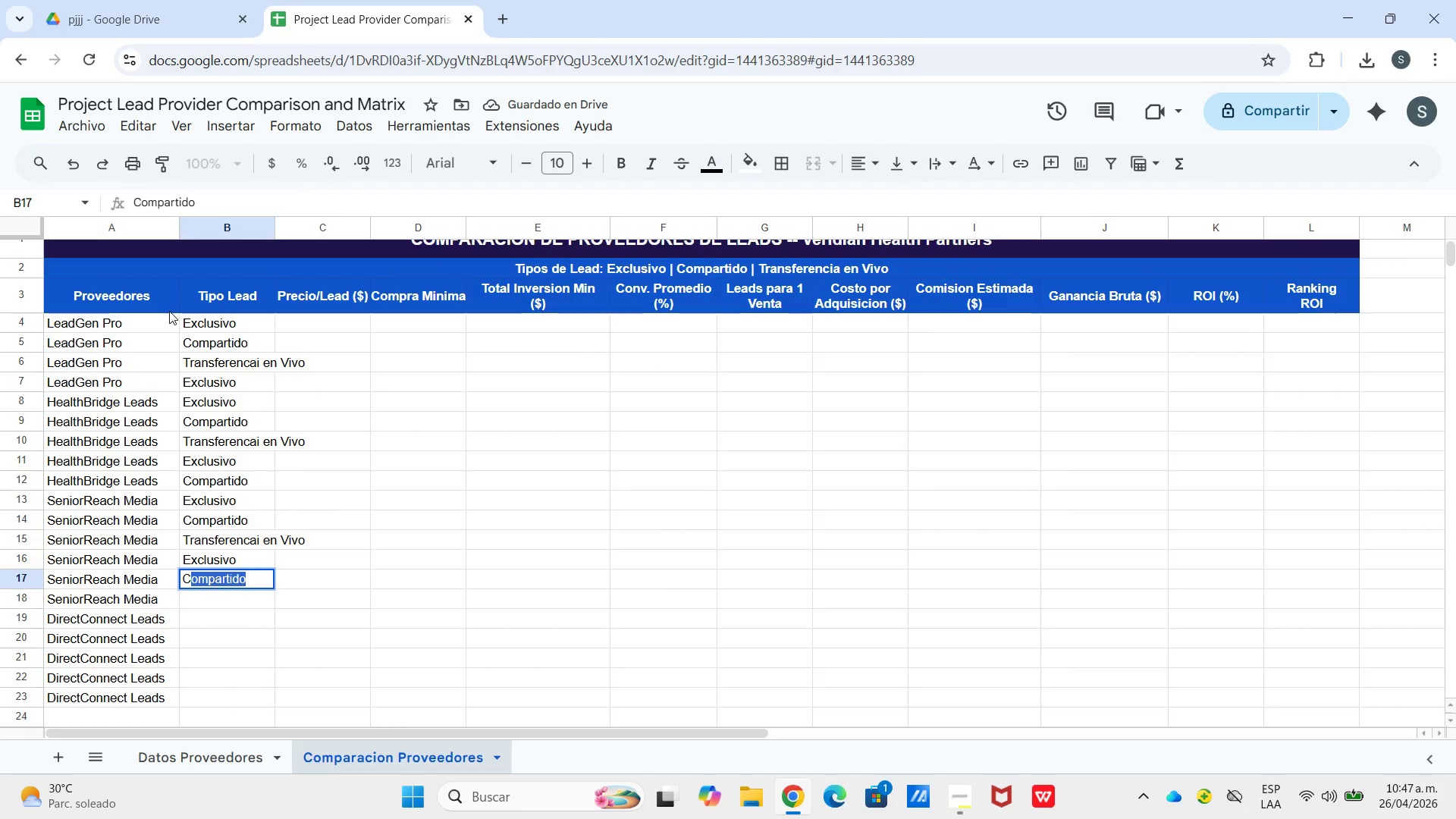 
key(Enter)
 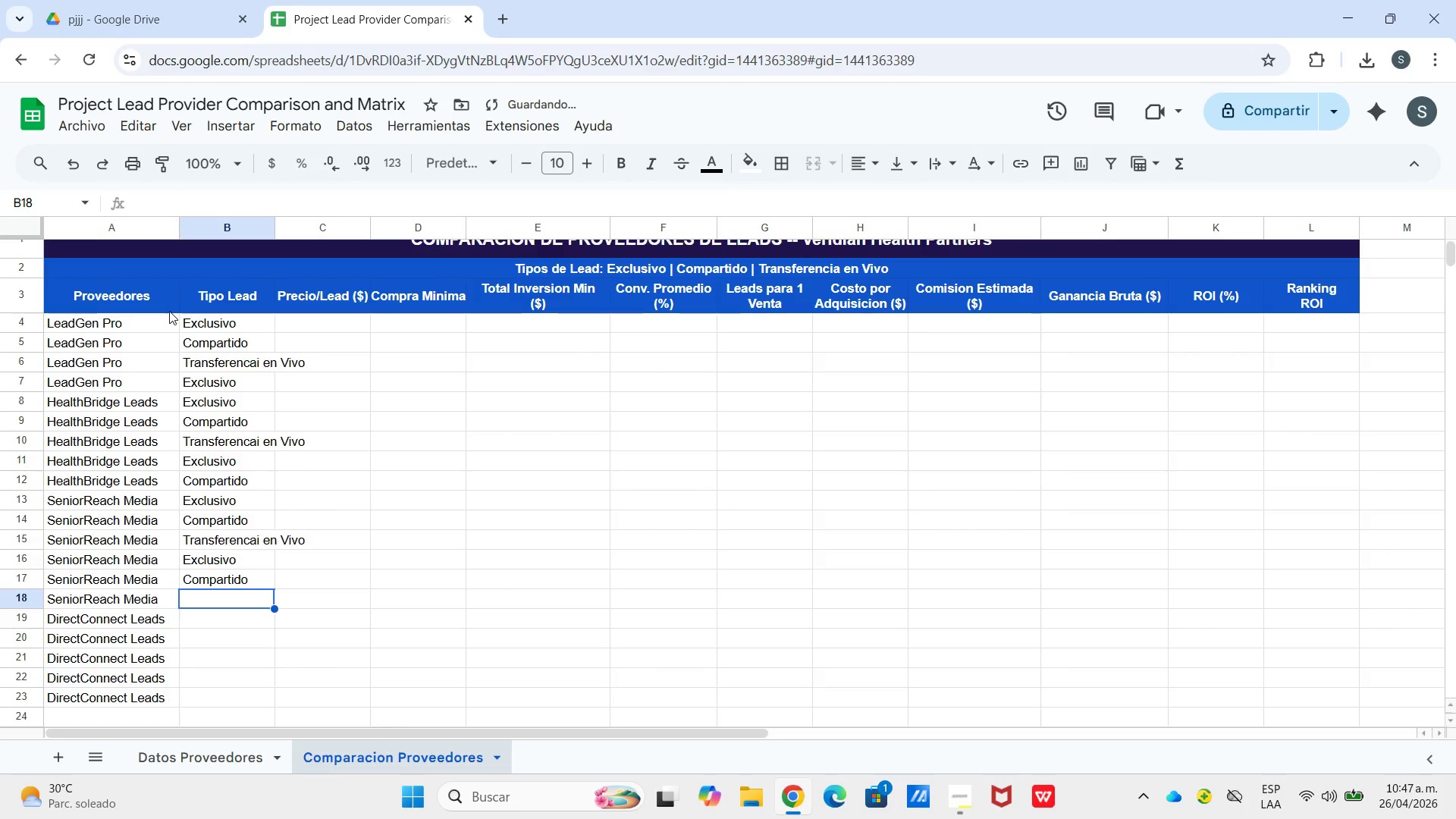 
key(Shift+E)
 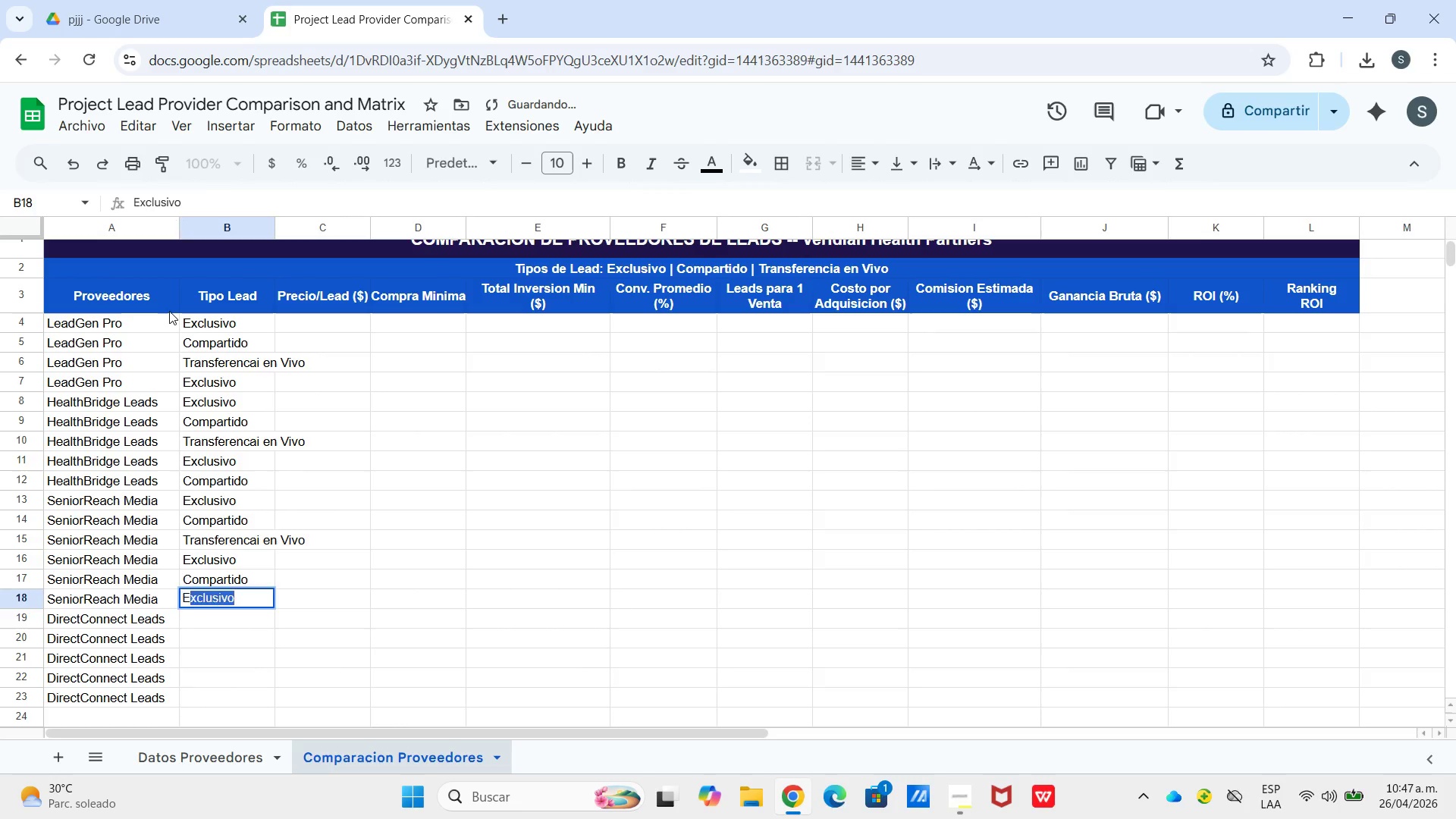 
key(Enter)
 